 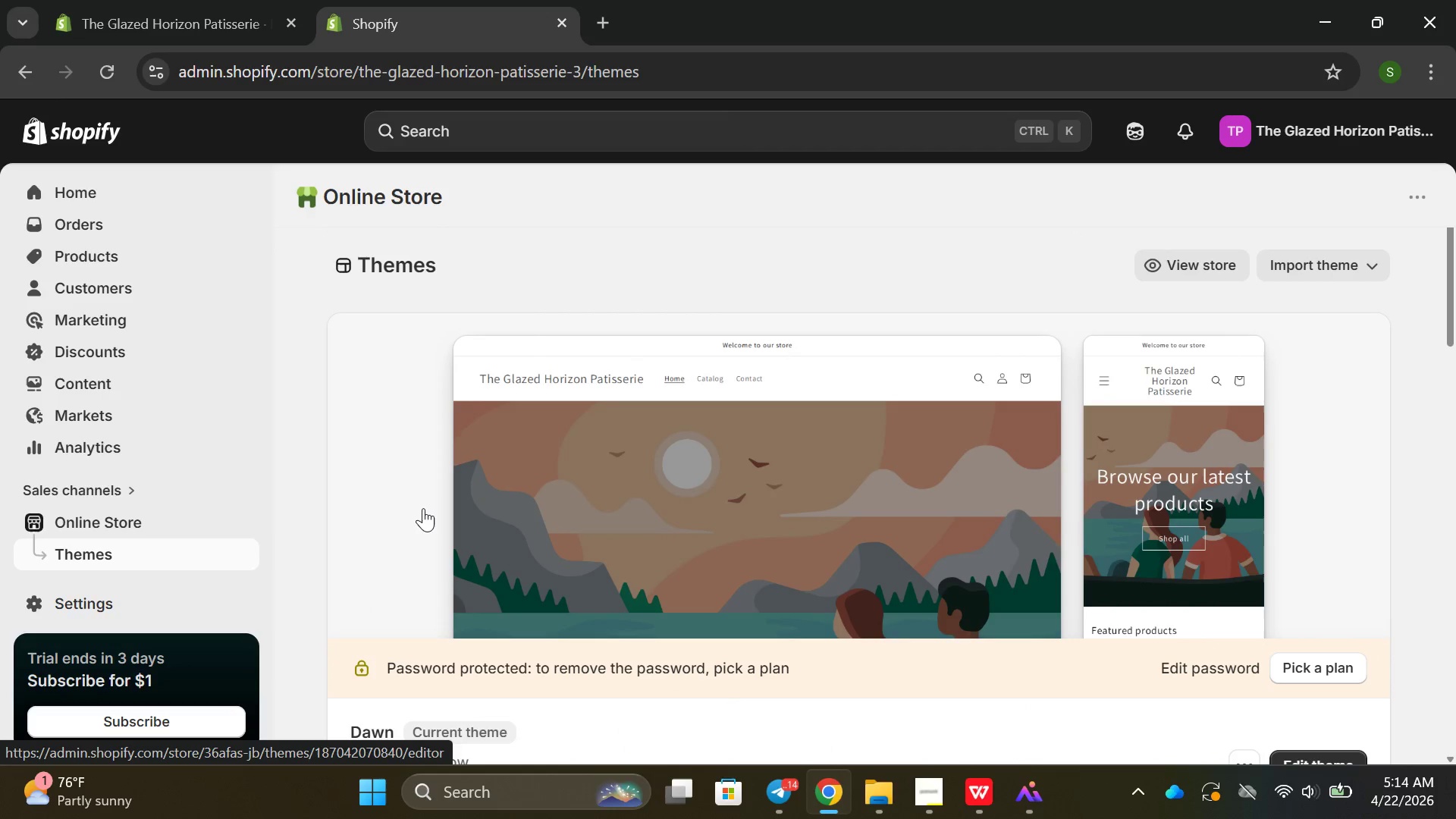 
left_click([423, 508])
 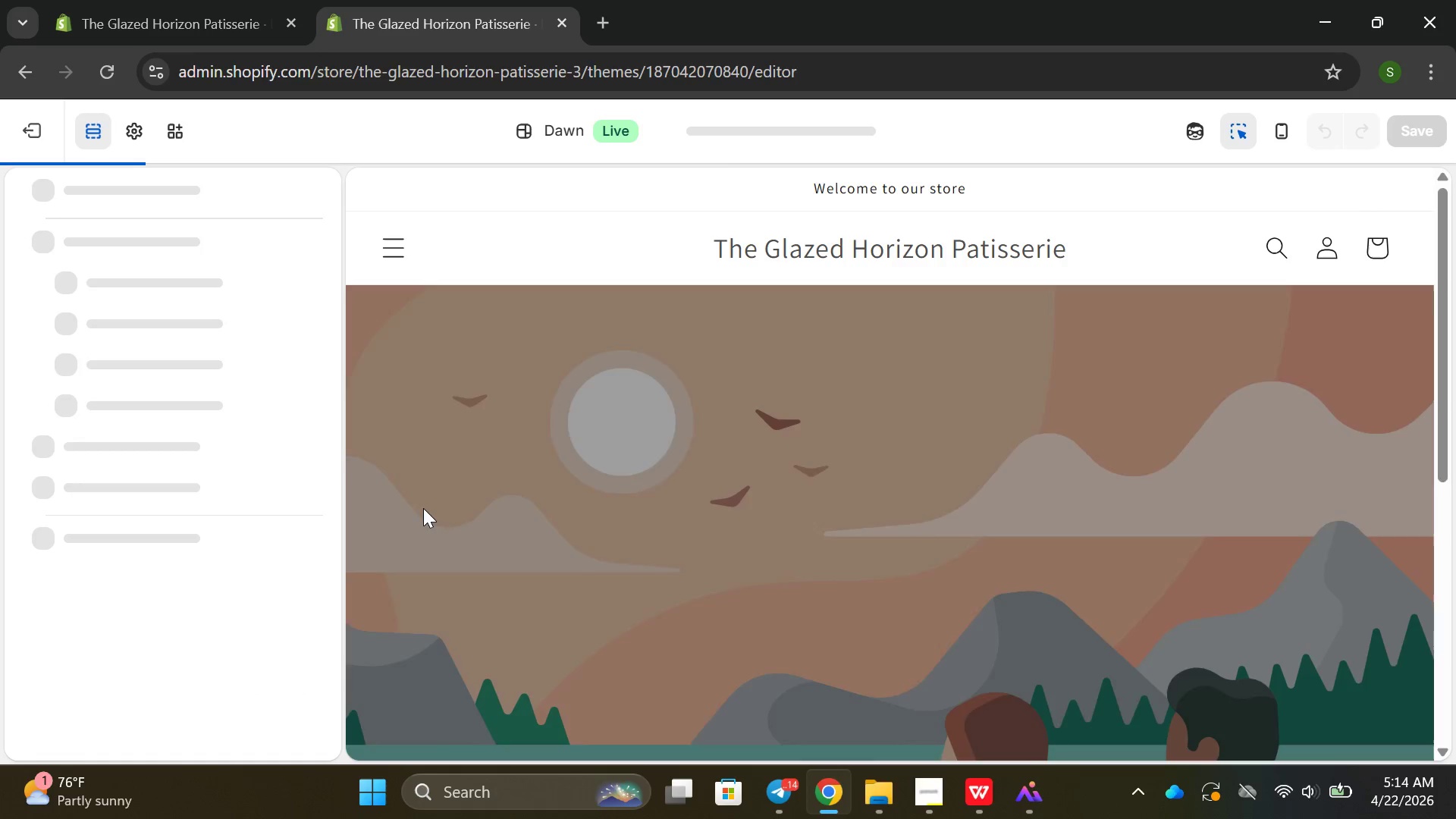 
scroll: coordinate [635, 506], scroll_direction: down, amount: 5.0
 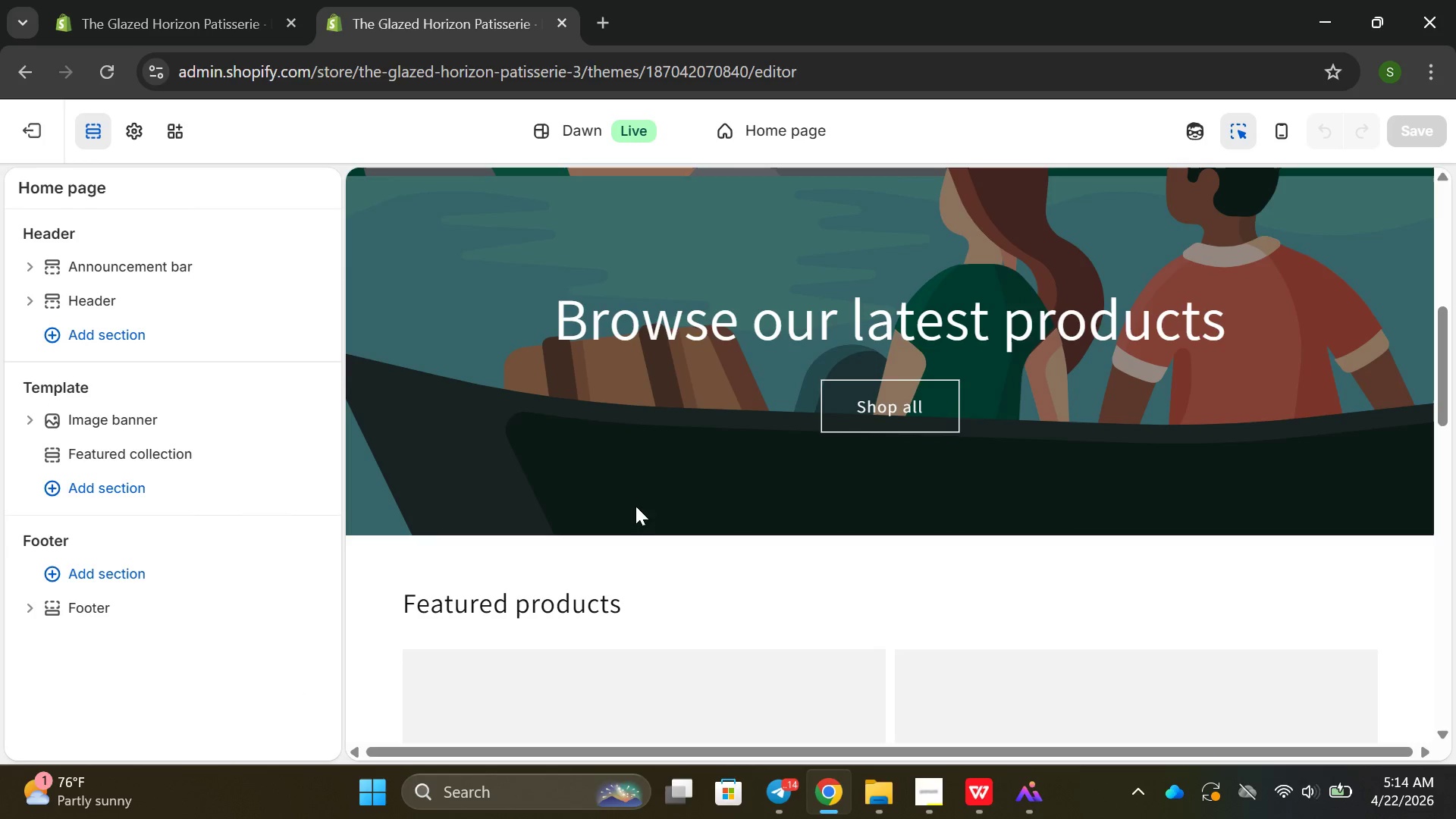 
scroll: coordinate [639, 507], scroll_direction: up, amount: 5.0
 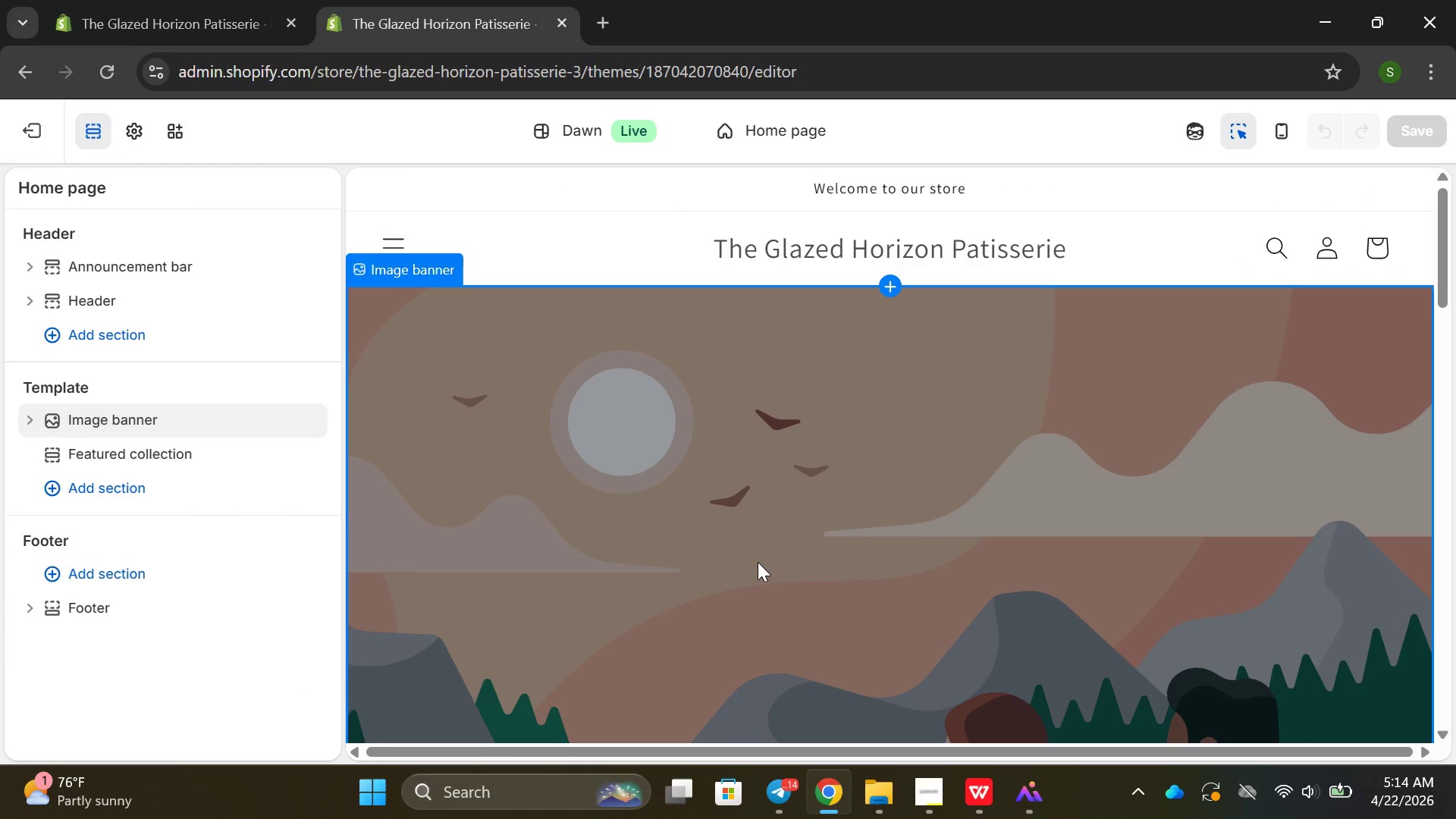 
scroll: coordinate [760, 560], scroll_direction: down, amount: 1.0
 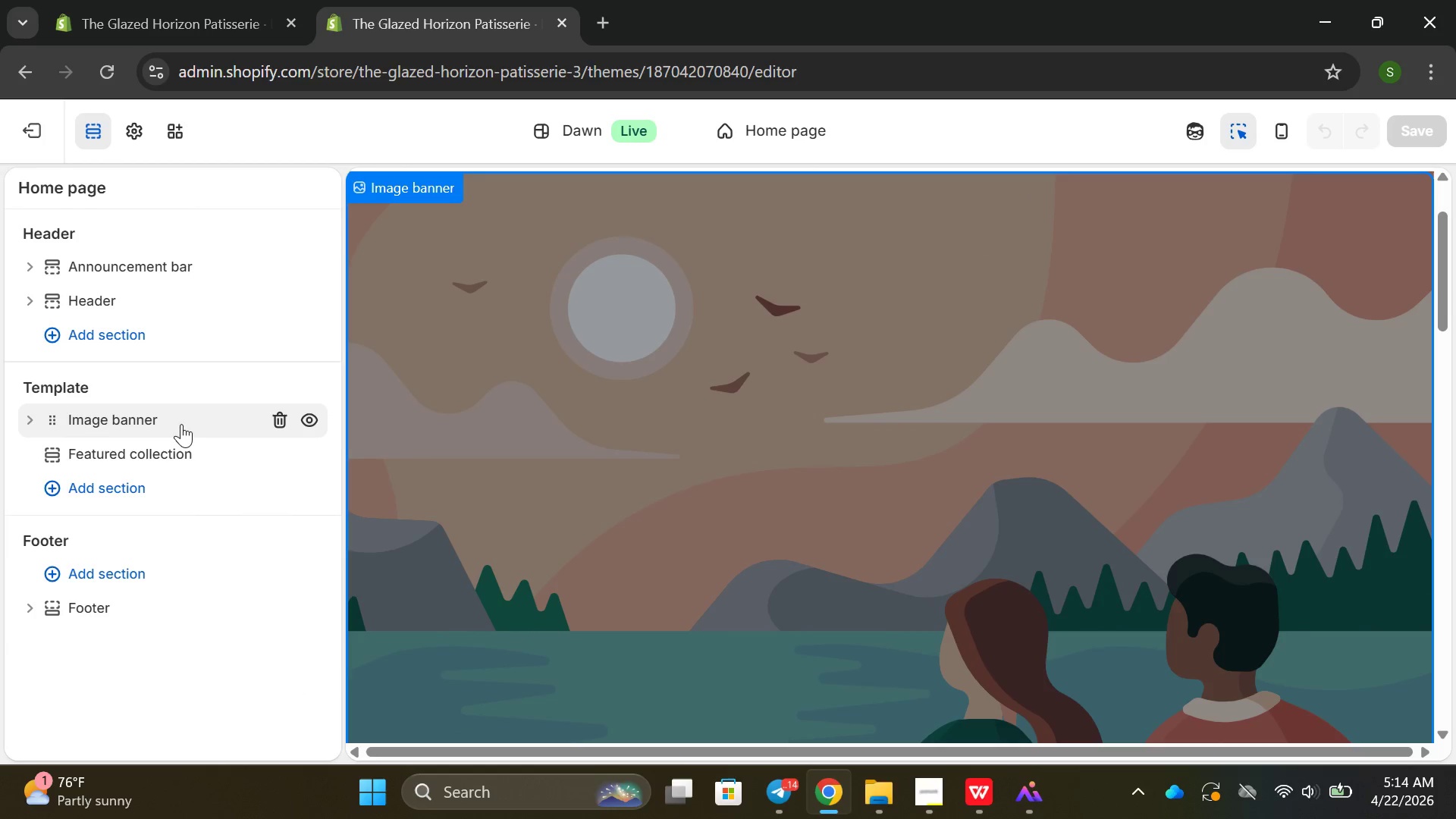 
left_click([221, 419])
 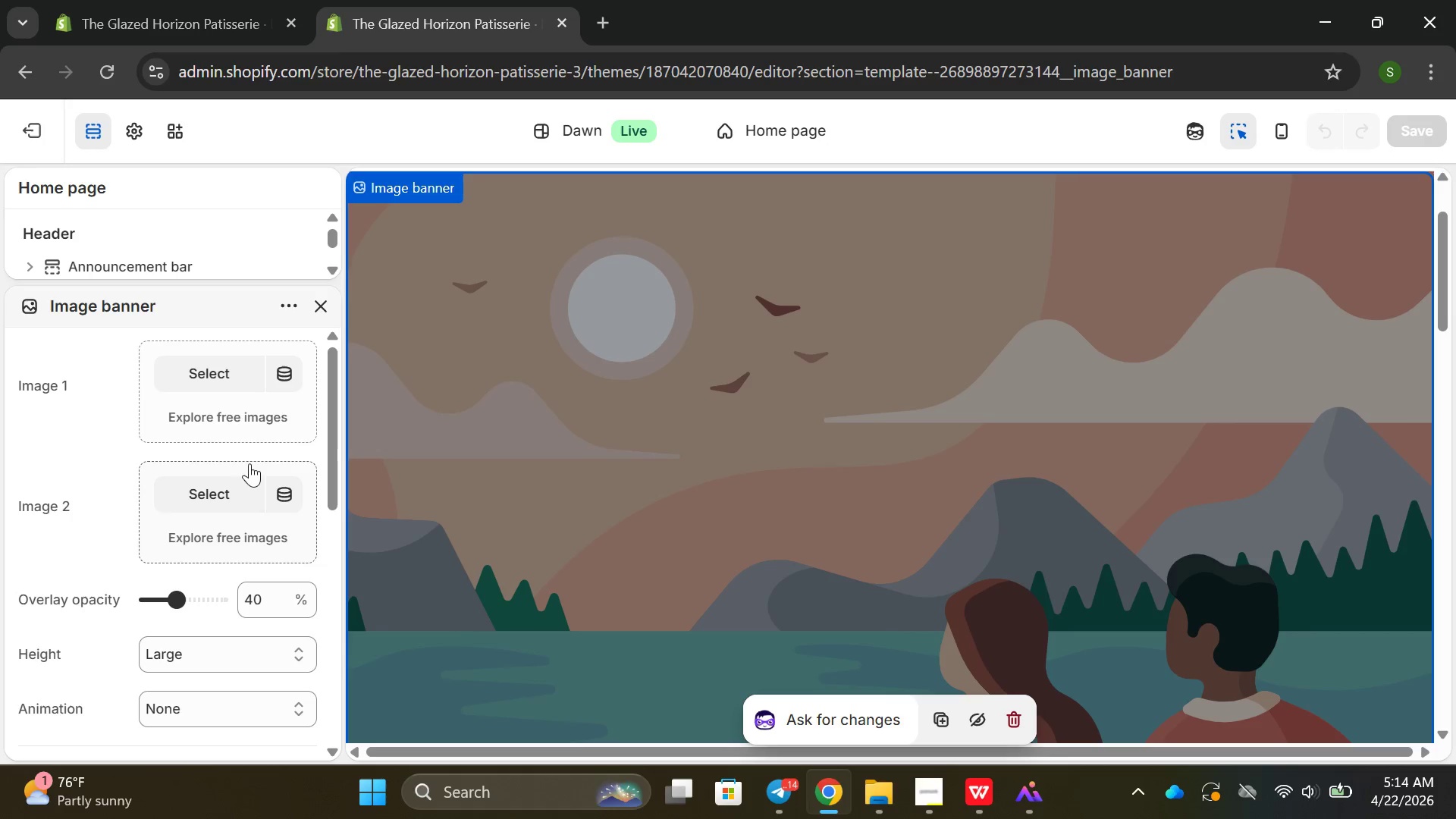 
left_click([205, 357])
 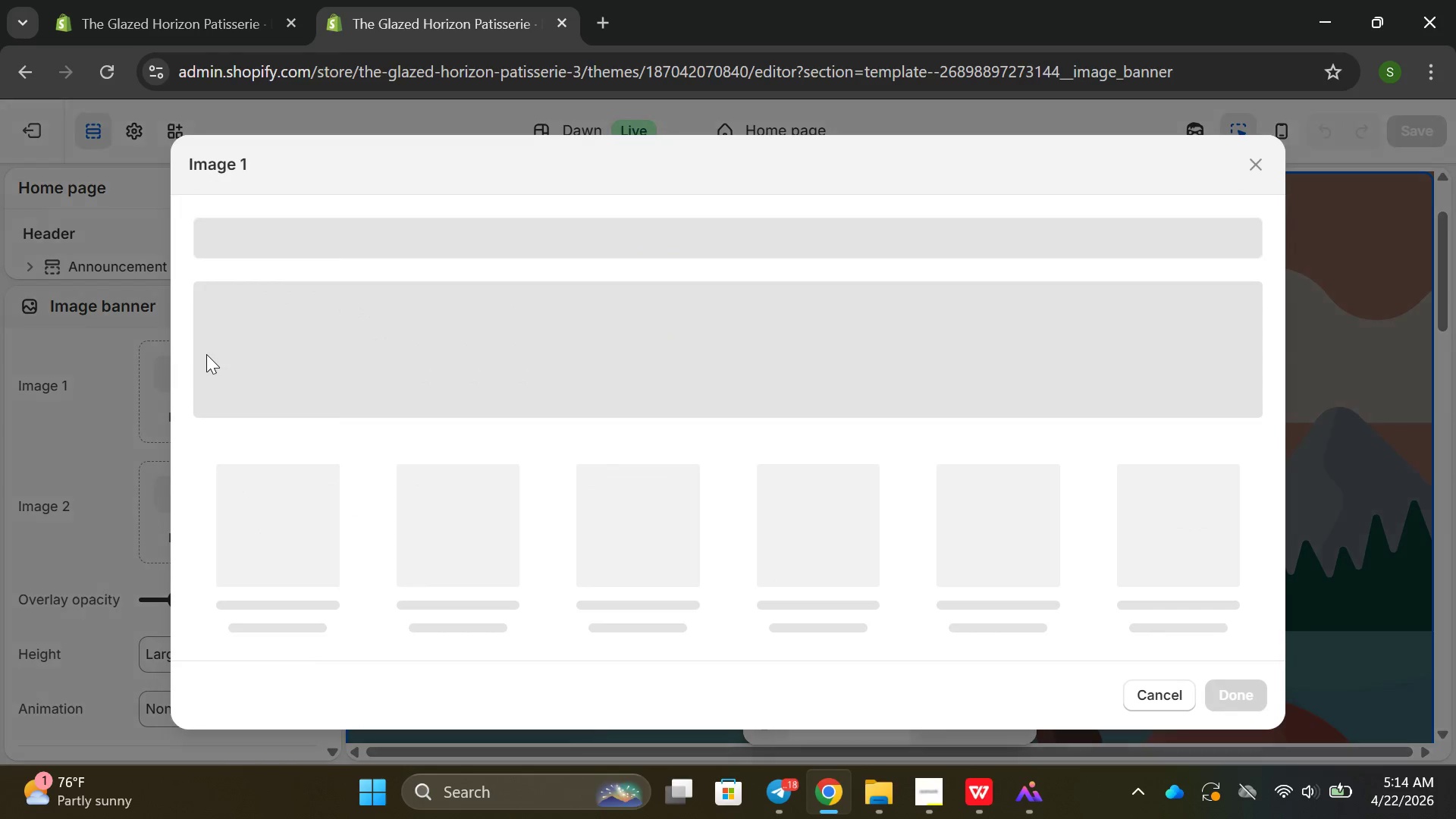 
mouse_move([381, 394])
 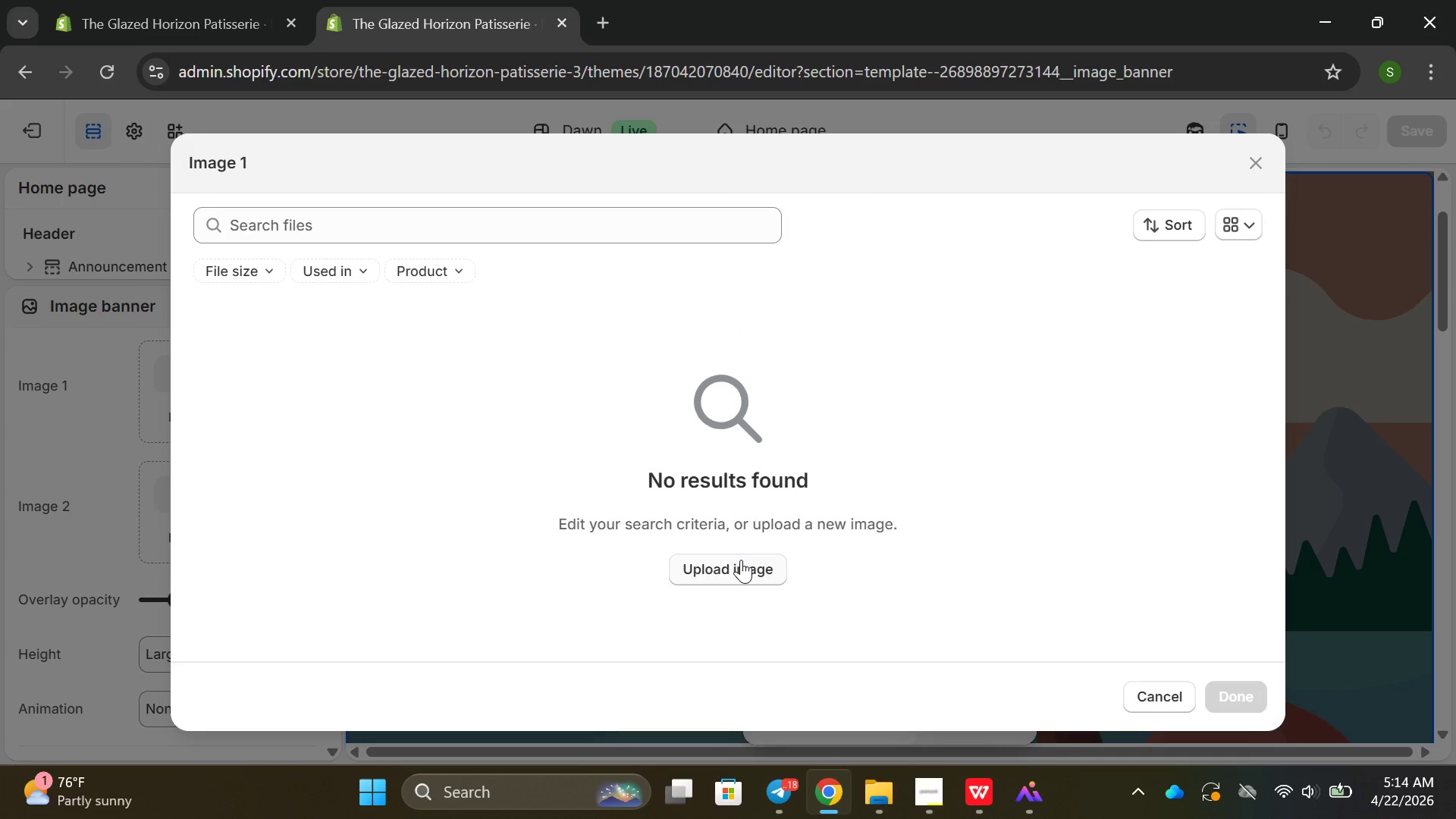 
left_click([741, 560])
 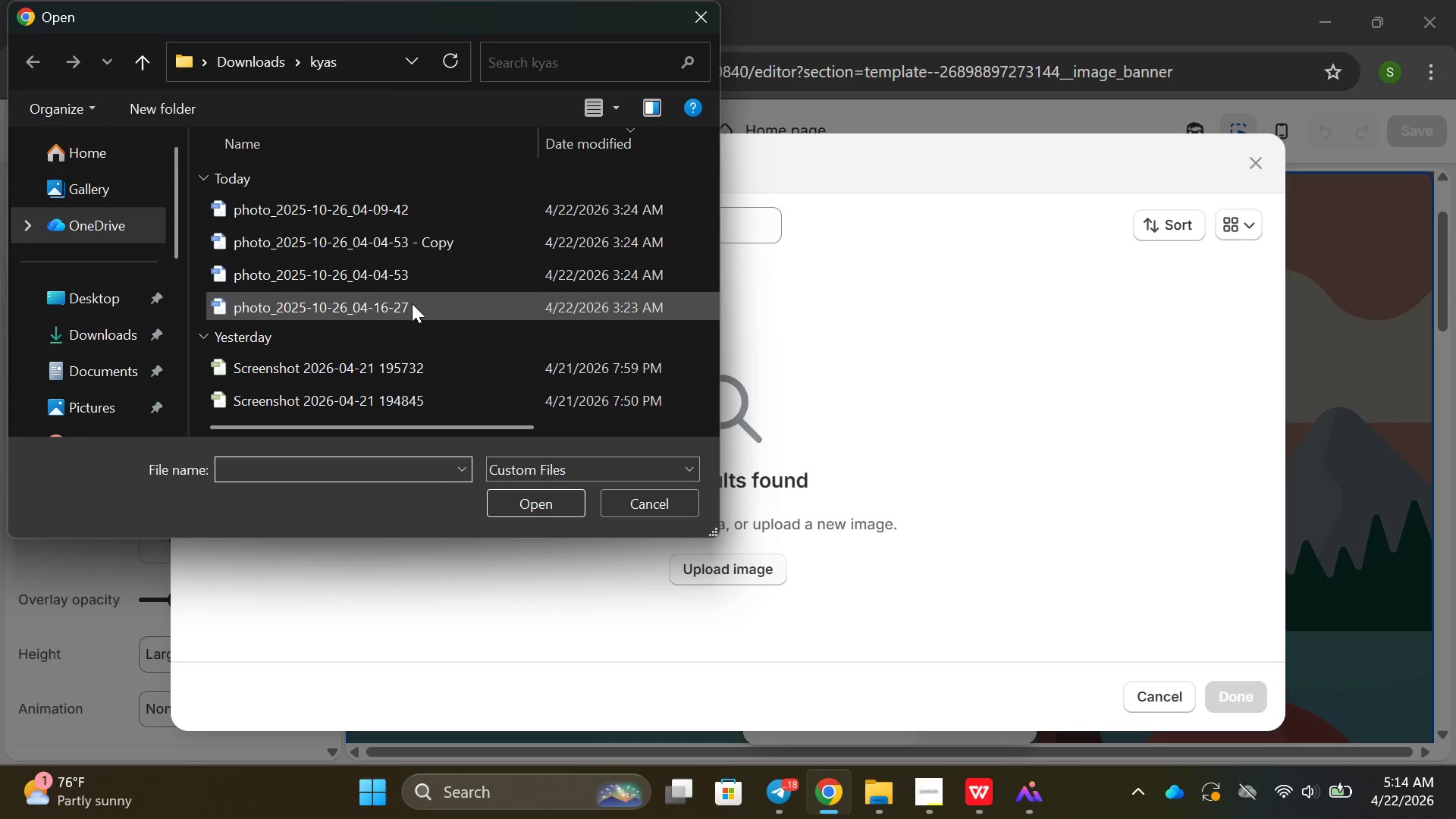 
scroll: coordinate [412, 301], scroll_direction: down, amount: 1.0
 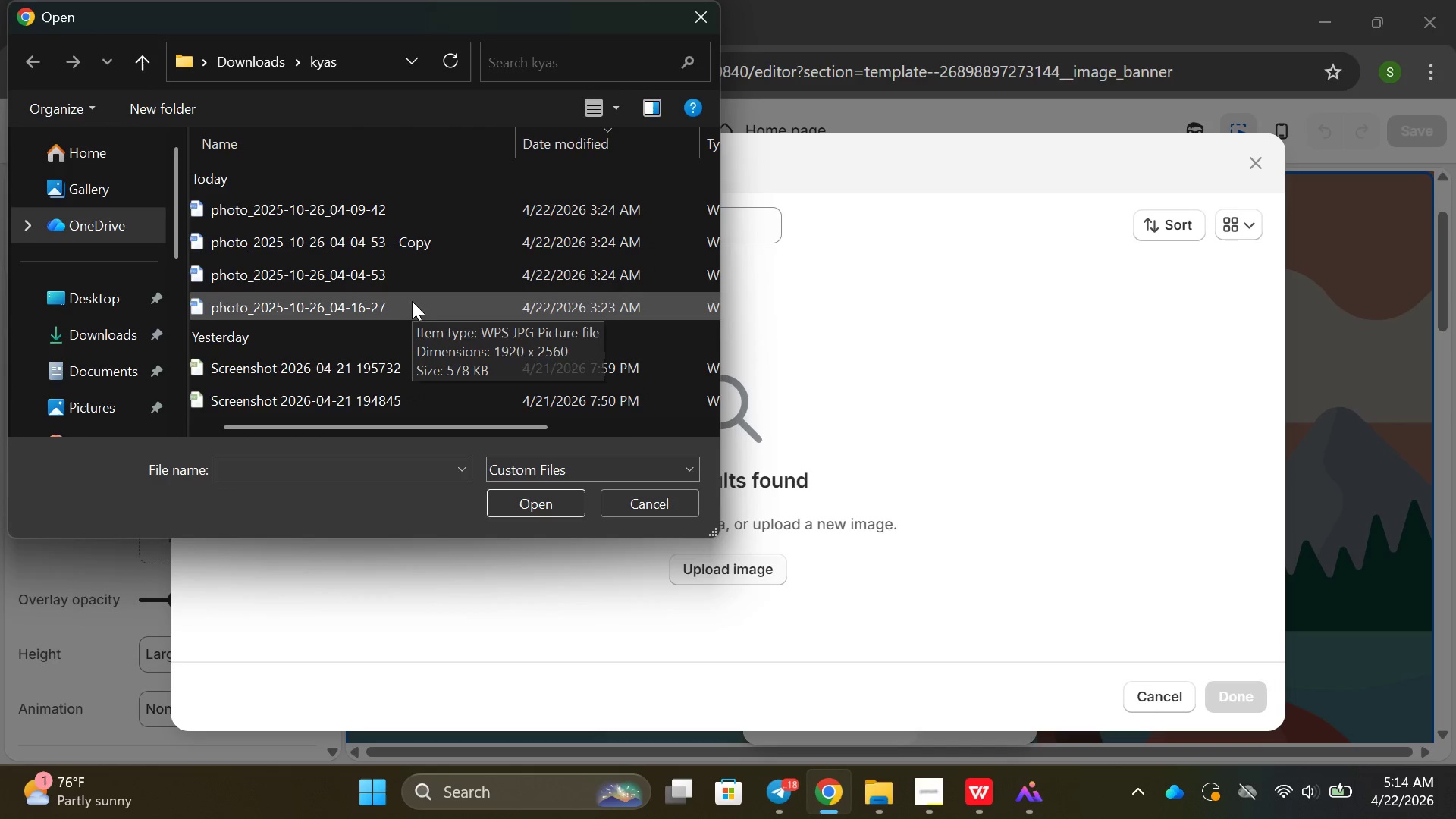 
scroll: coordinate [412, 301], scroll_direction: up, amount: 2.0
 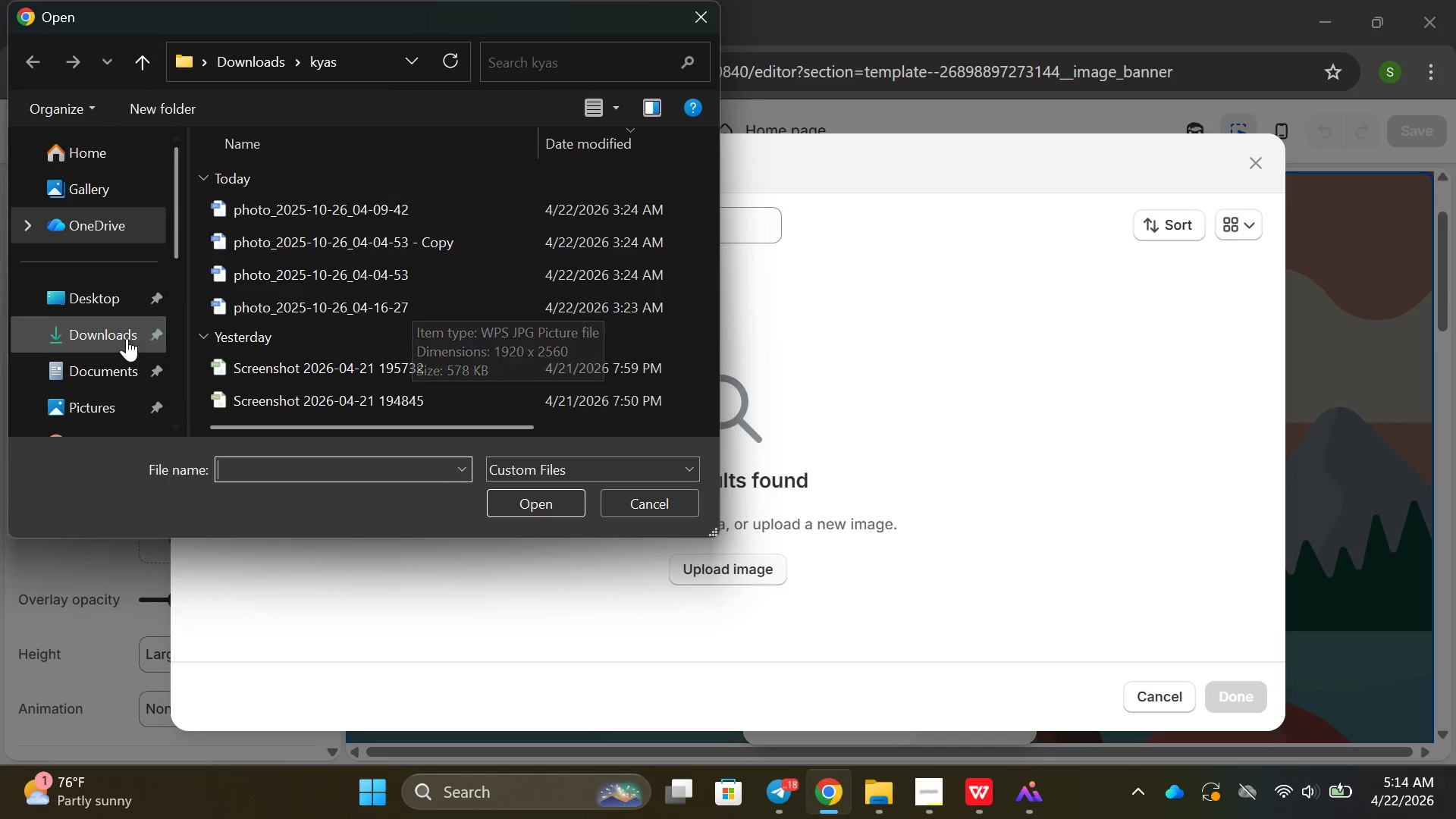 
left_click([127, 338])
 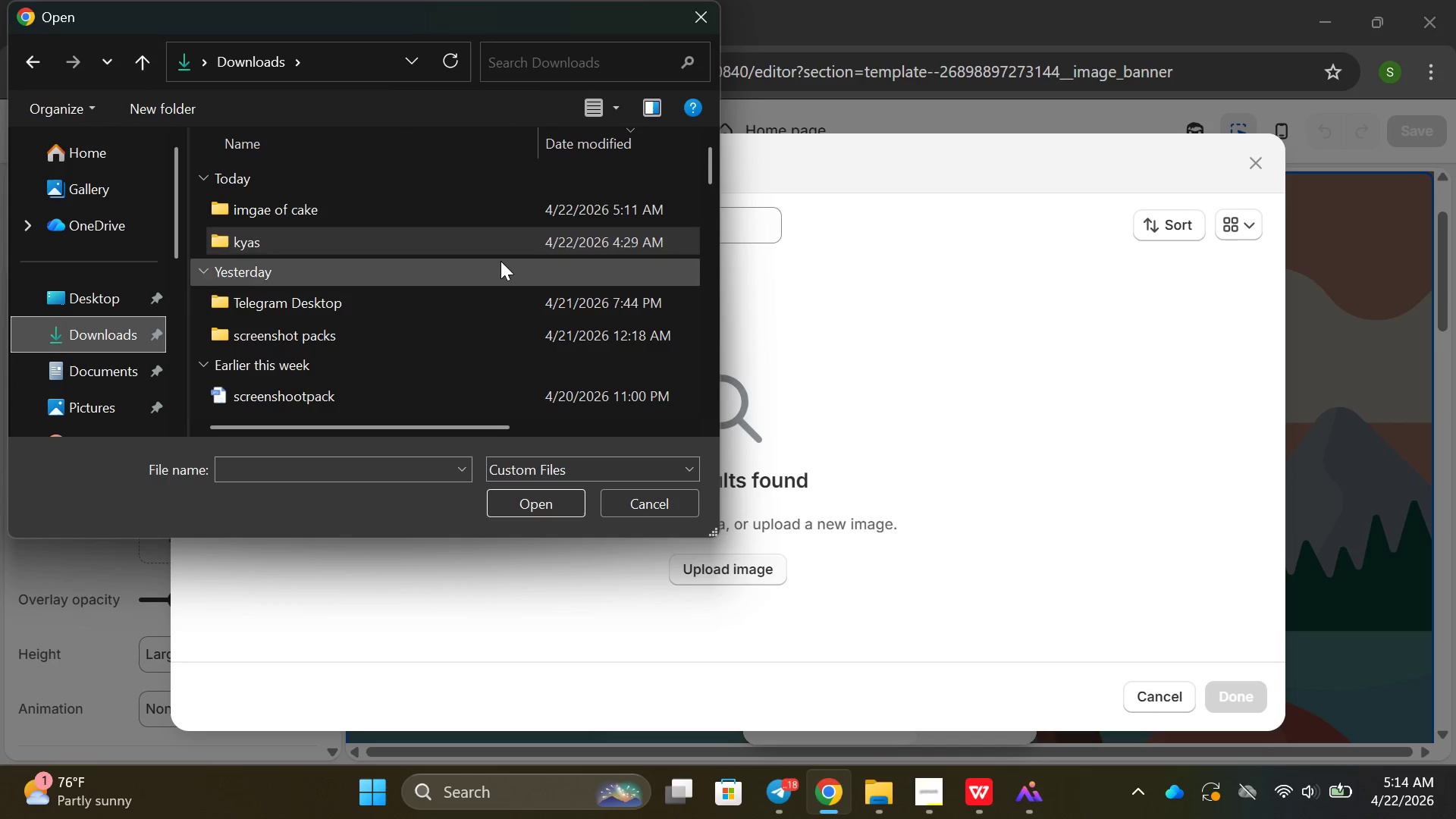 
left_click([479, 207])
 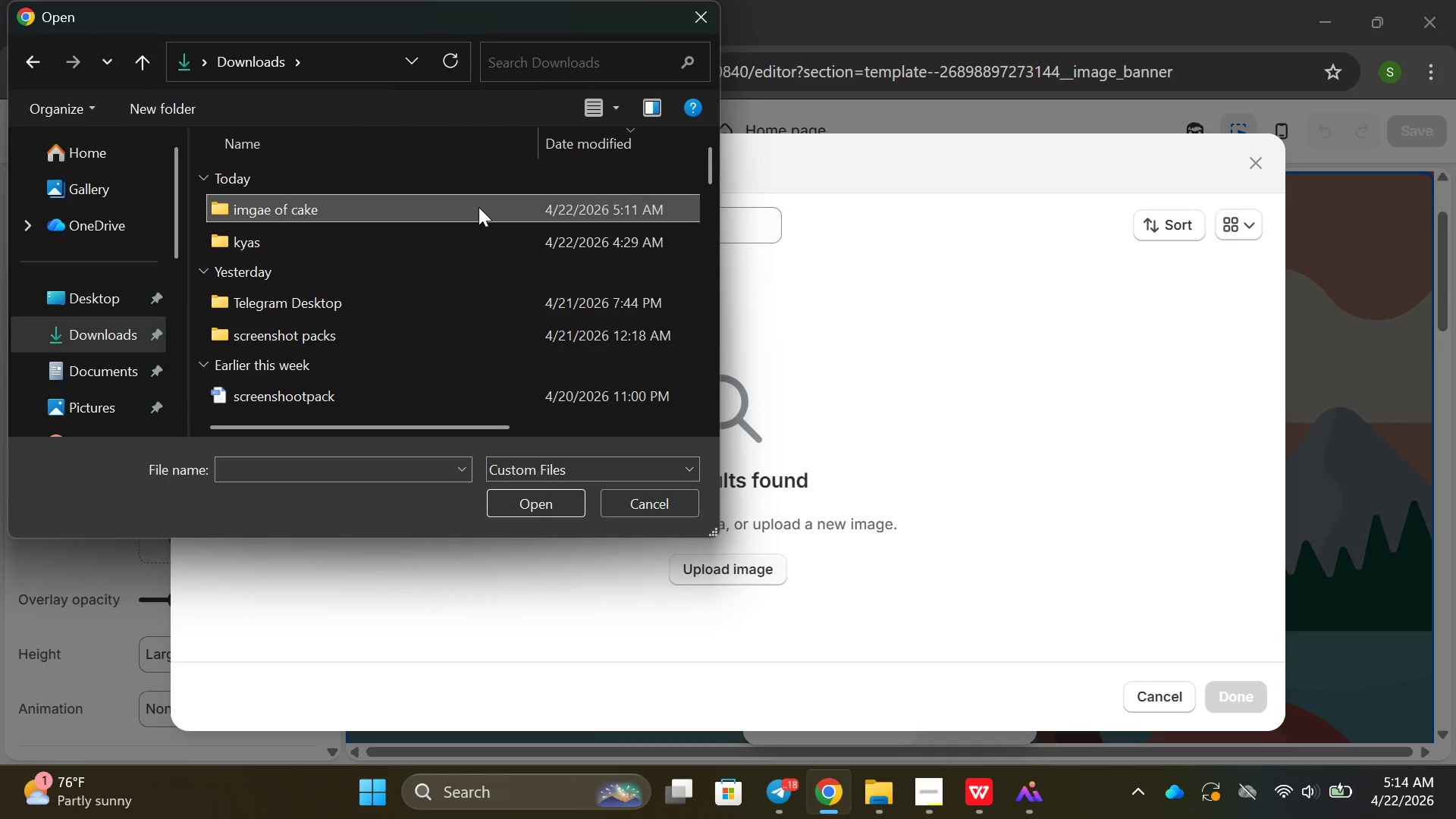 
double_click([479, 207])
 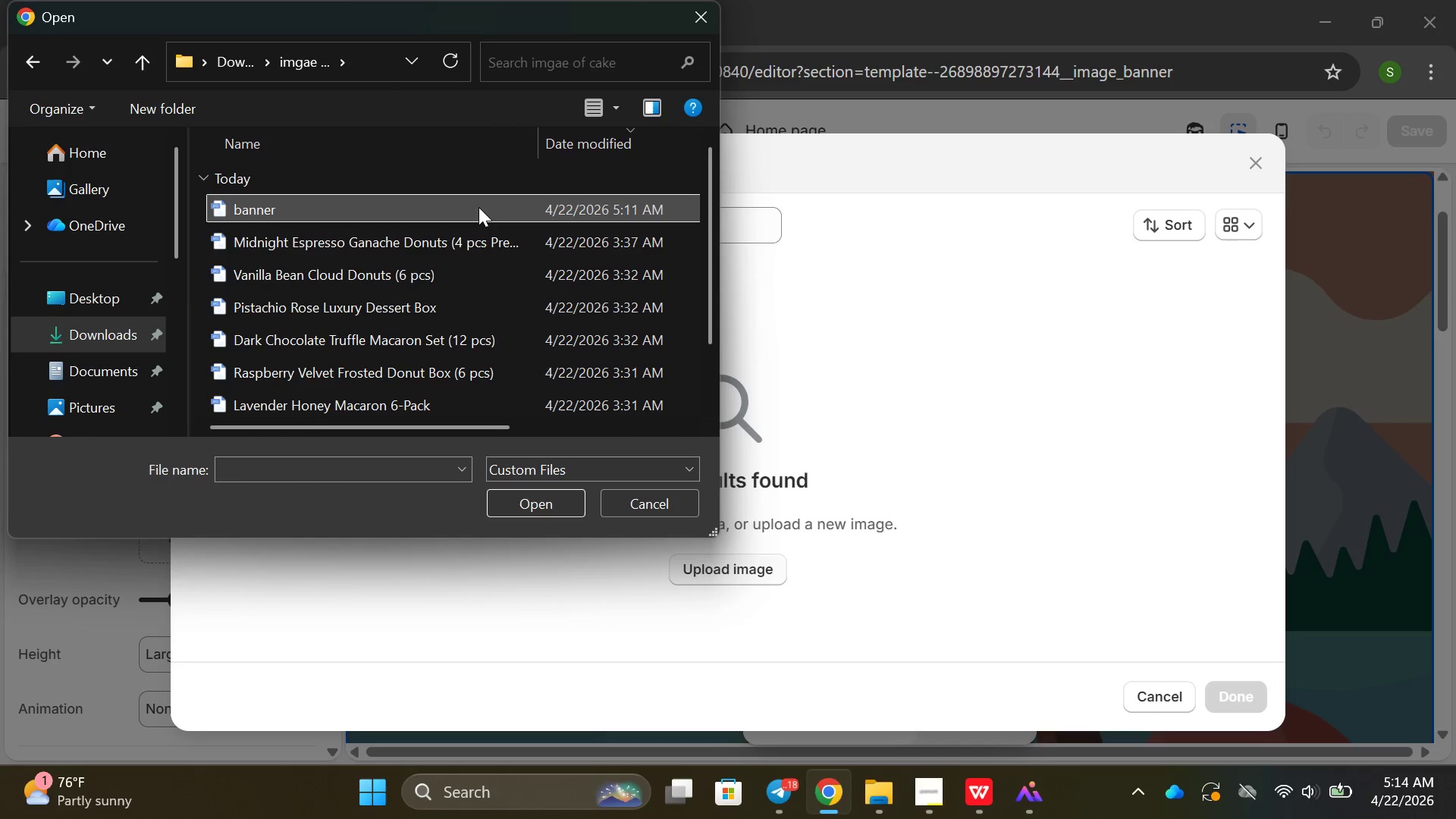 
double_click([479, 207])
 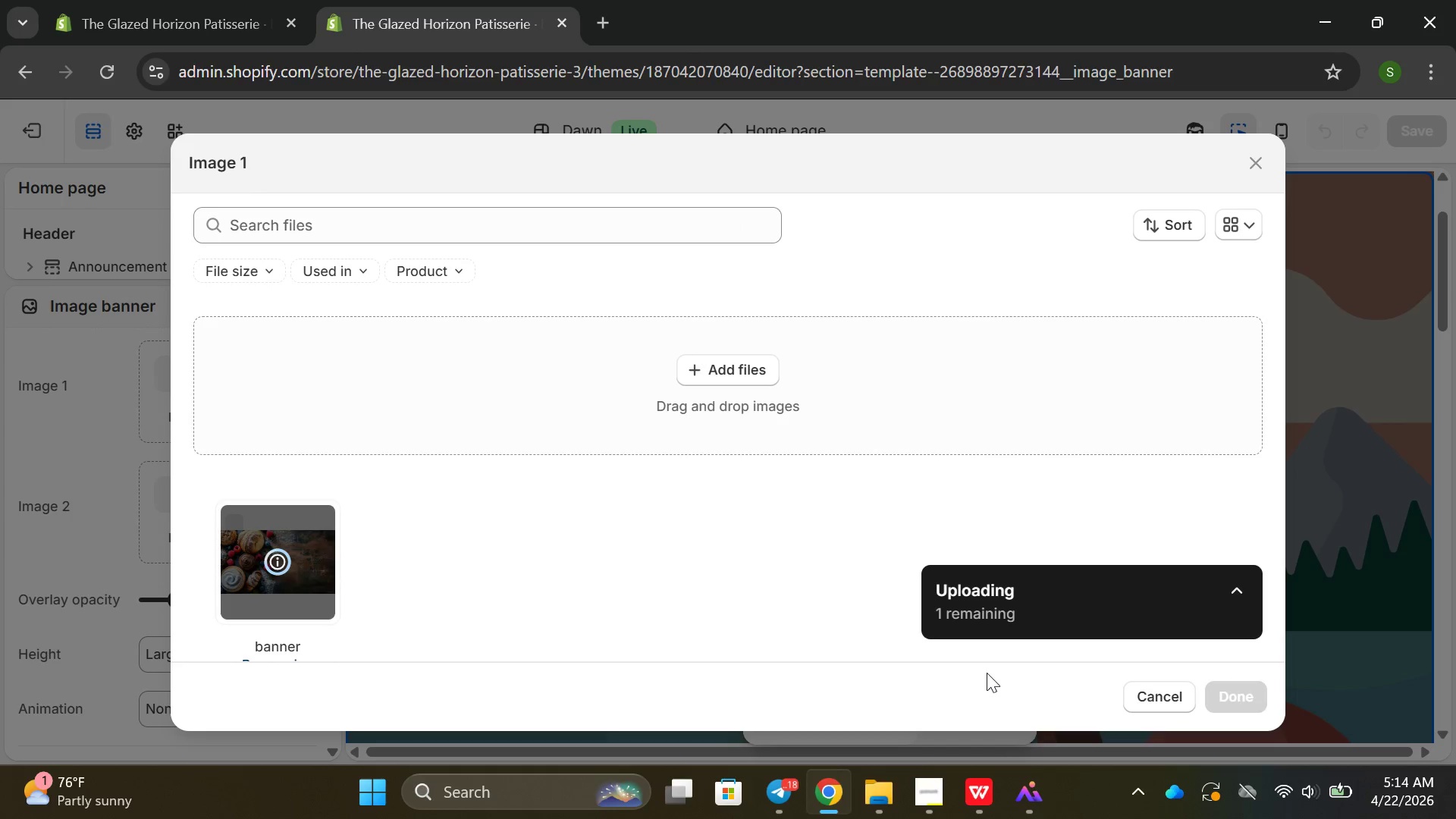 
wait(7.25)
 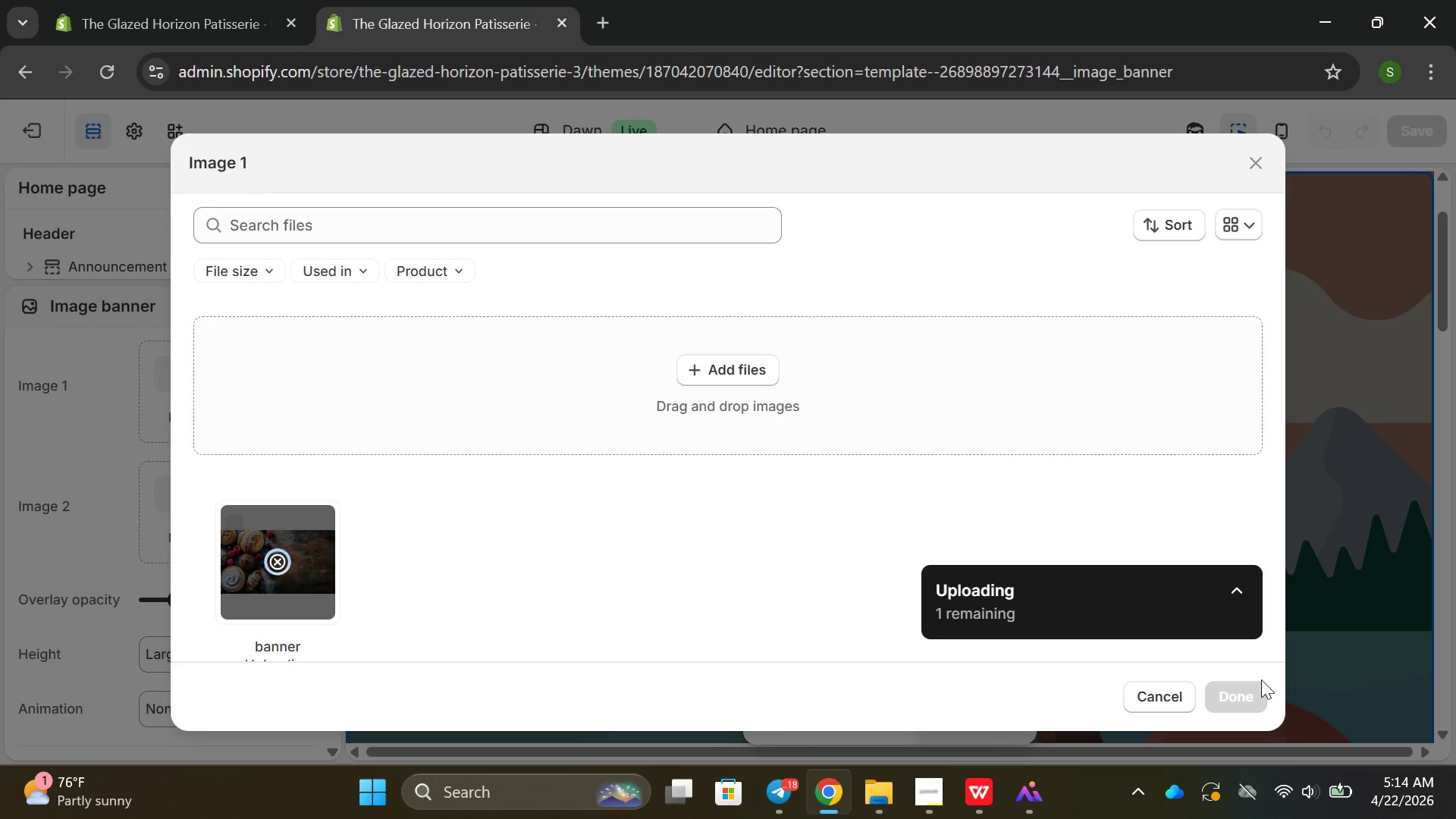 
left_click([1242, 707])
 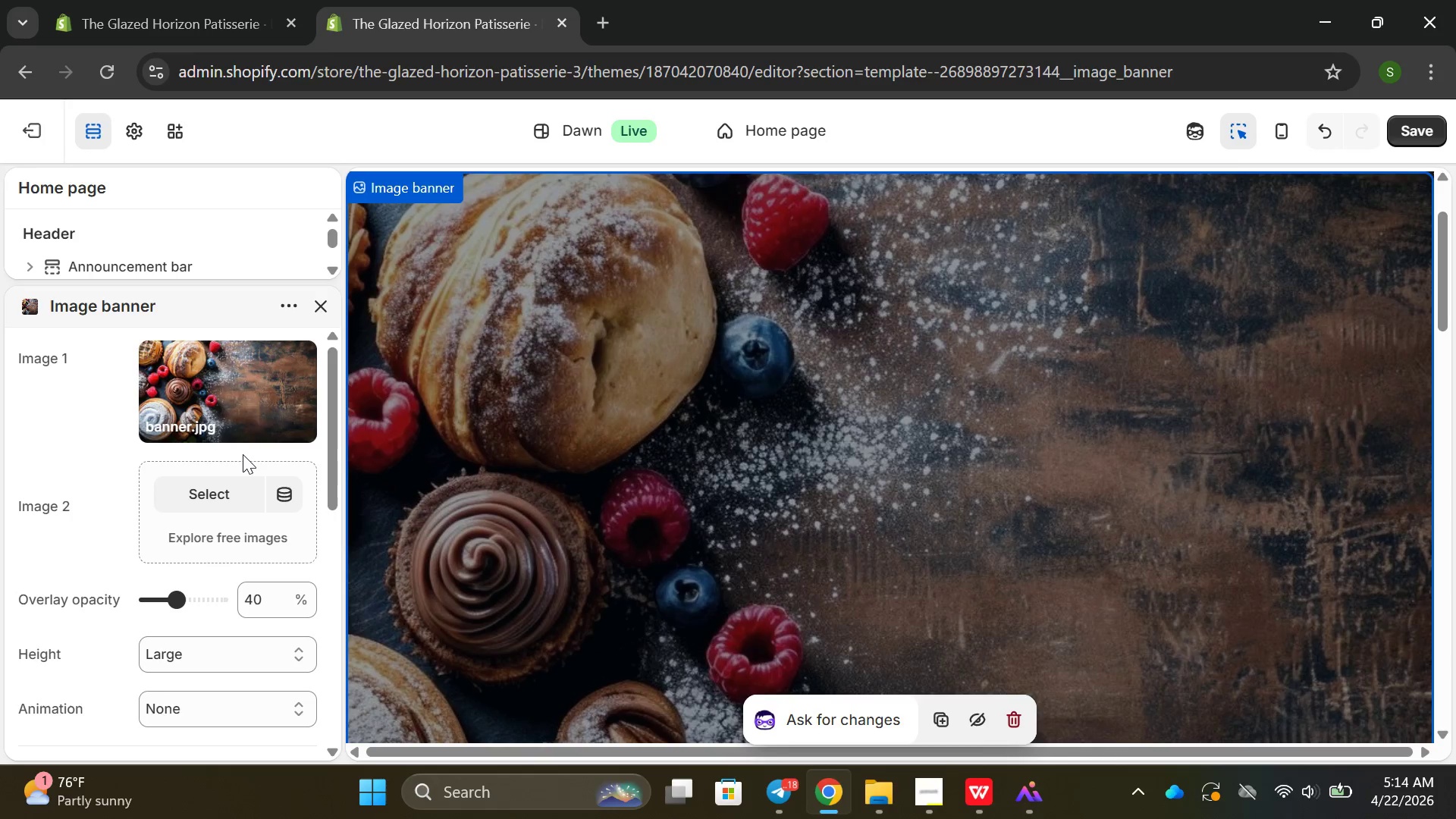 
wait(8.86)
 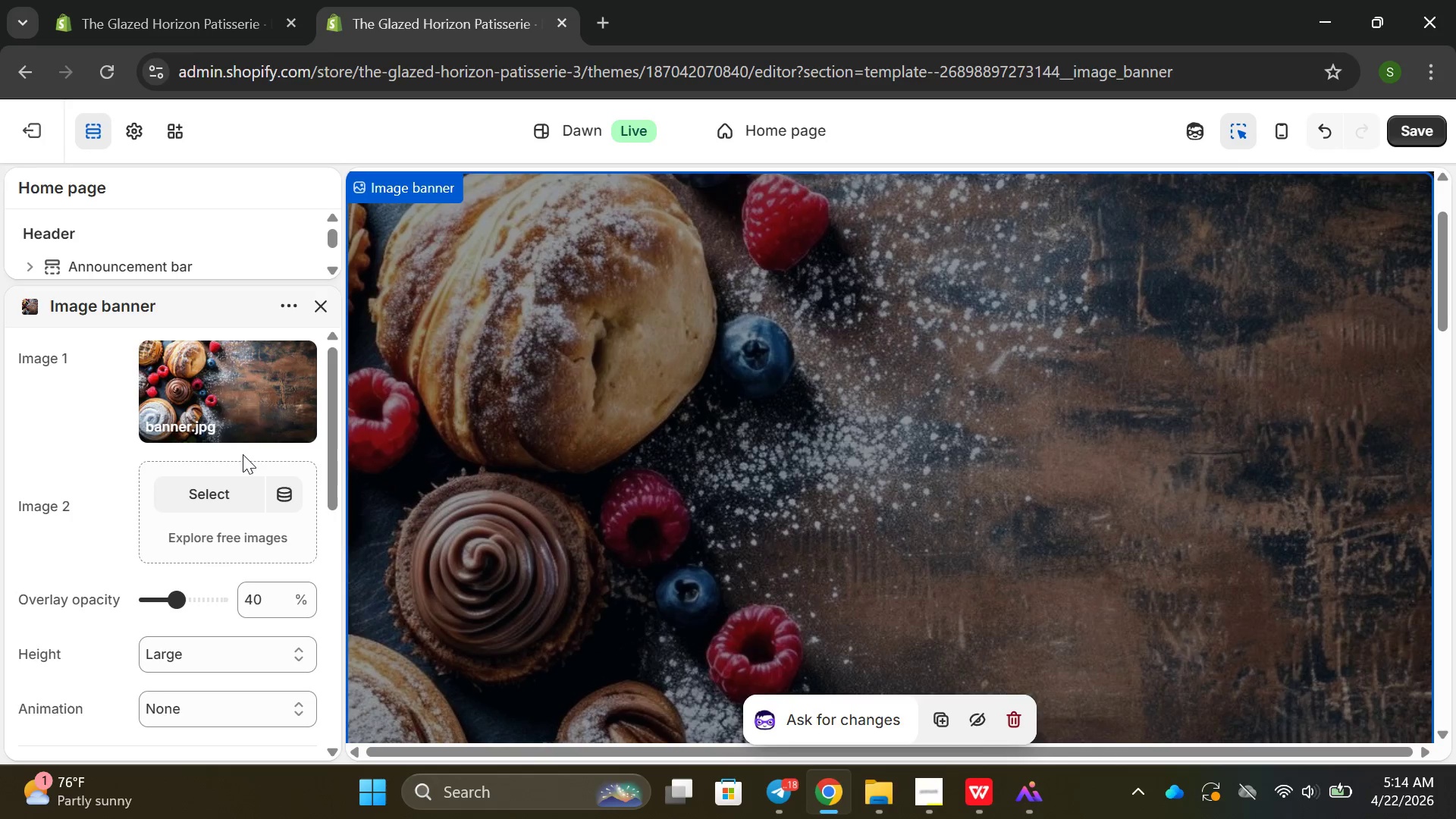 
left_click([1401, 121])
 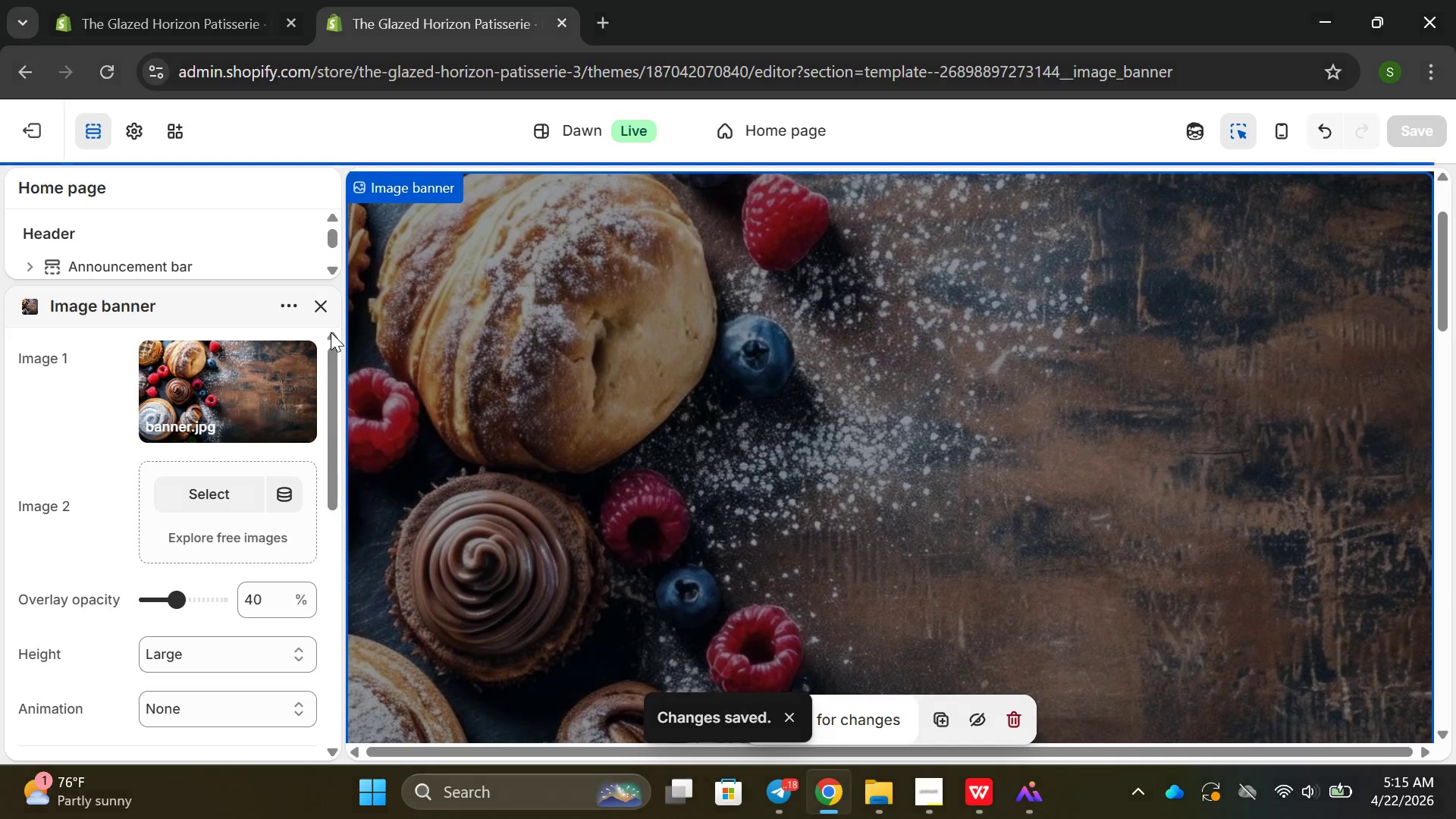 
left_click([325, 301])
 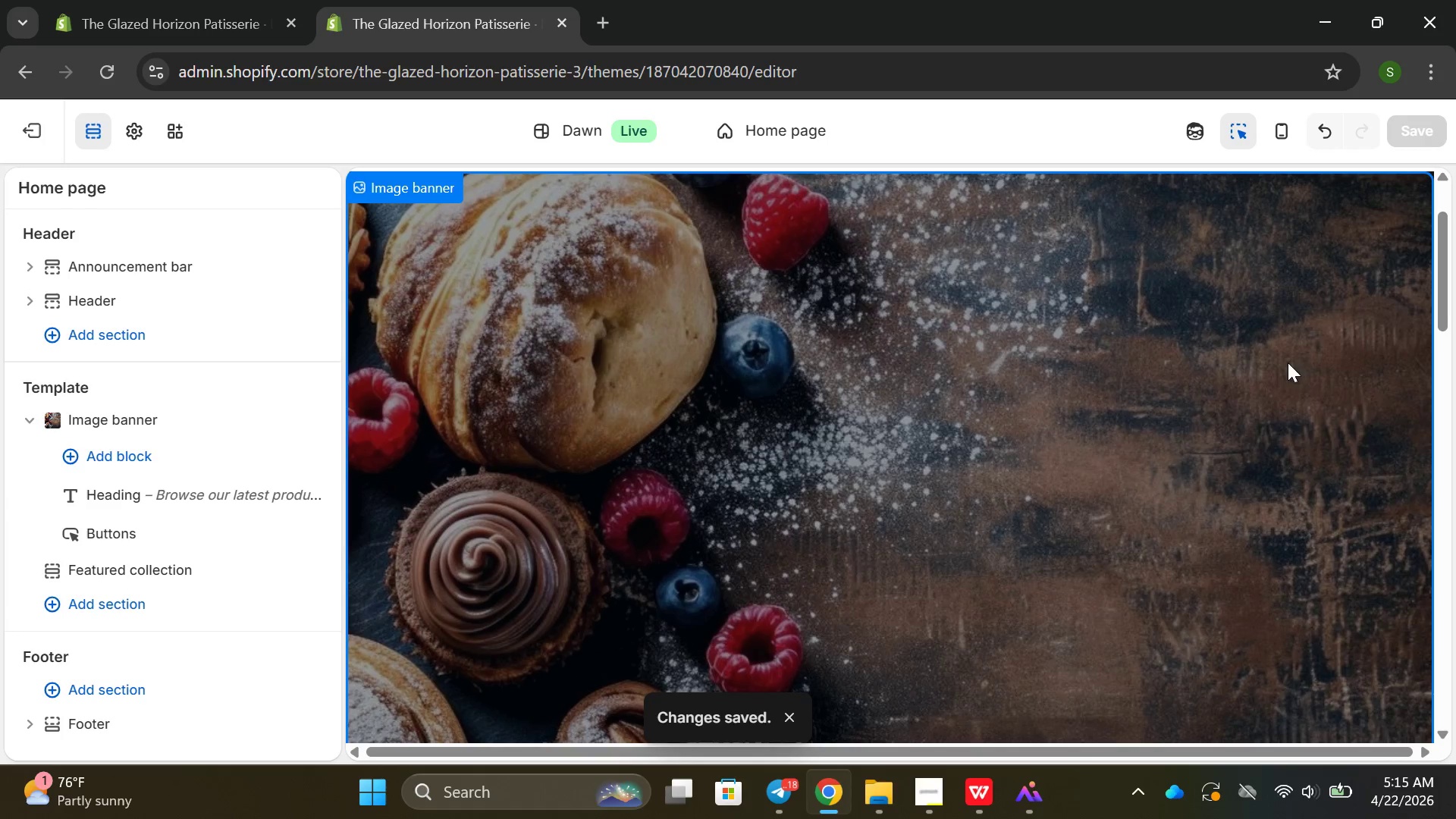 
scroll: coordinate [969, 428], scroll_direction: down, amount: 3.0
 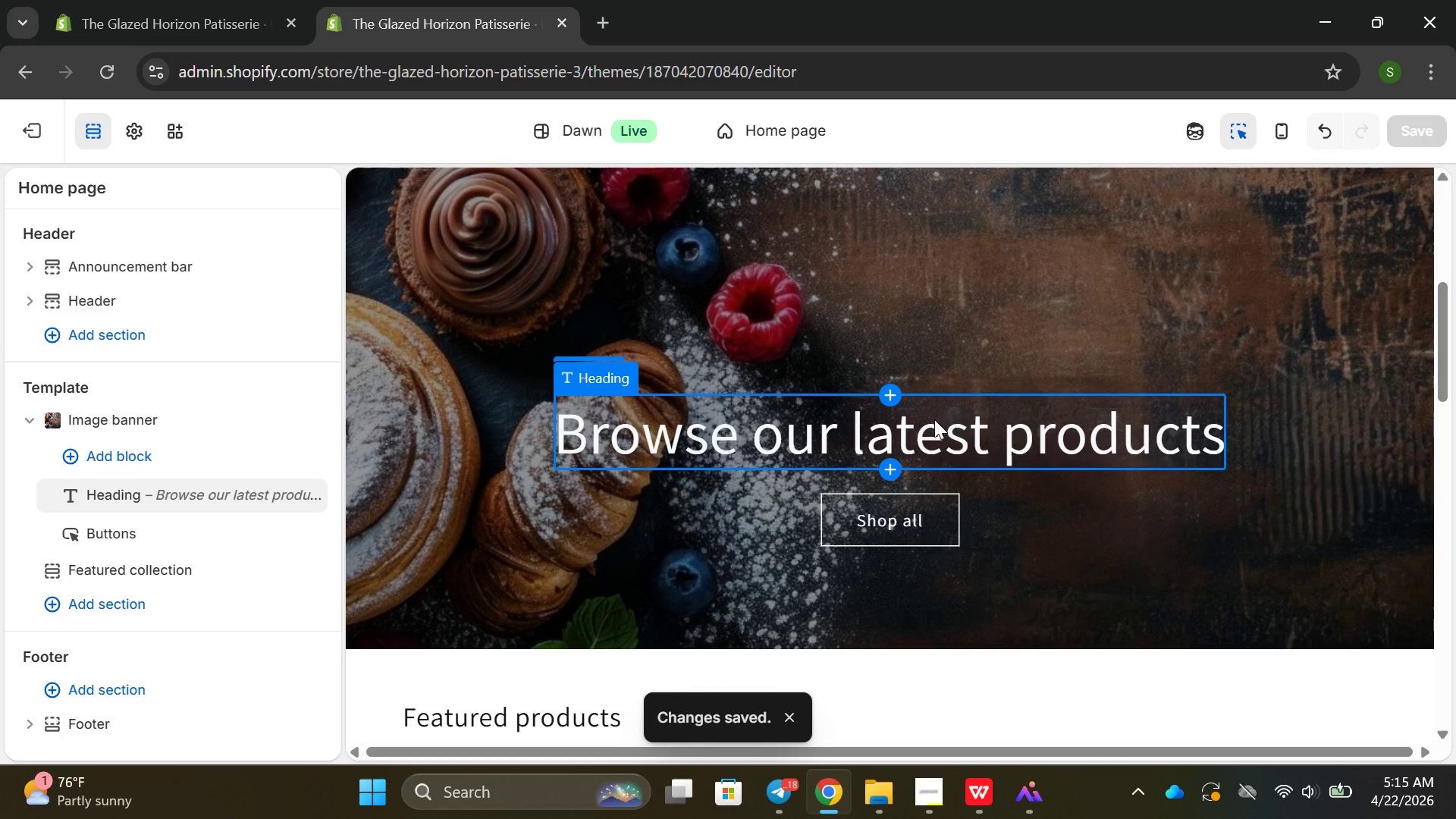 
left_click_drag(start_coordinate=[934, 419], to_coordinate=[1050, 413])
 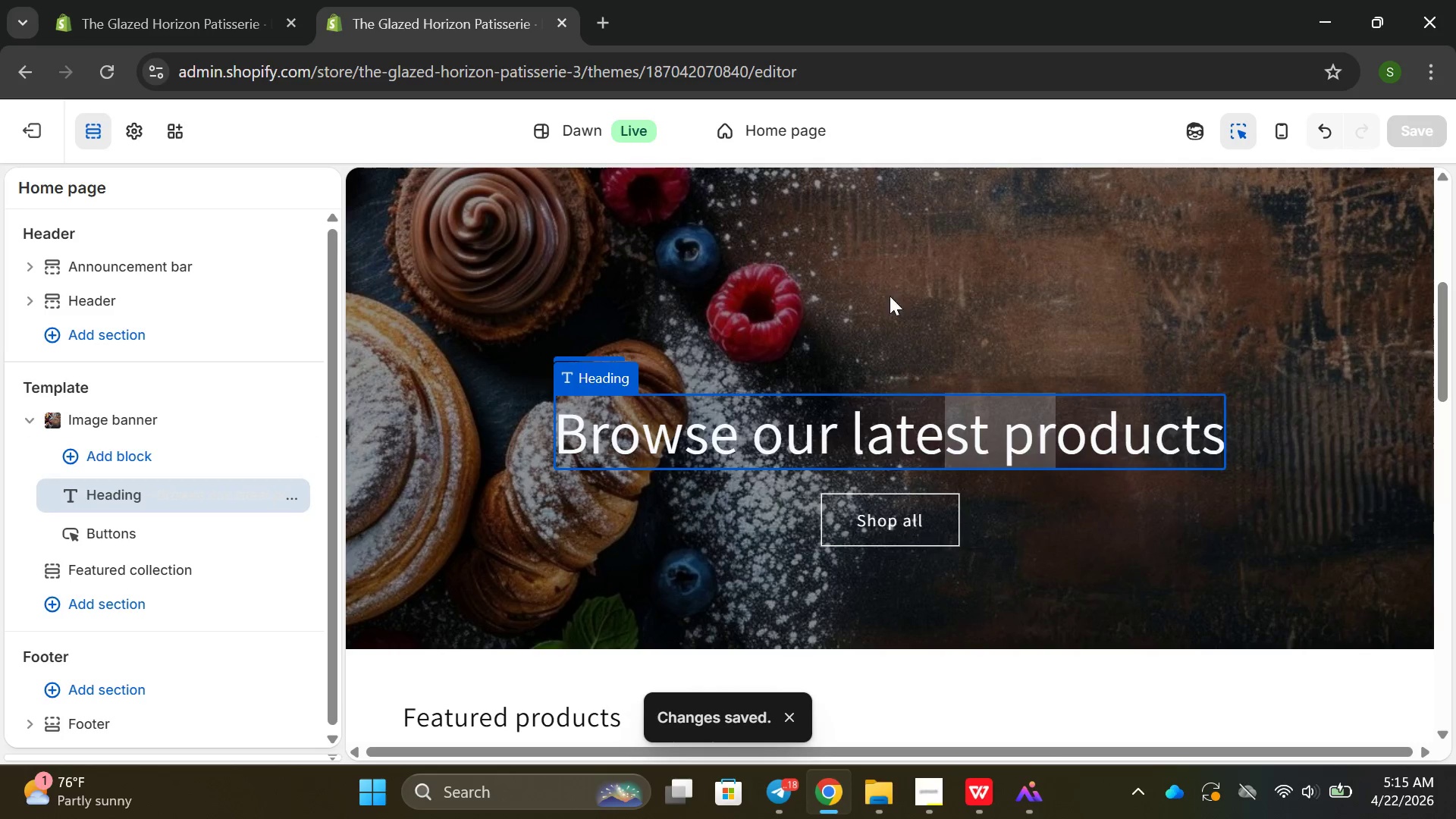 
scroll: coordinate [864, 277], scroll_direction: up, amount: 5.0
 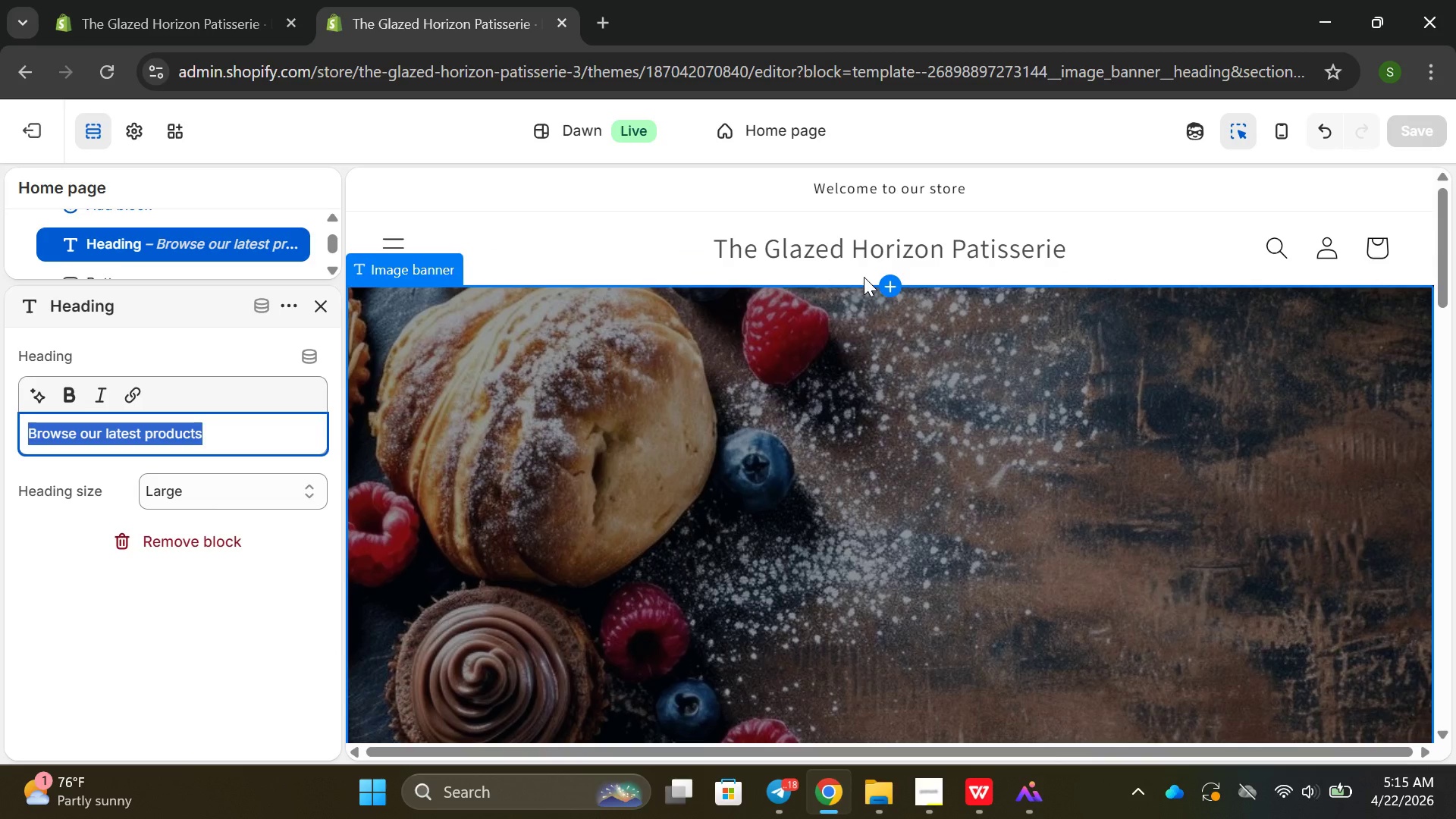 
scroll: coordinate [861, 281], scroll_direction: down, amount: 4.0
 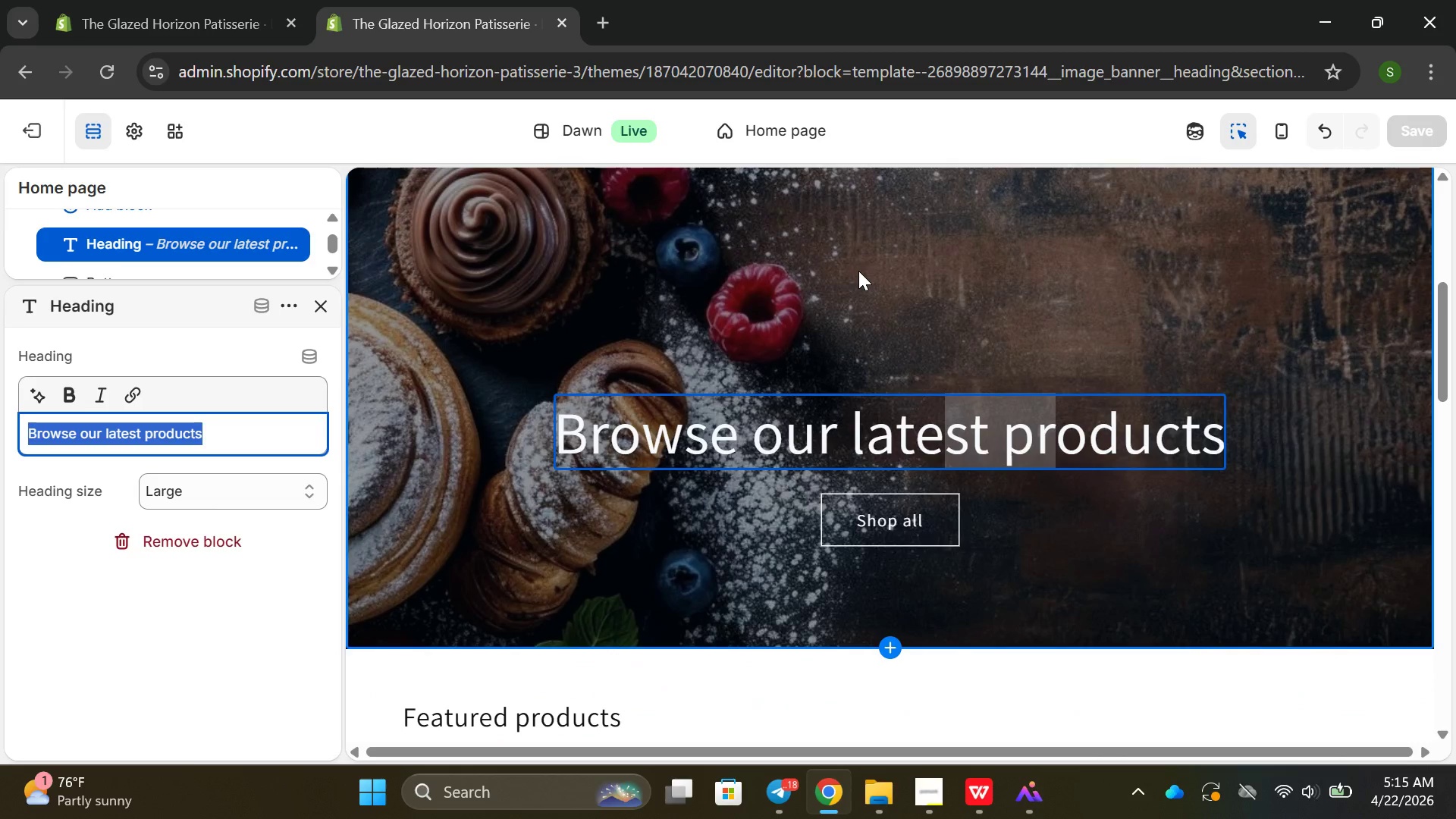 
left_click([858, 271])
 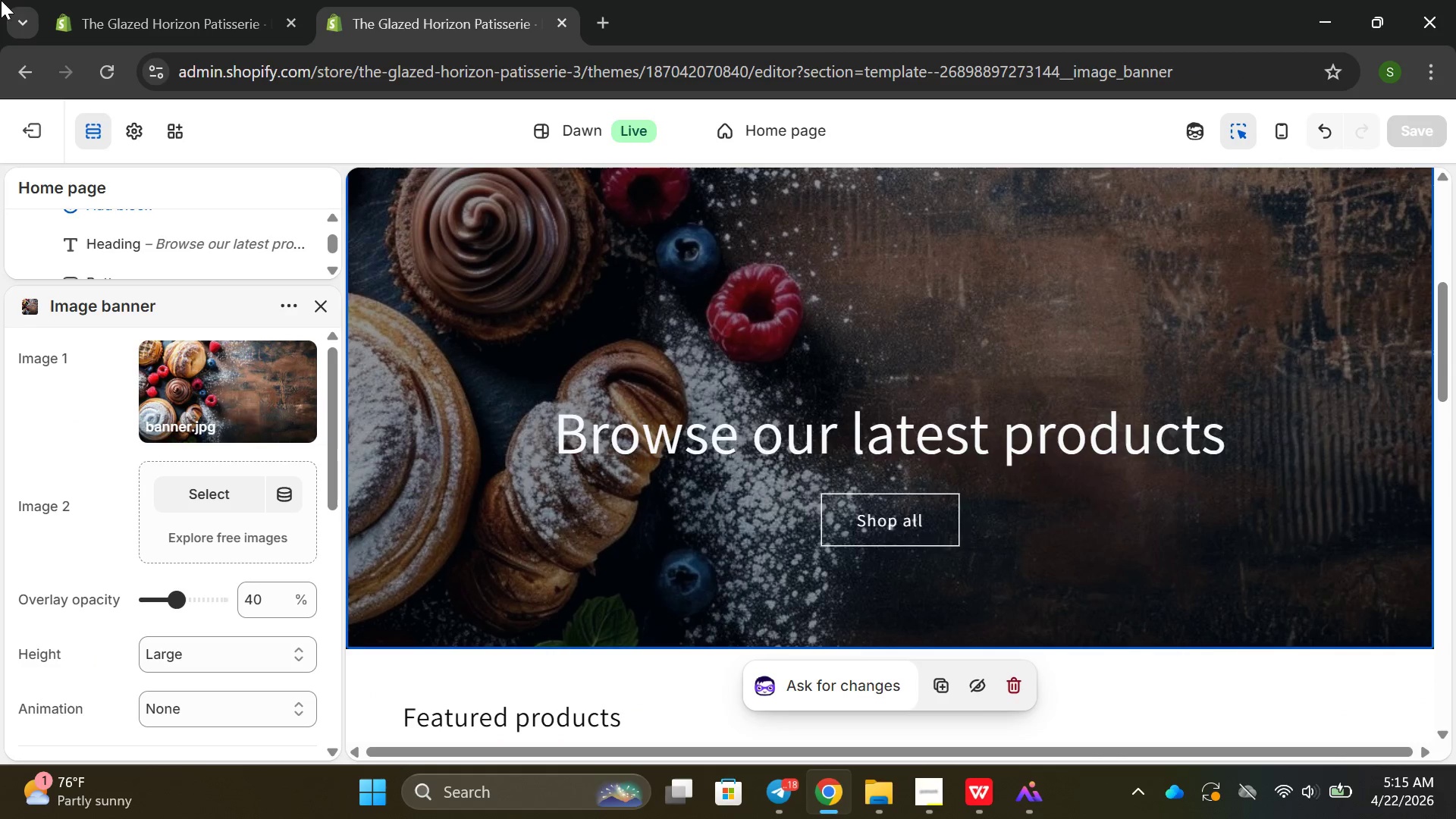 
left_click([39, 132])
 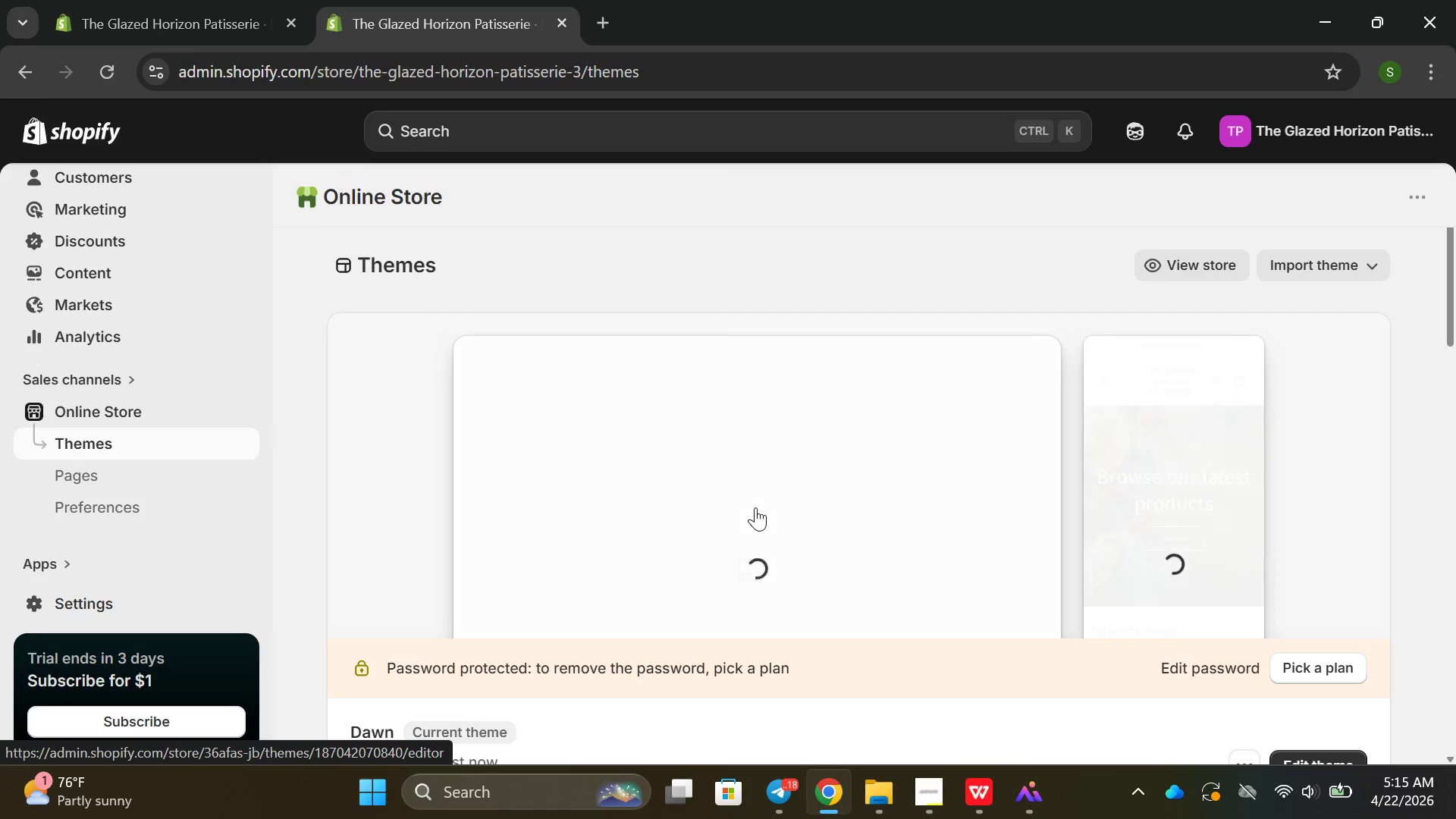 
scroll: coordinate [755, 507], scroll_direction: down, amount: 2.0
 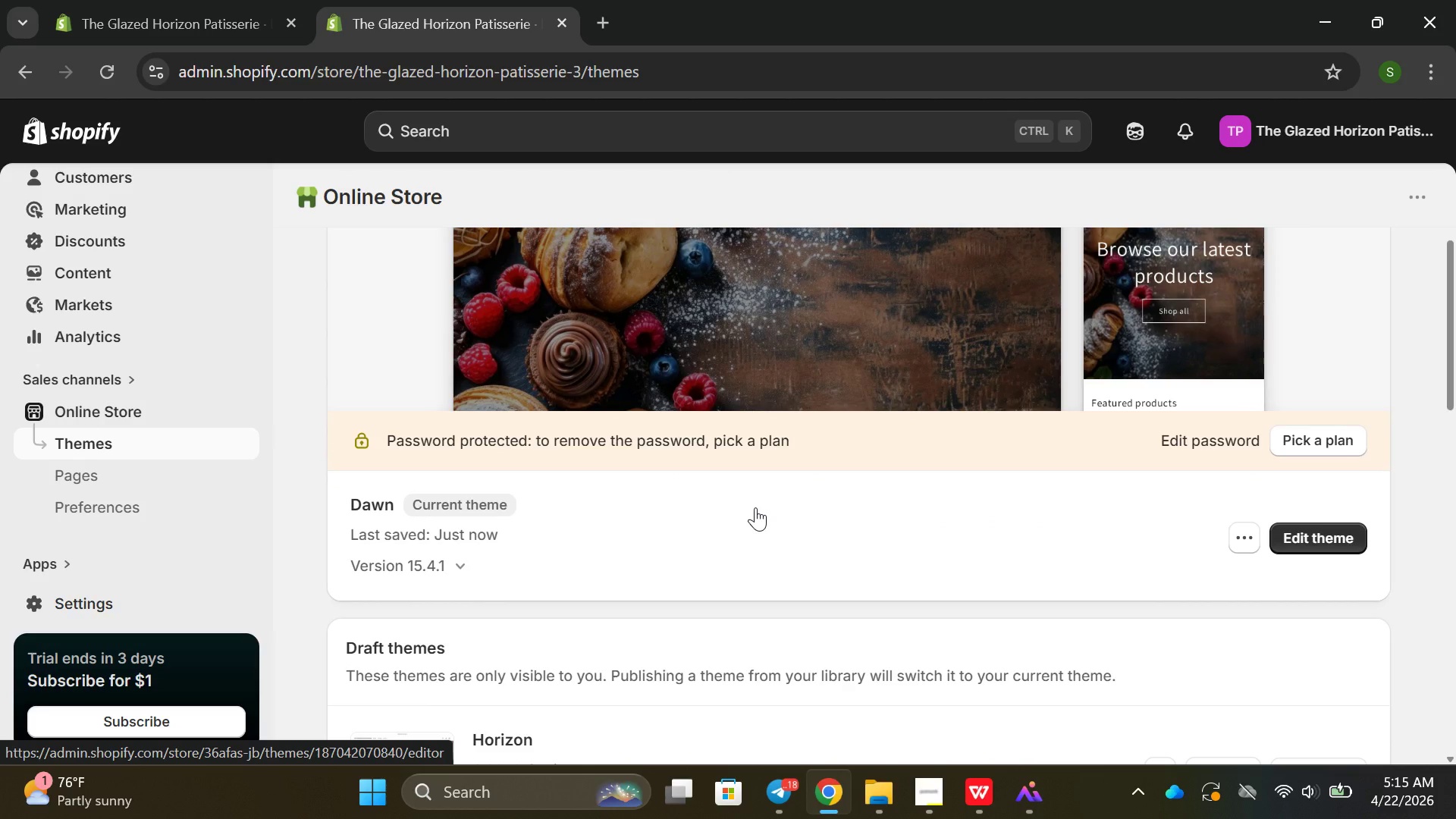 
scroll: coordinate [755, 507], scroll_direction: up, amount: 2.0
 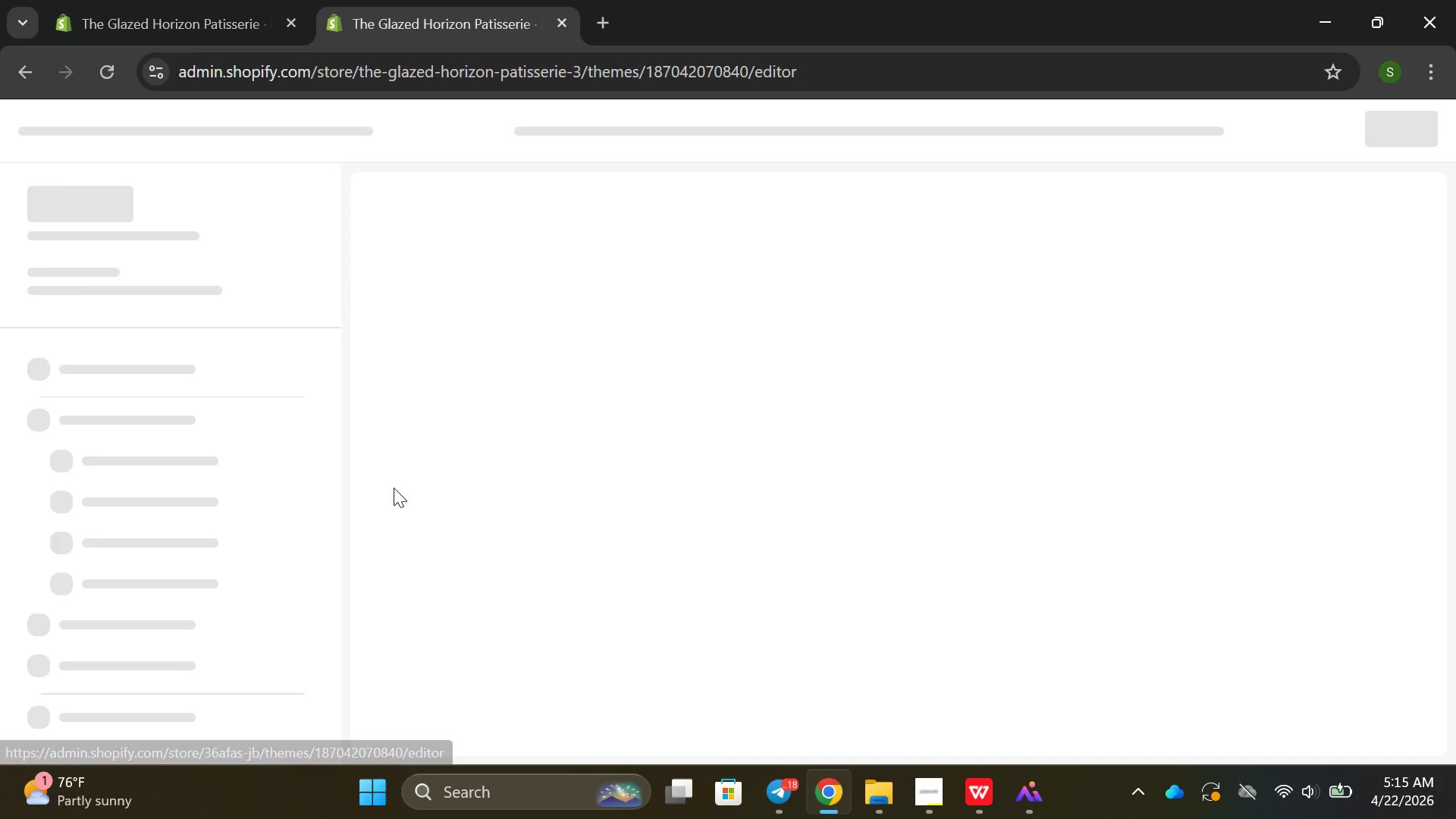 
wait(5.37)
 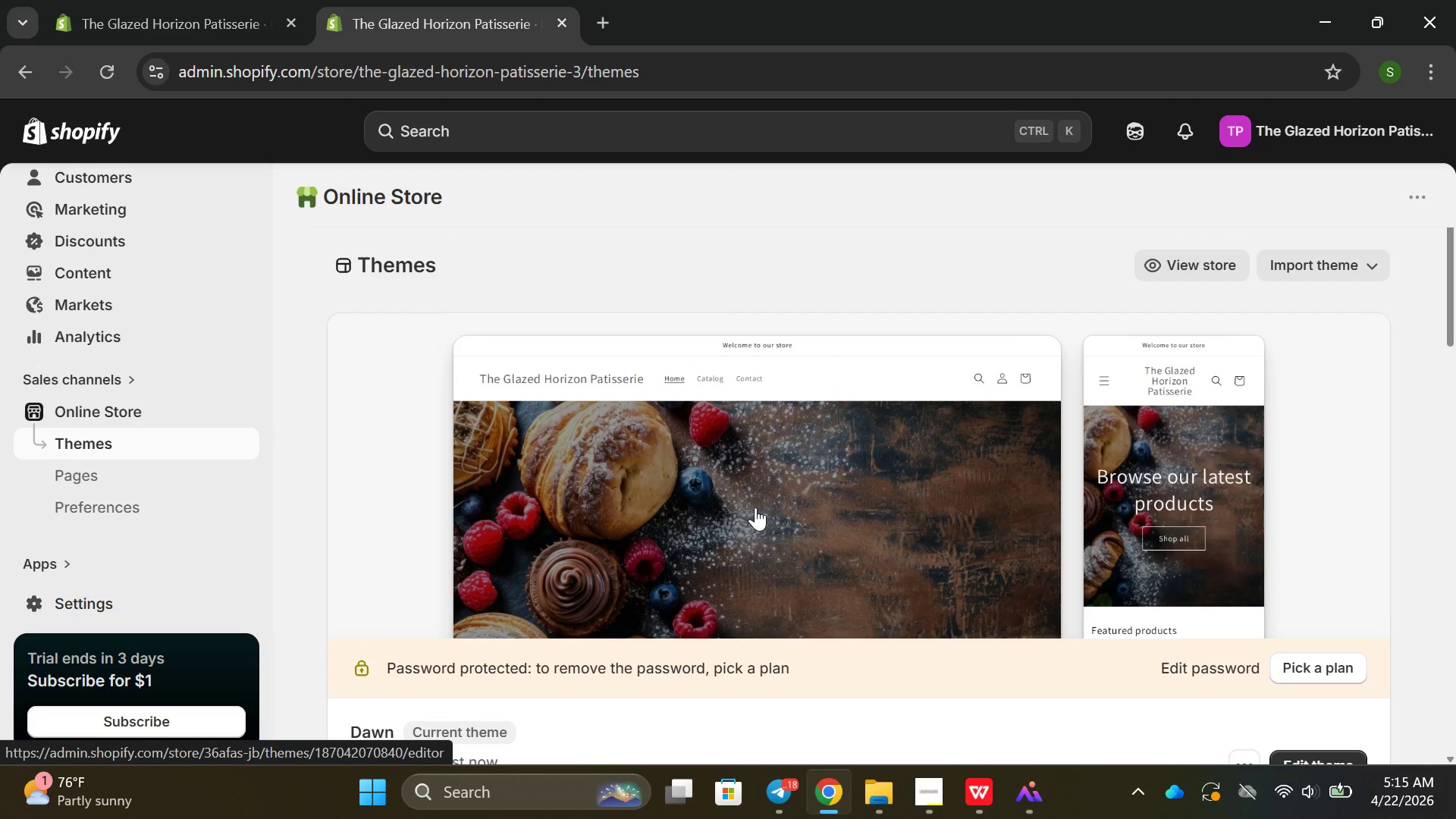 
scroll: coordinate [679, 560], scroll_direction: down, amount: 4.0
 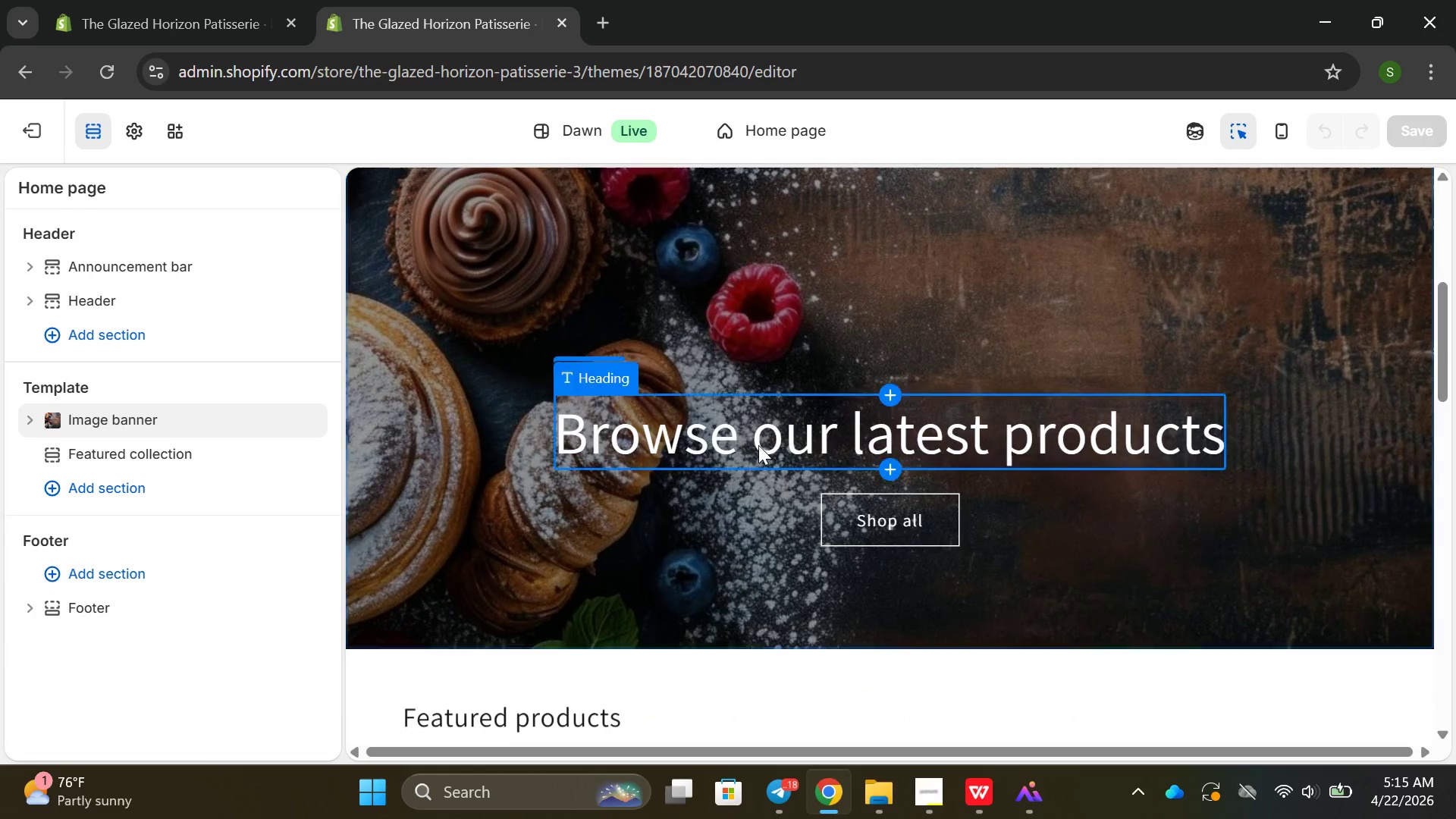 
left_click_drag(start_coordinate=[758, 445], to_coordinate=[1093, 306])
 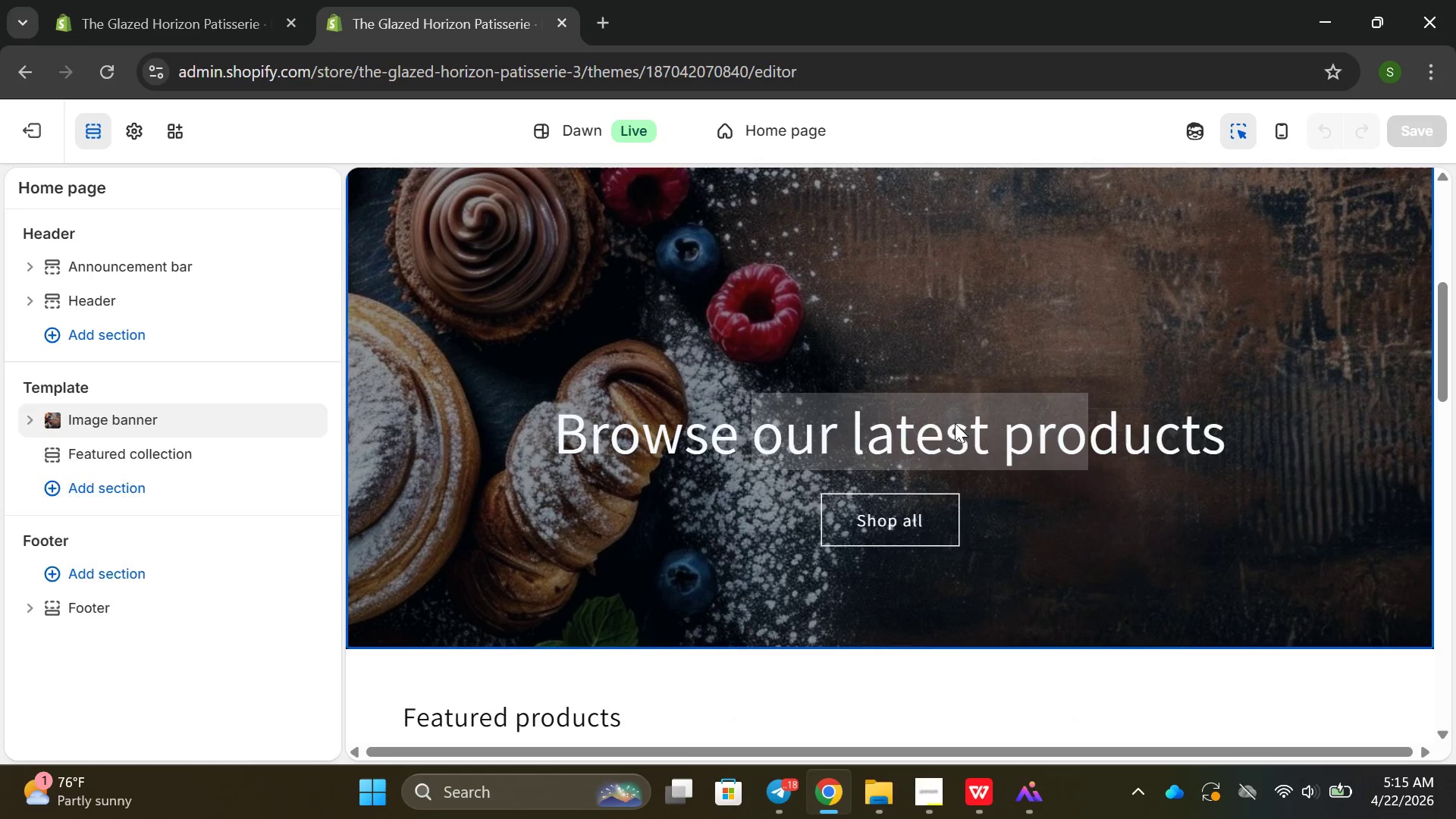 
left_click([922, 428])
 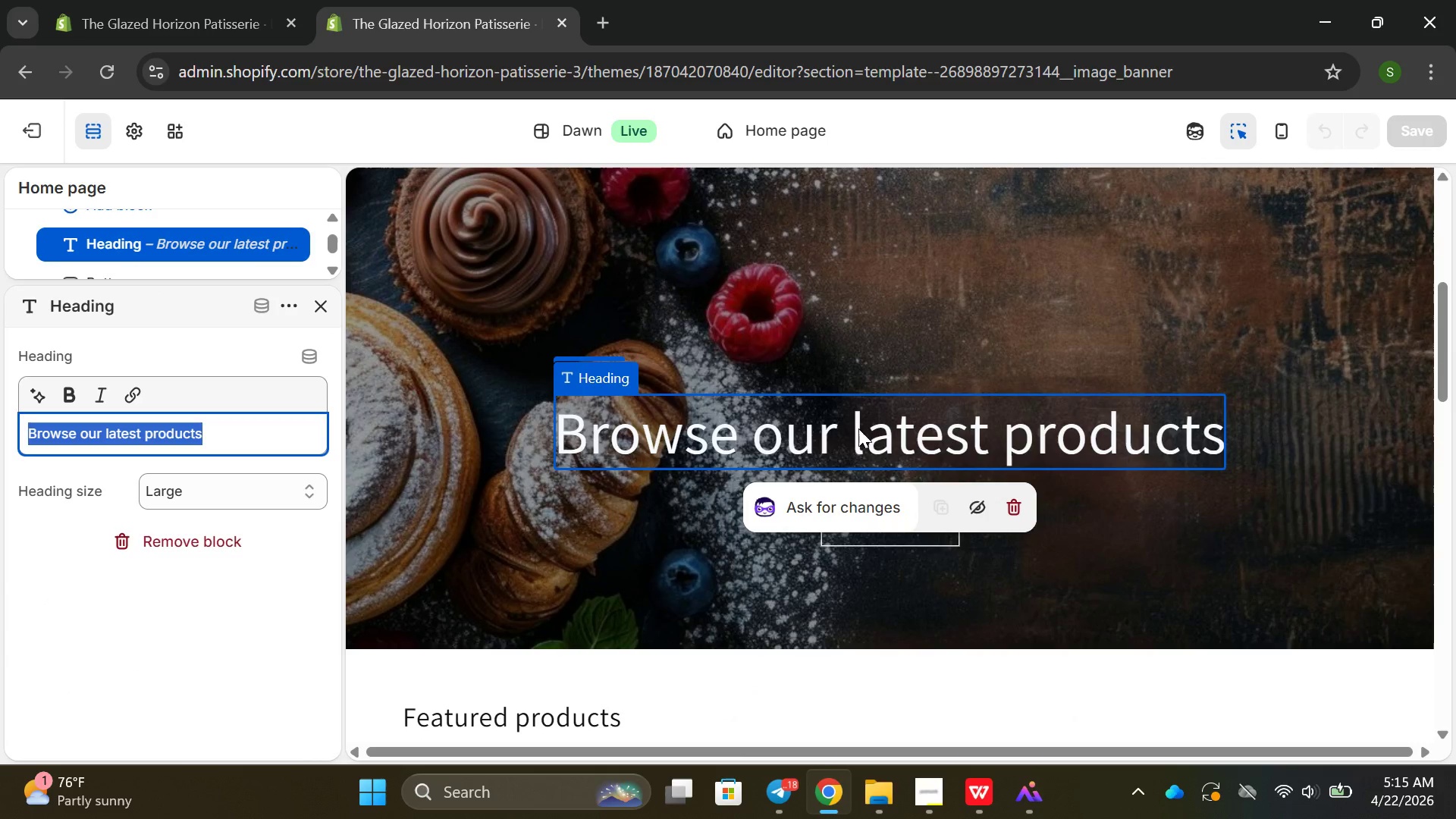 
left_click_drag(start_coordinate=[858, 428], to_coordinate=[978, 376])
 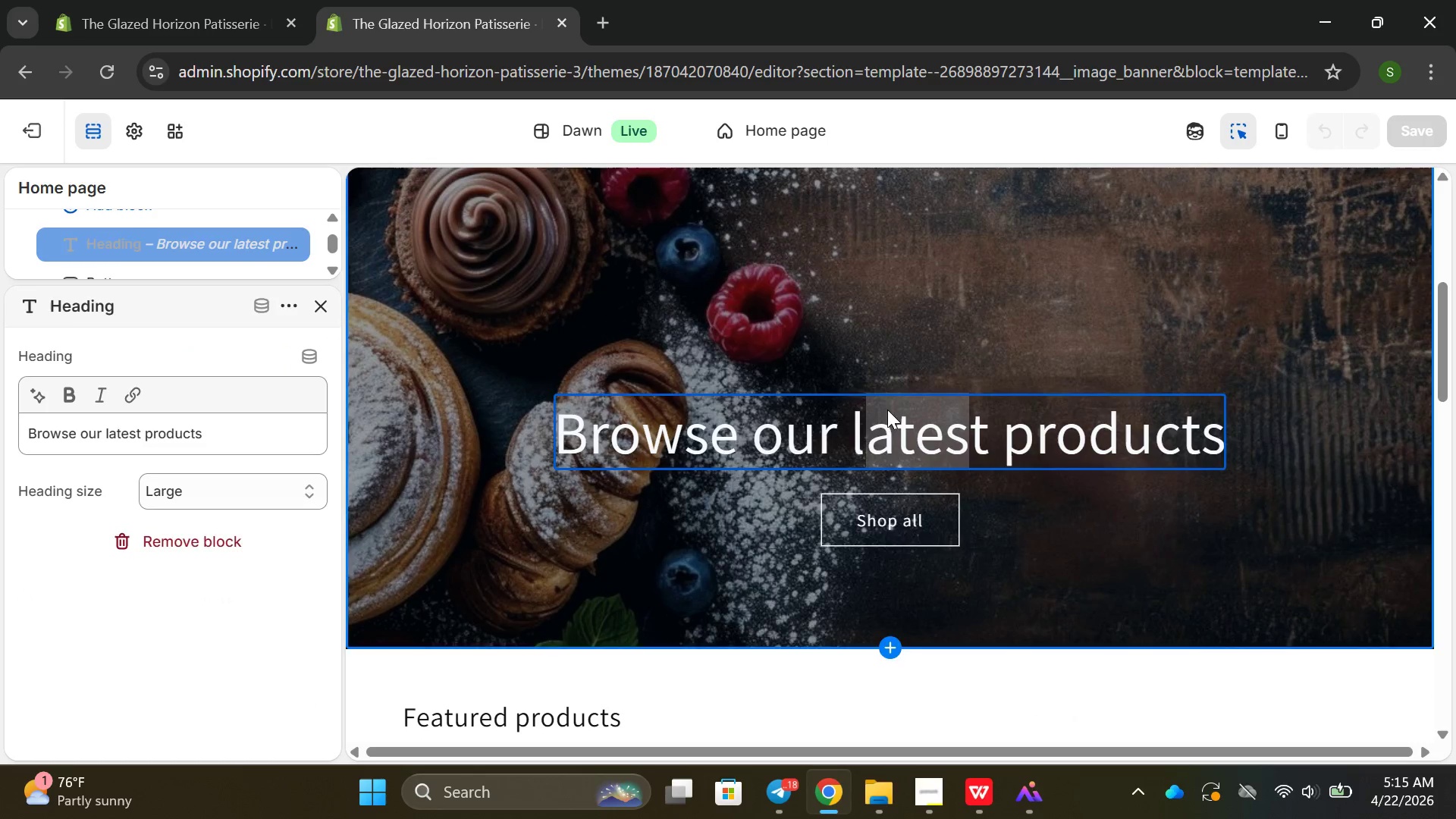 
left_click([874, 419])
 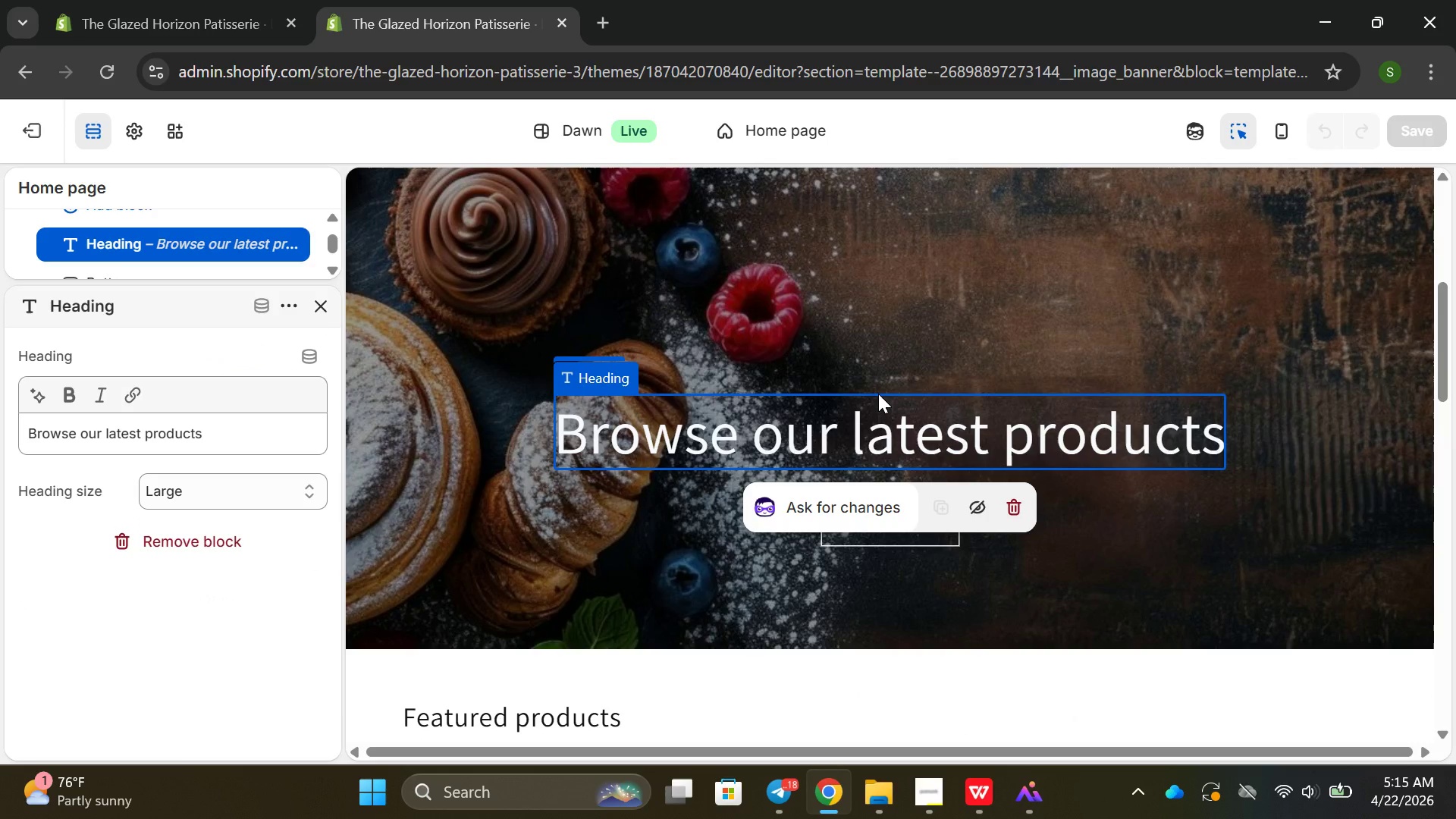 
left_click([672, 543])
 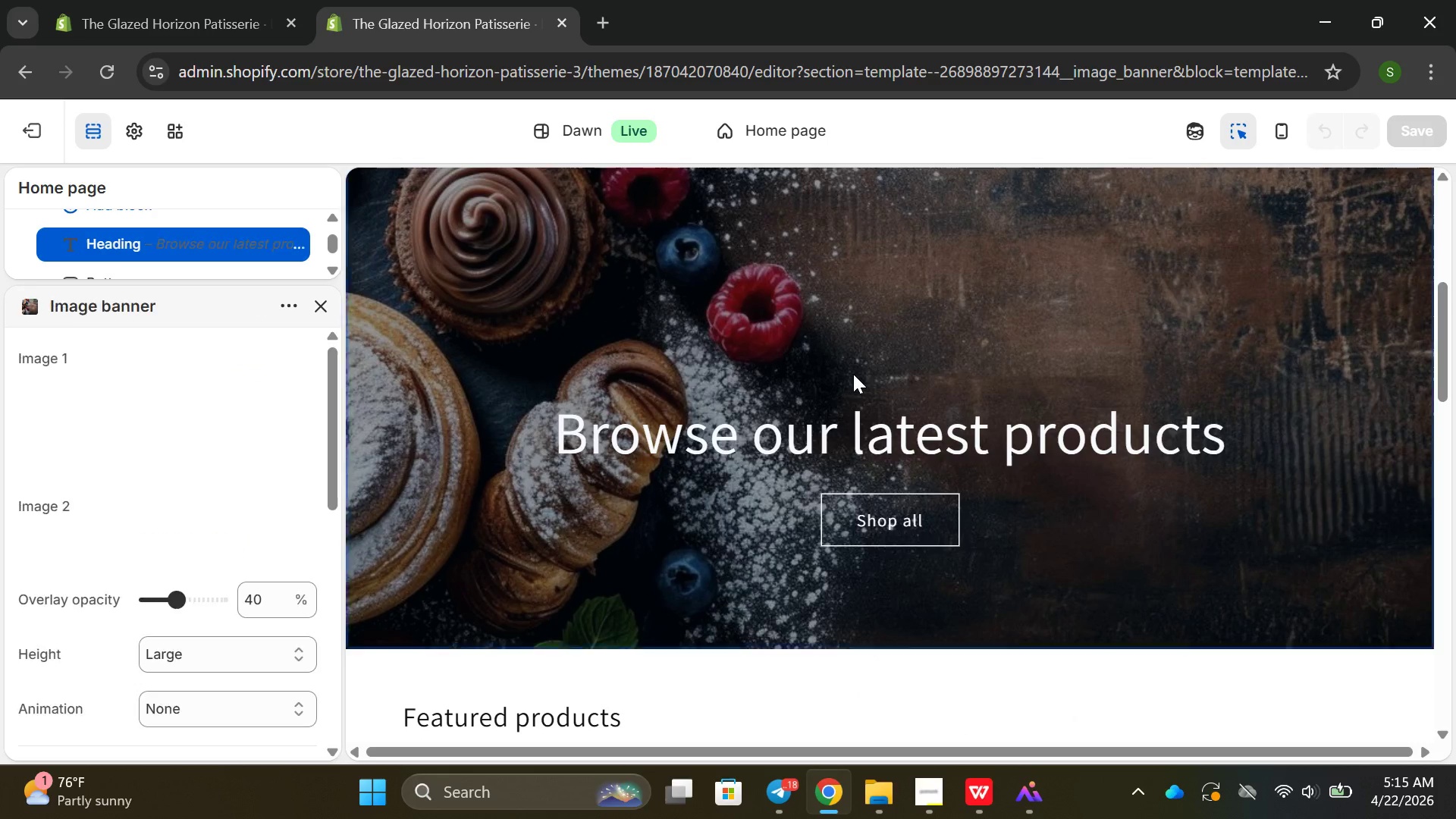 
scroll: coordinate [853, 374], scroll_direction: up, amount: 2.0
 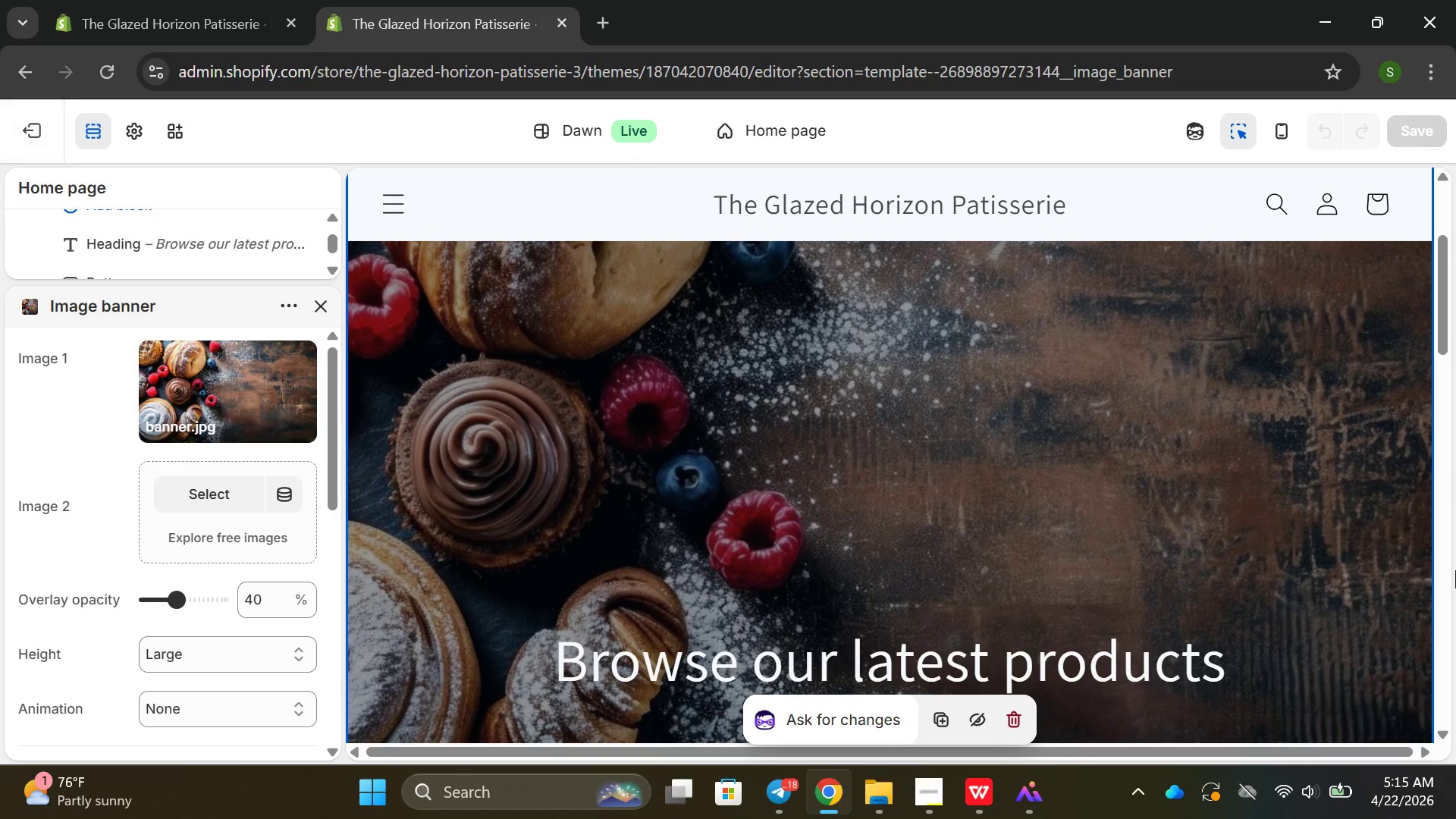 
mouse_move([28, 135])
 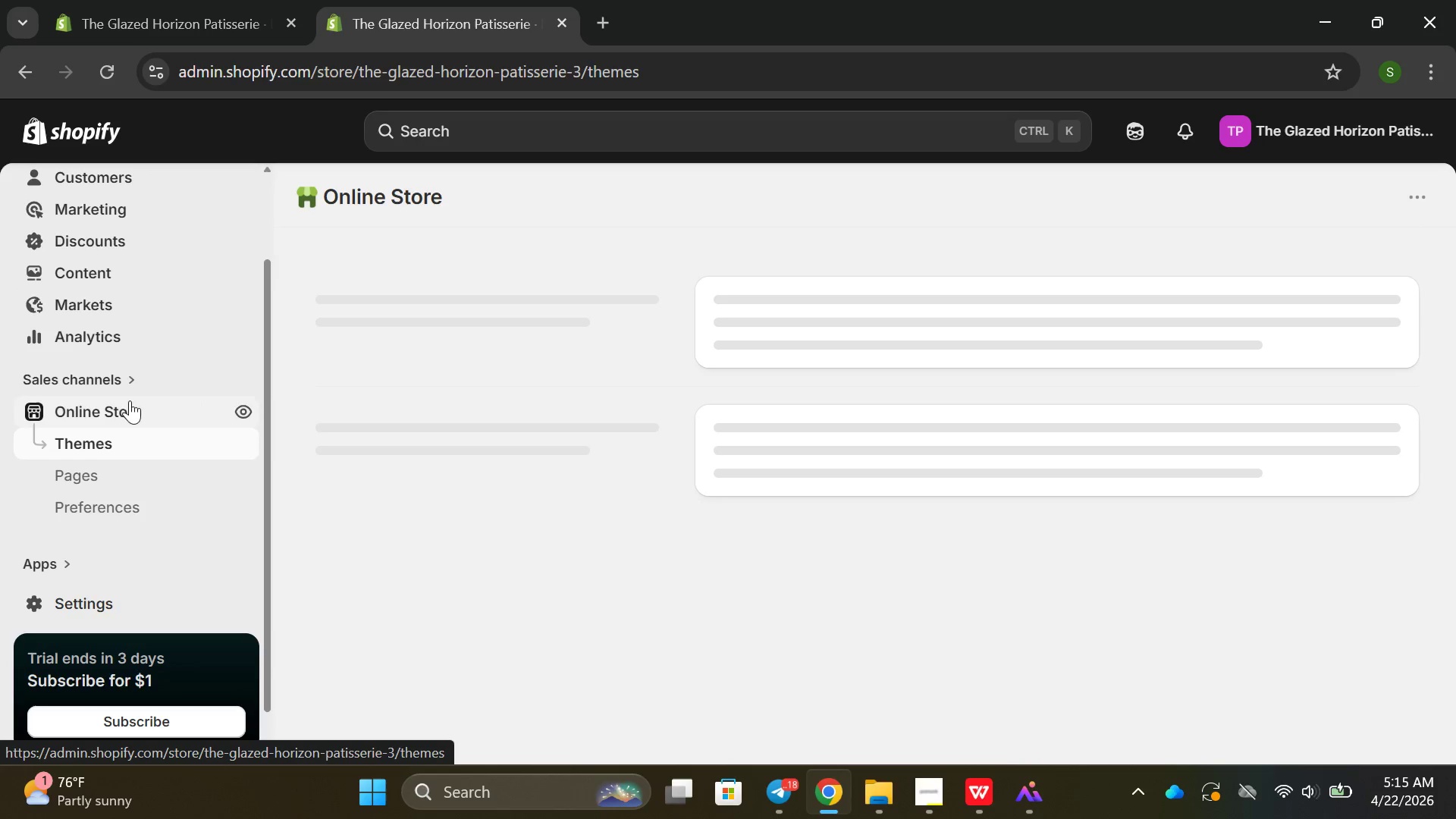 
scroll: coordinate [61, 360], scroll_direction: down, amount: 7.0
 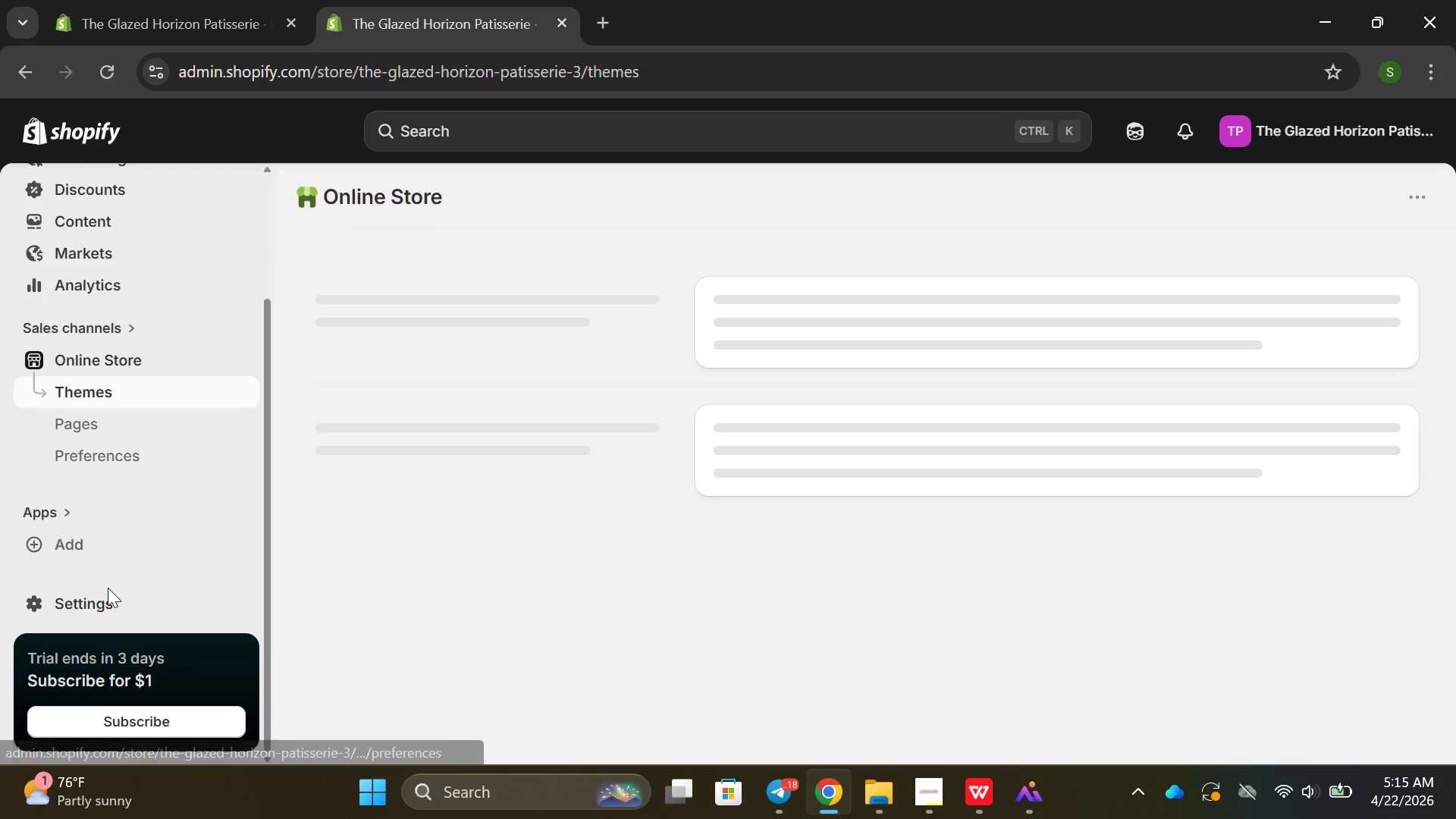 
left_click([108, 589])
 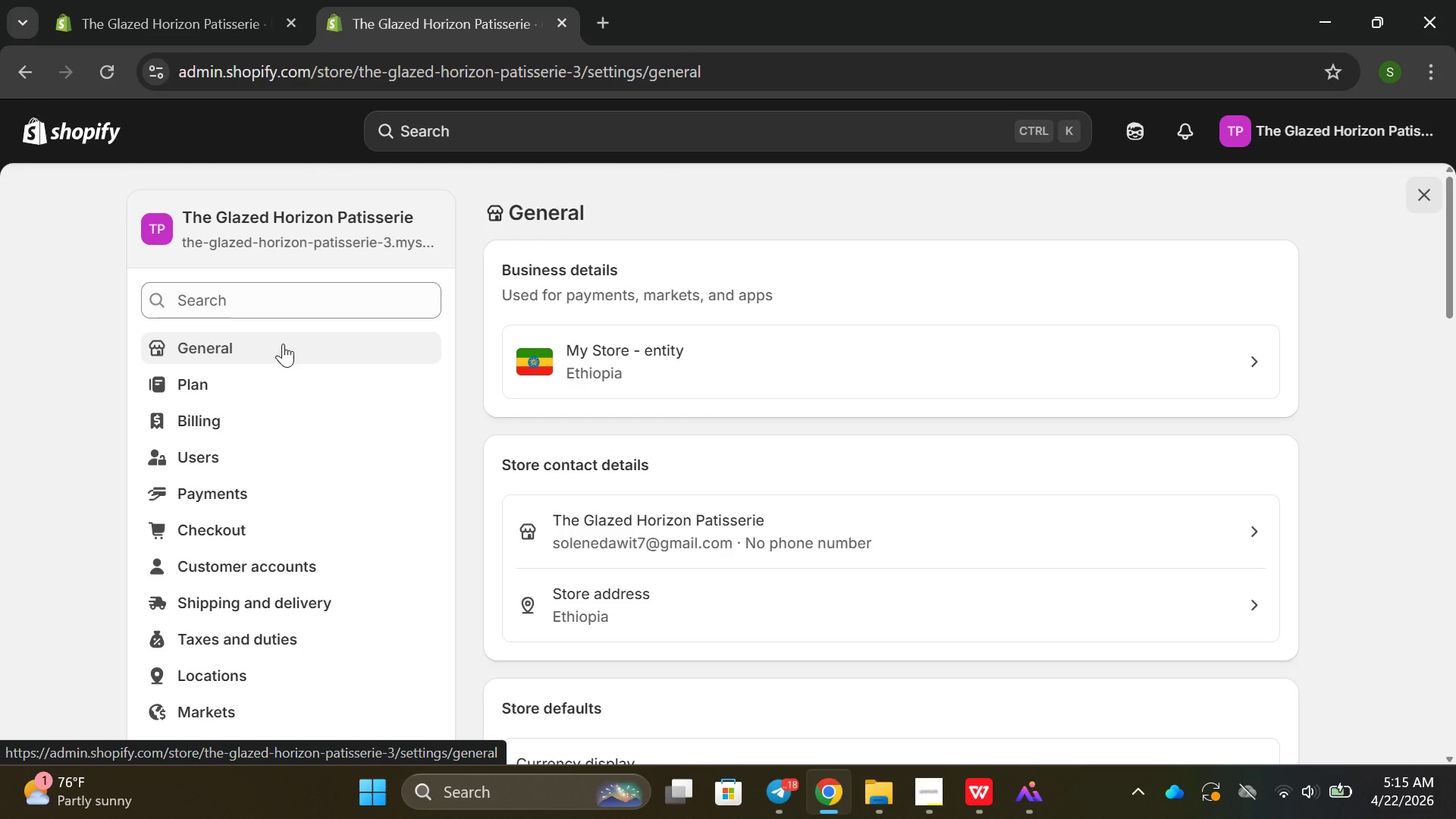 
wait(14.67)
 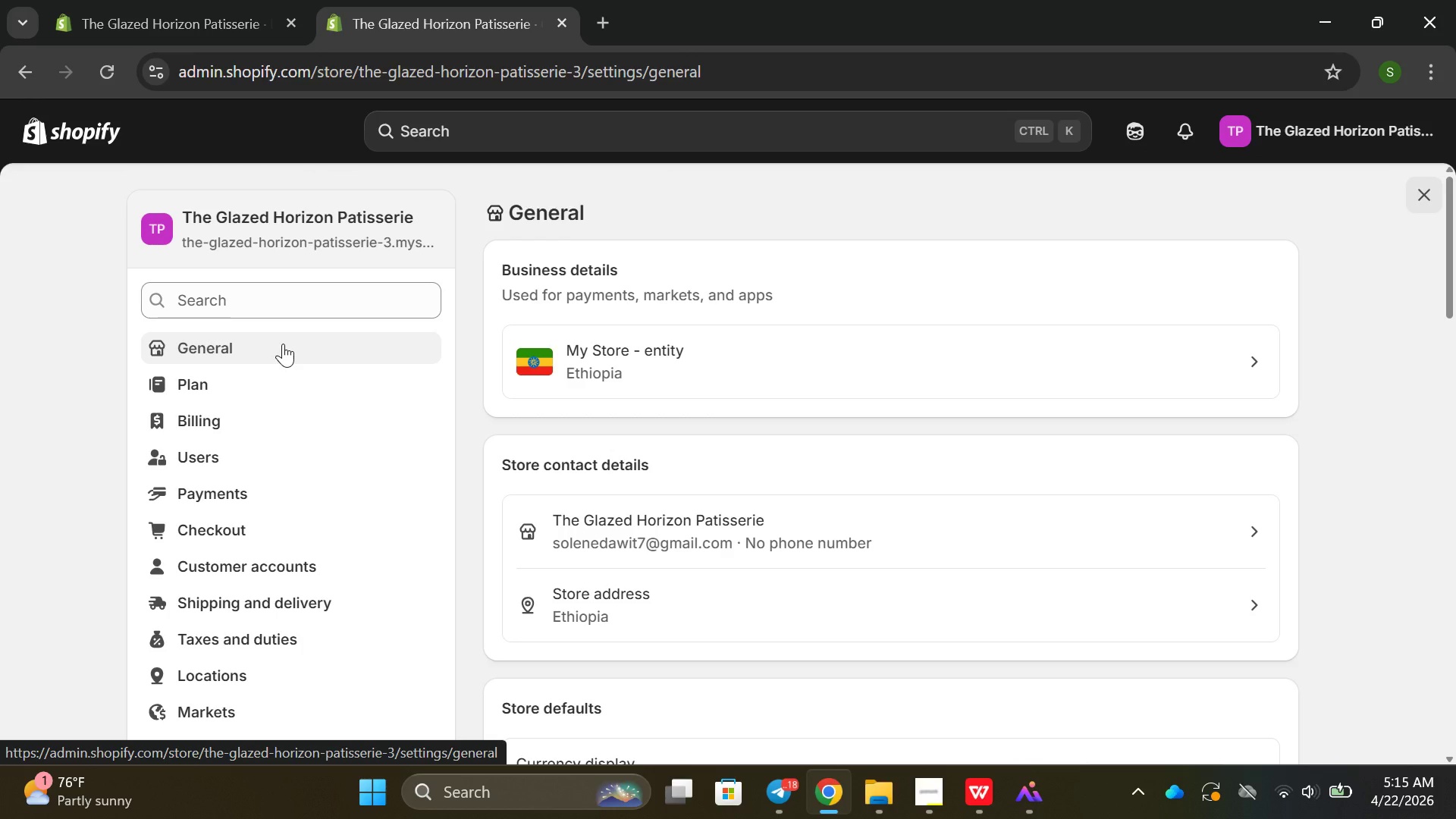 
left_click([254, 613])
 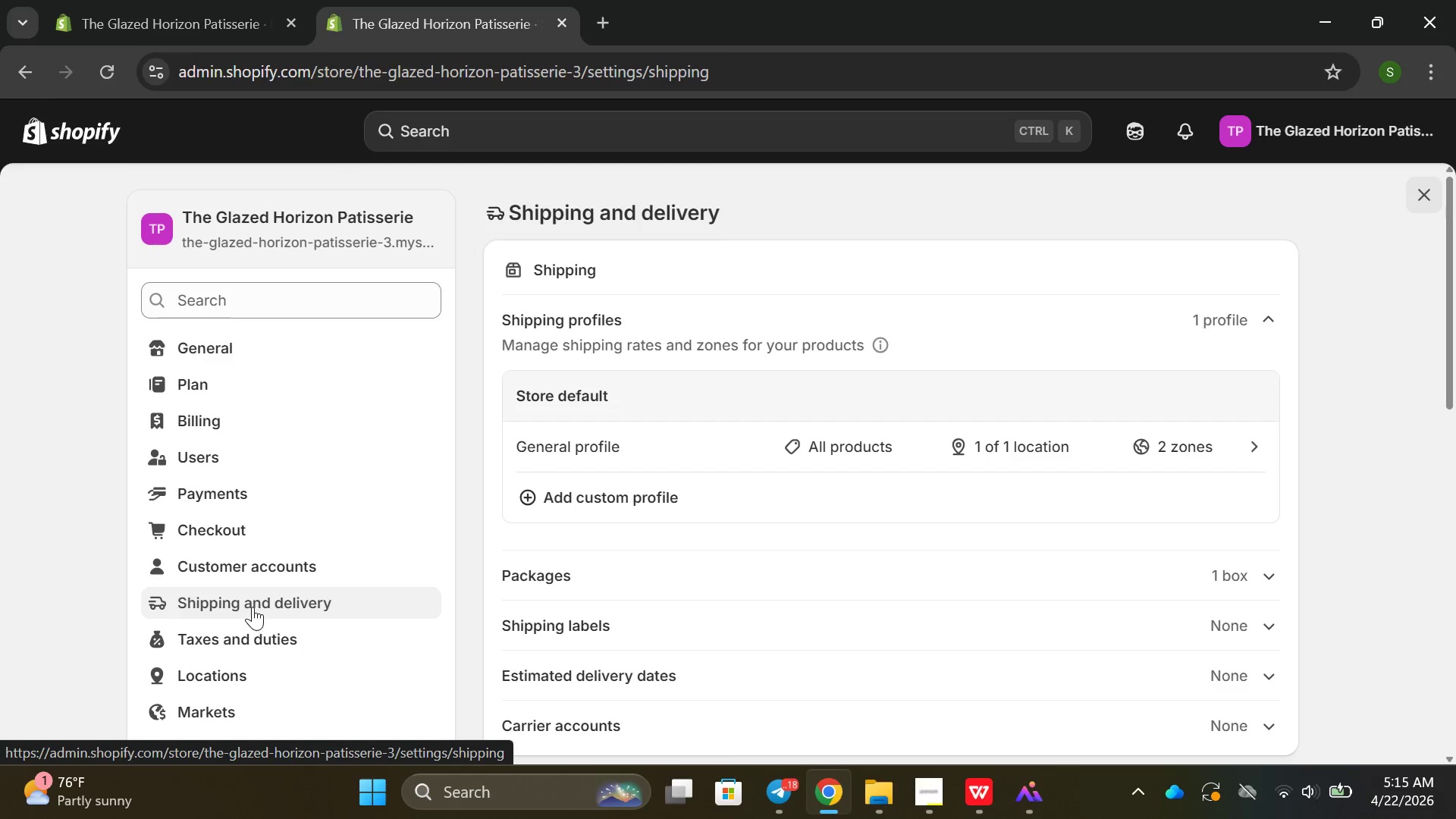 
left_click([245, 670])
 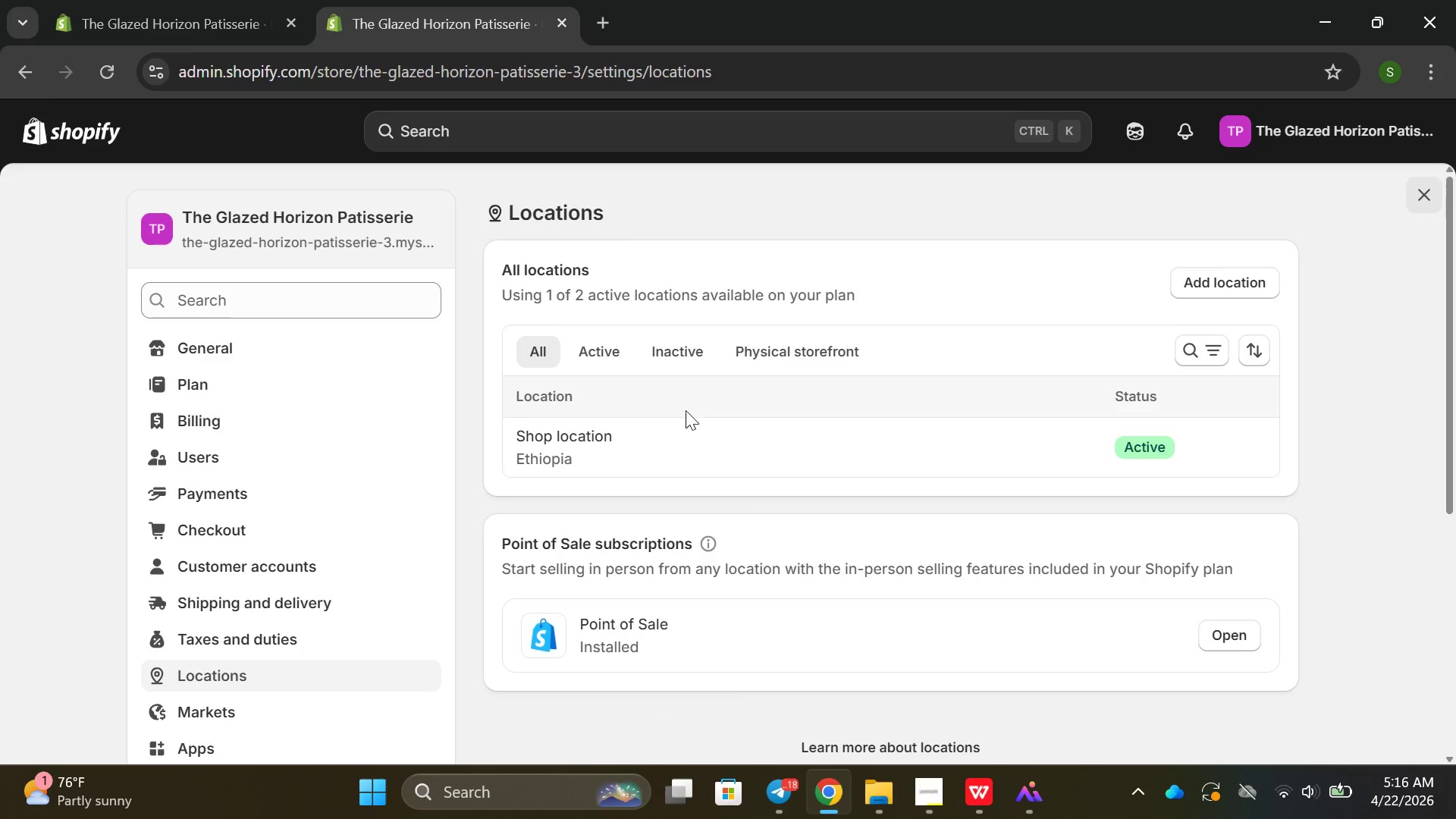 
wait(5.48)
 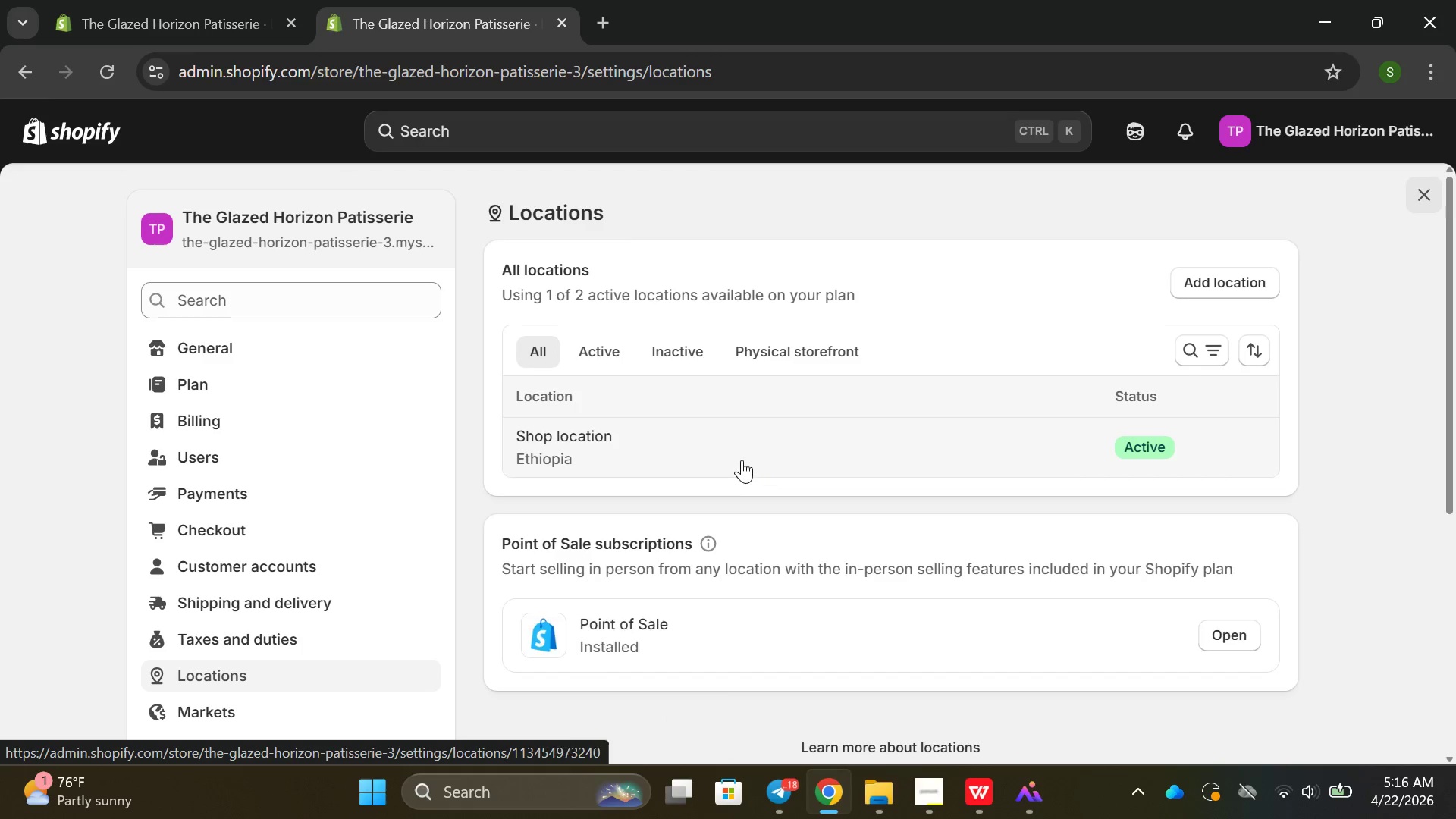 
left_click([729, 451])
 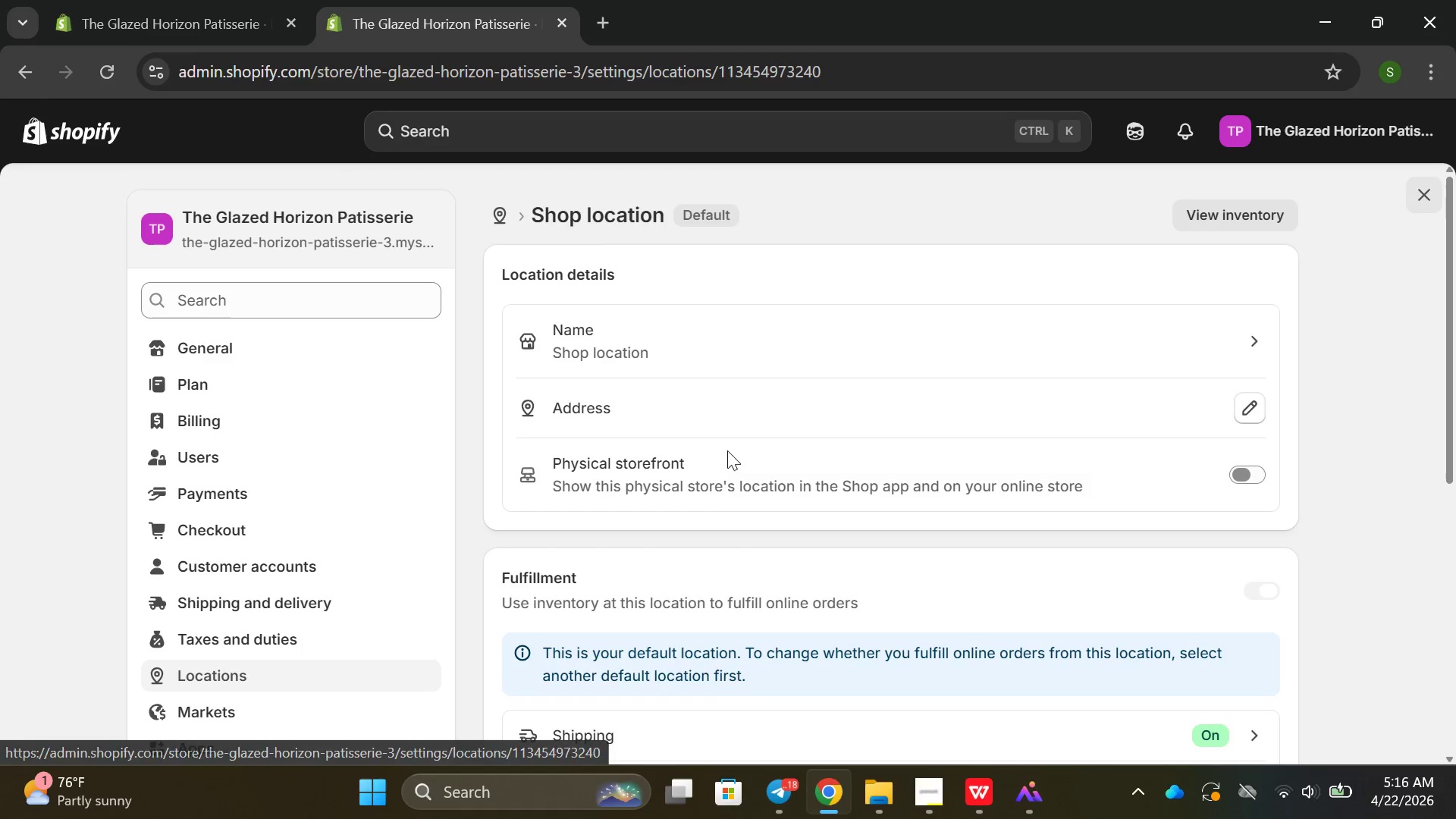 
scroll: coordinate [779, 439], scroll_direction: down, amount: 3.0
 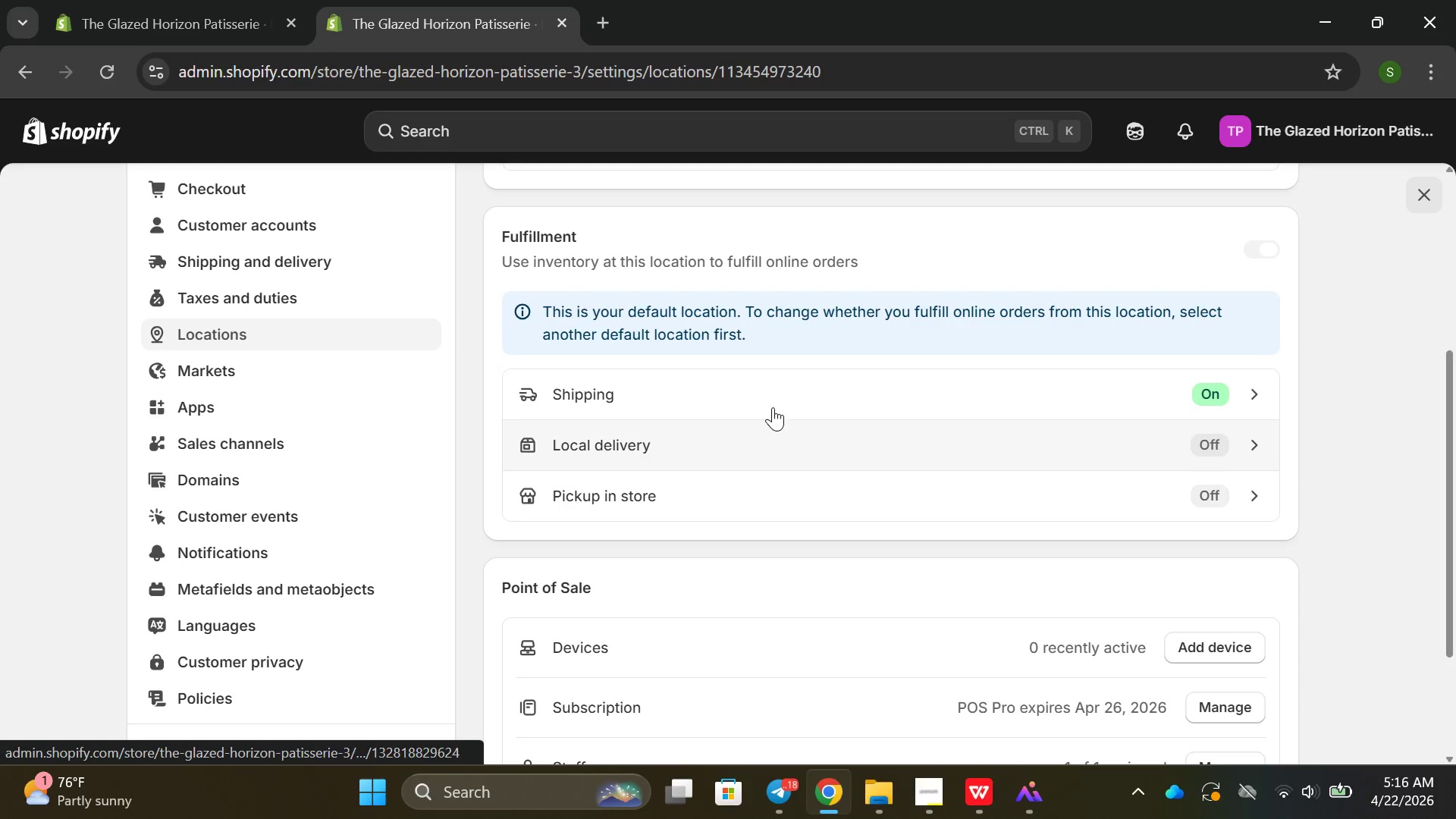 
scroll: coordinate [734, 323], scroll_direction: up, amount: 3.0
 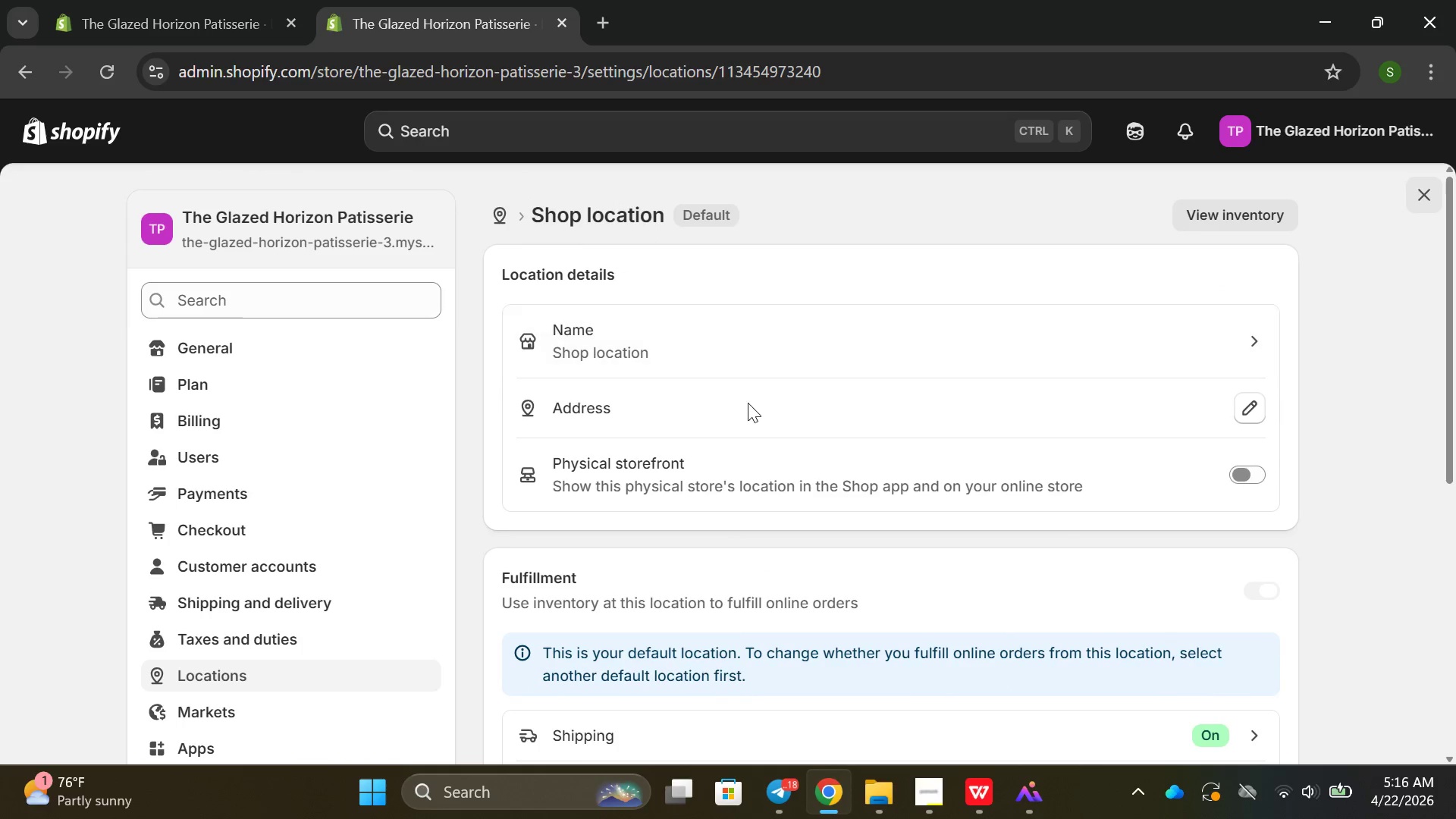 
left_click([748, 403])
 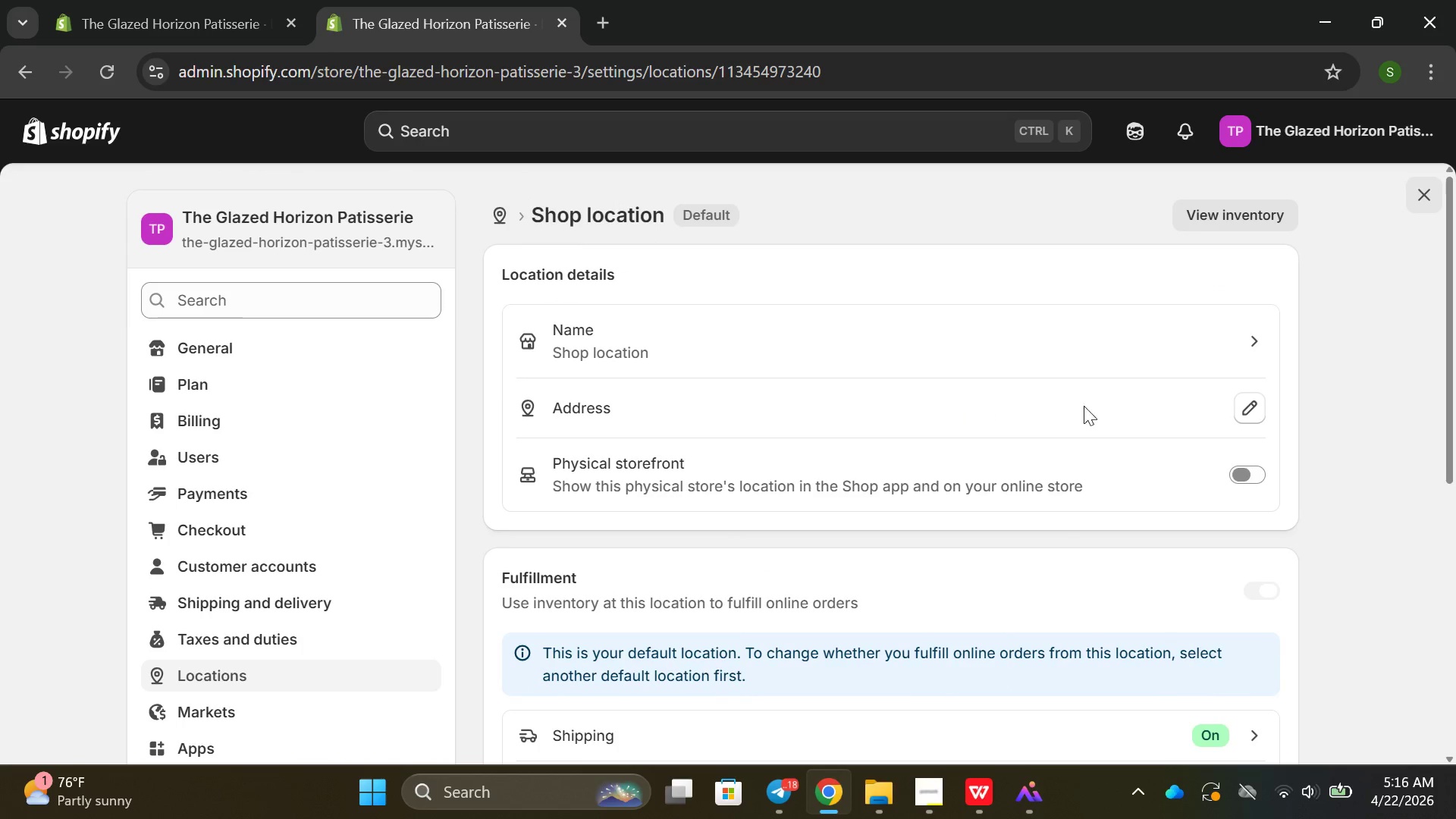 
left_click([1232, 406])
 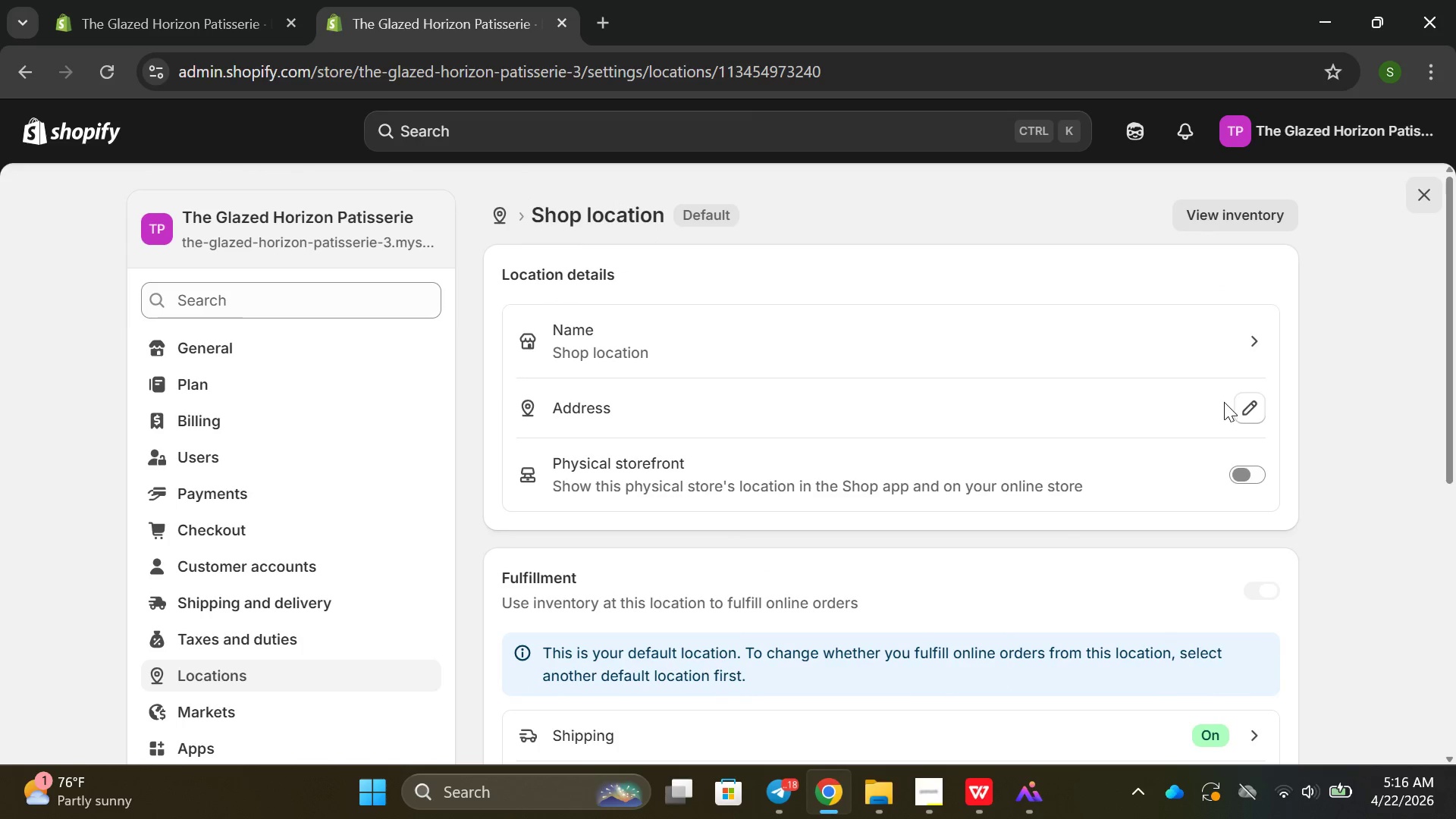 
left_click([1248, 402])
 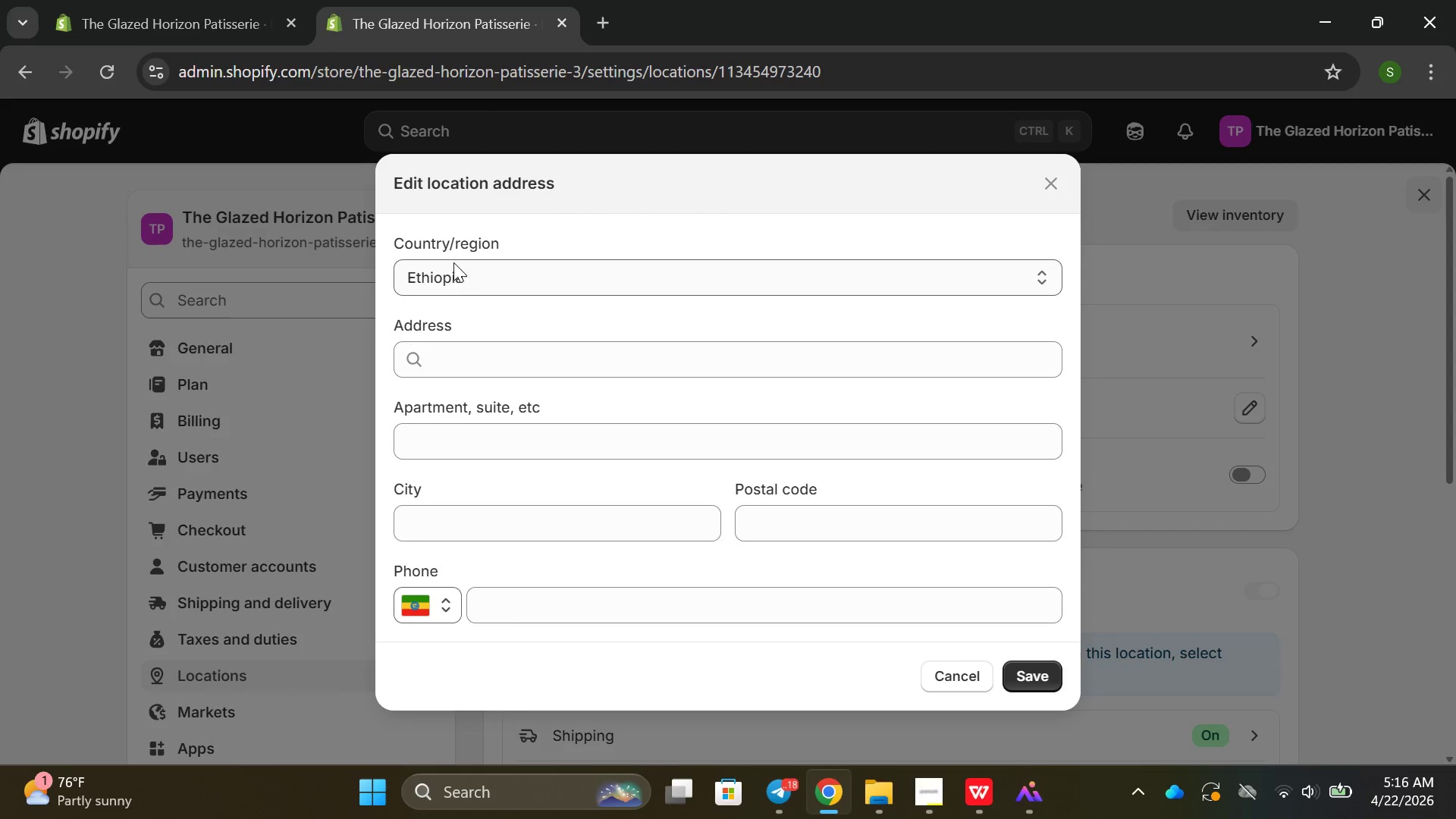 
left_click([453, 273])
 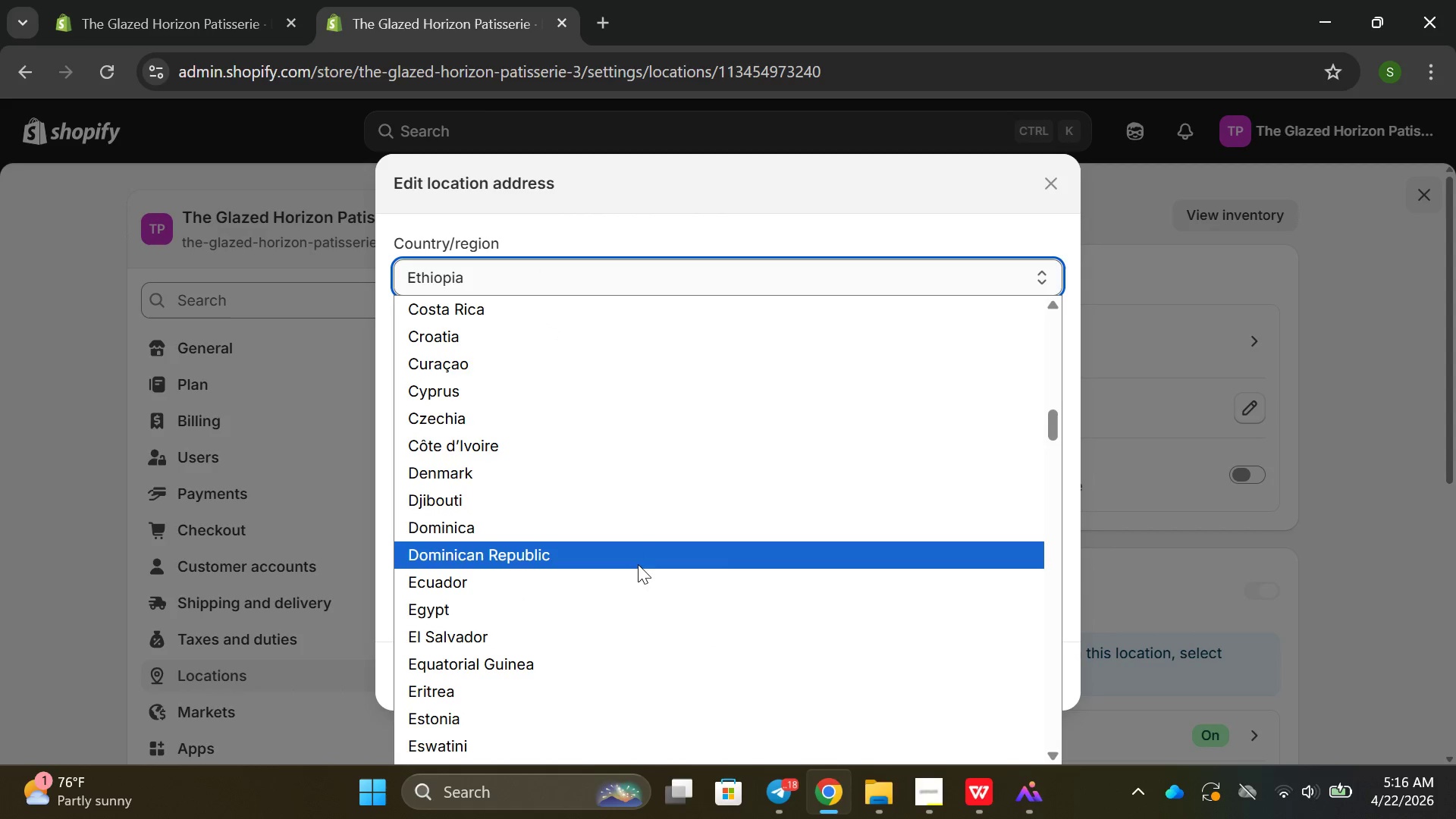 
scroll: coordinate [613, 544], scroll_direction: down, amount: 30.0
 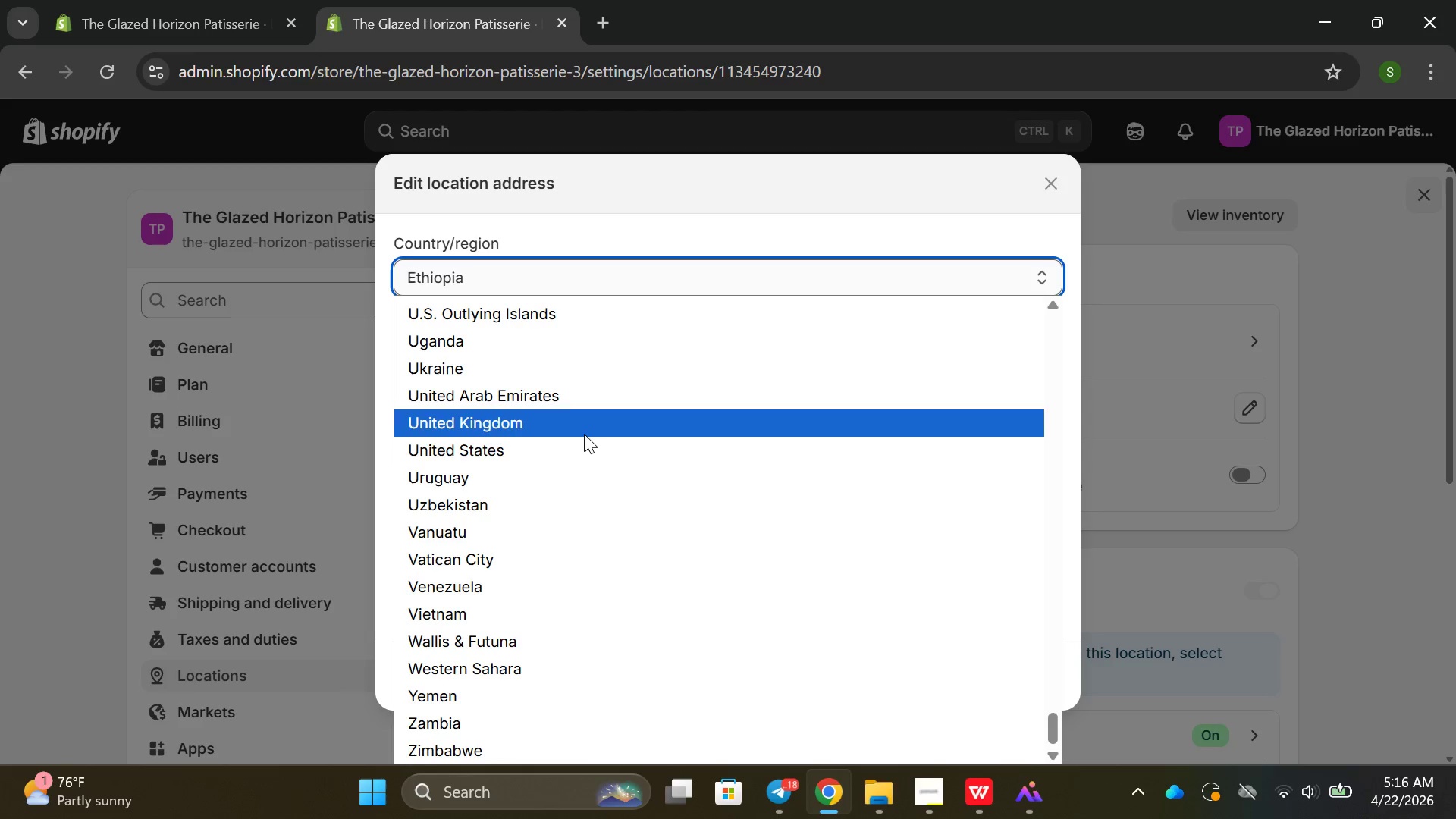 
left_click([573, 453])
 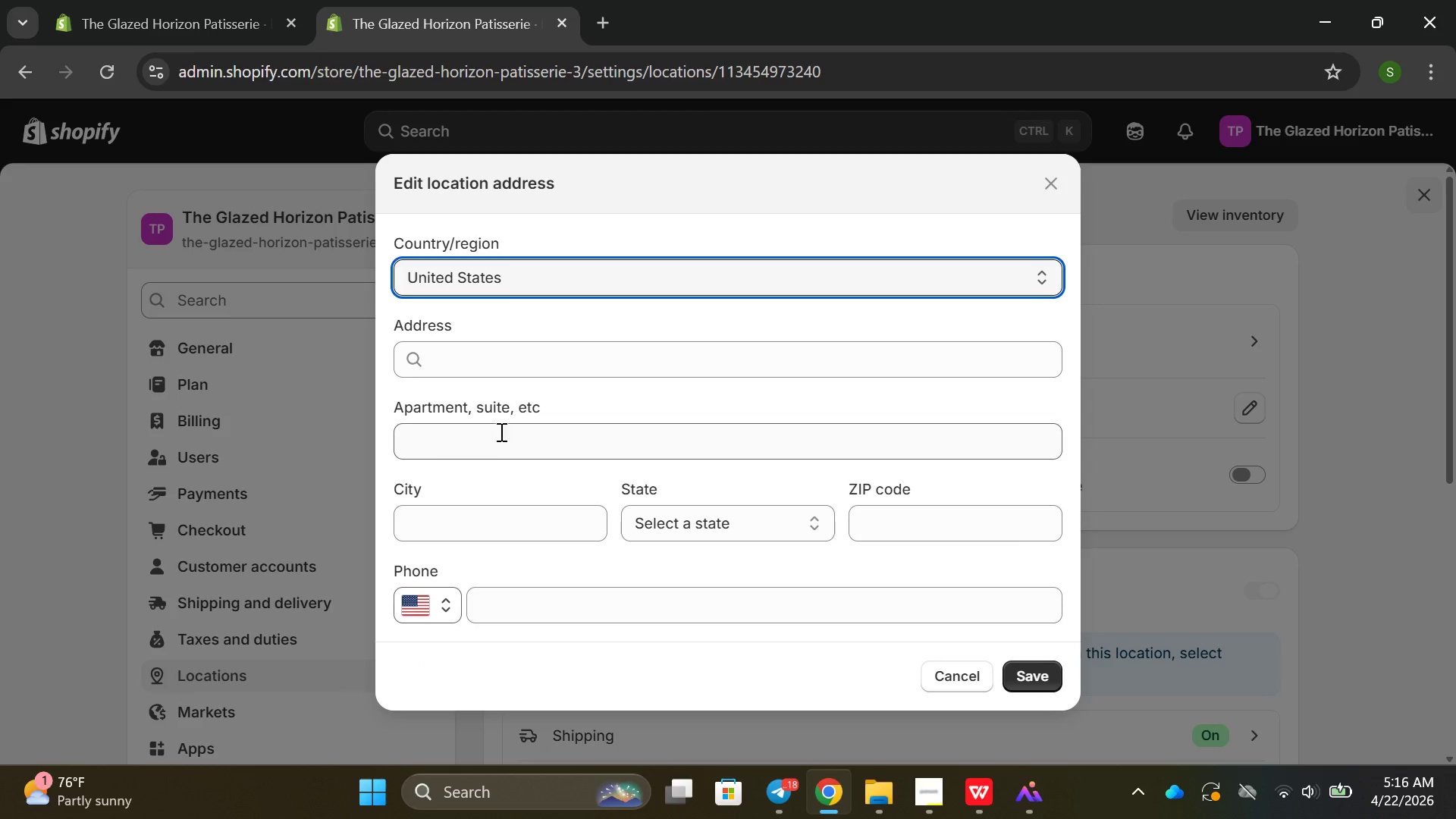 
left_click([469, 346])
 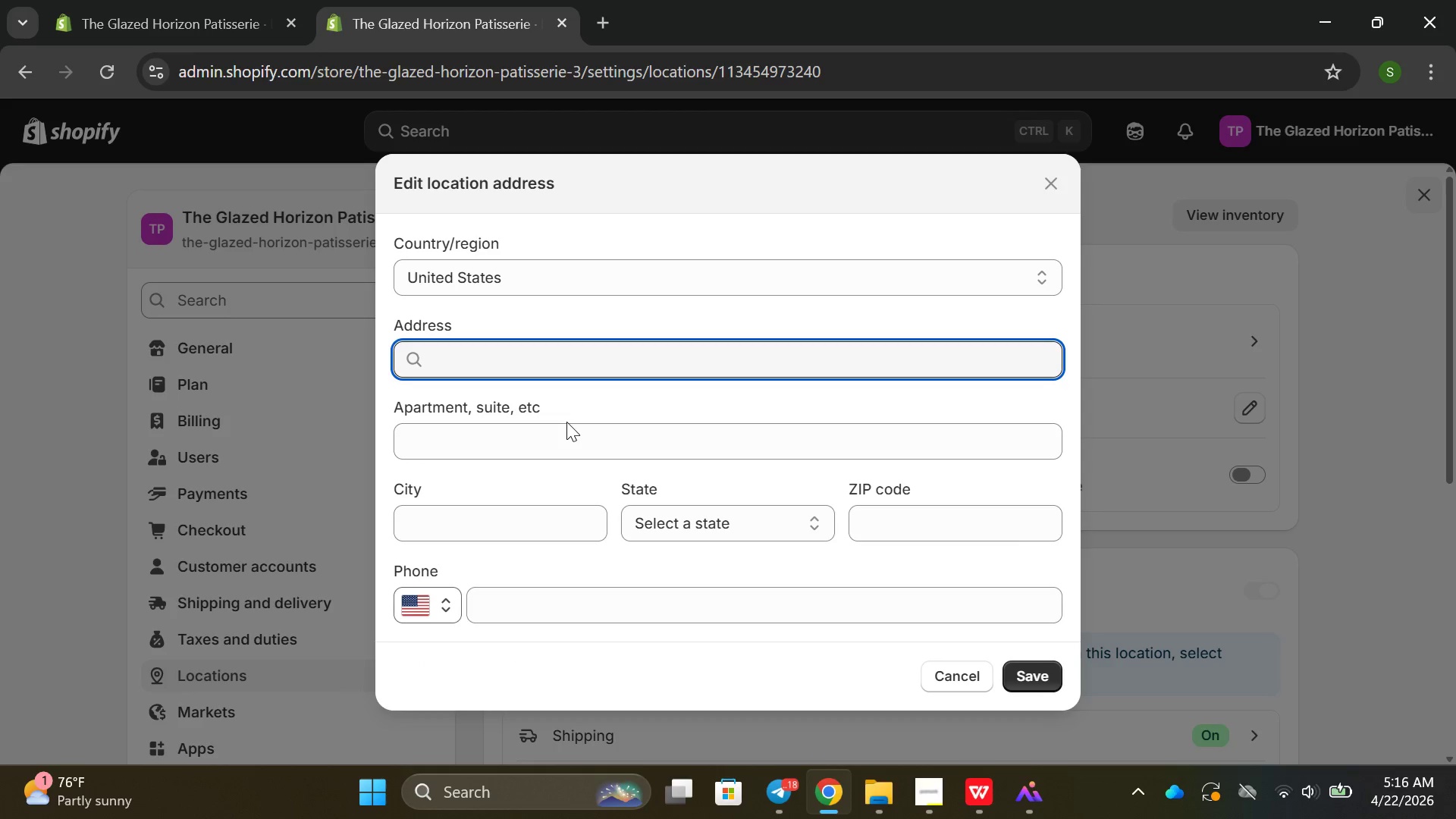 
type(350 %th)
key(Backspace)
key(Backspace)
key(Backspace)
type(5th V)
key(Backspace)
type(Avre)
key(Backspace)
key(Backspace)
type(e)
 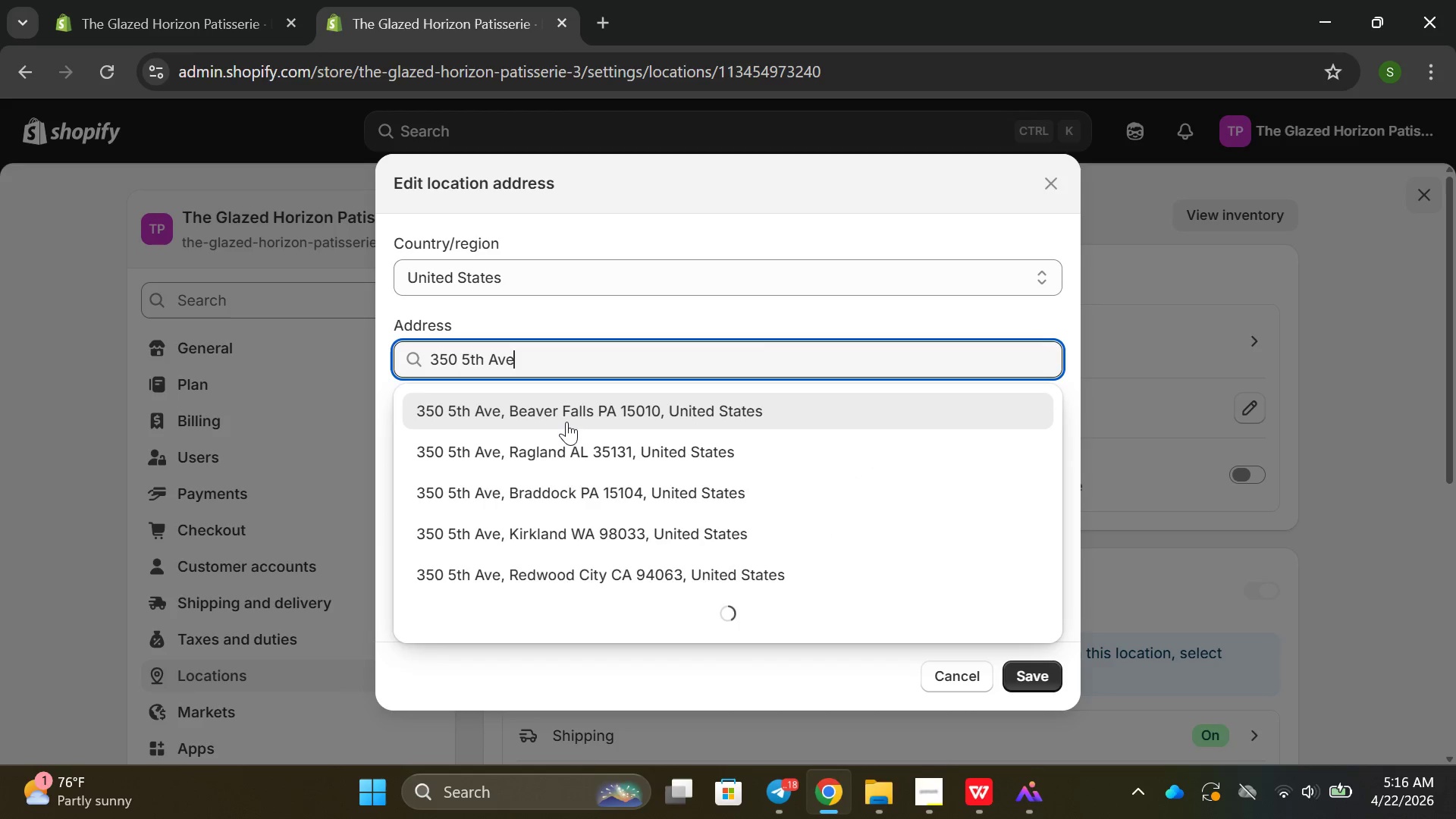 
left_click([523, 418])
 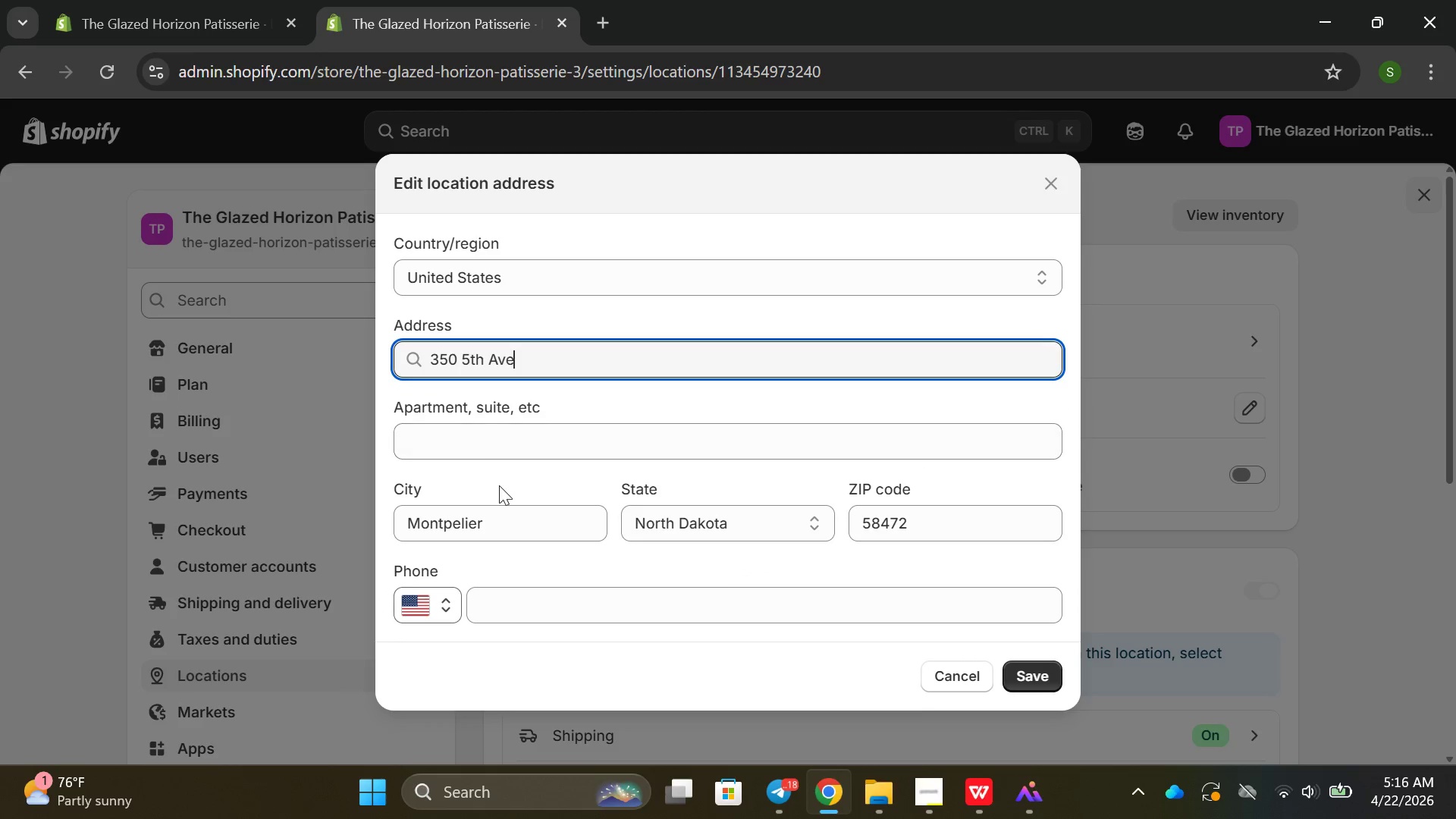 
left_click([474, 429])
 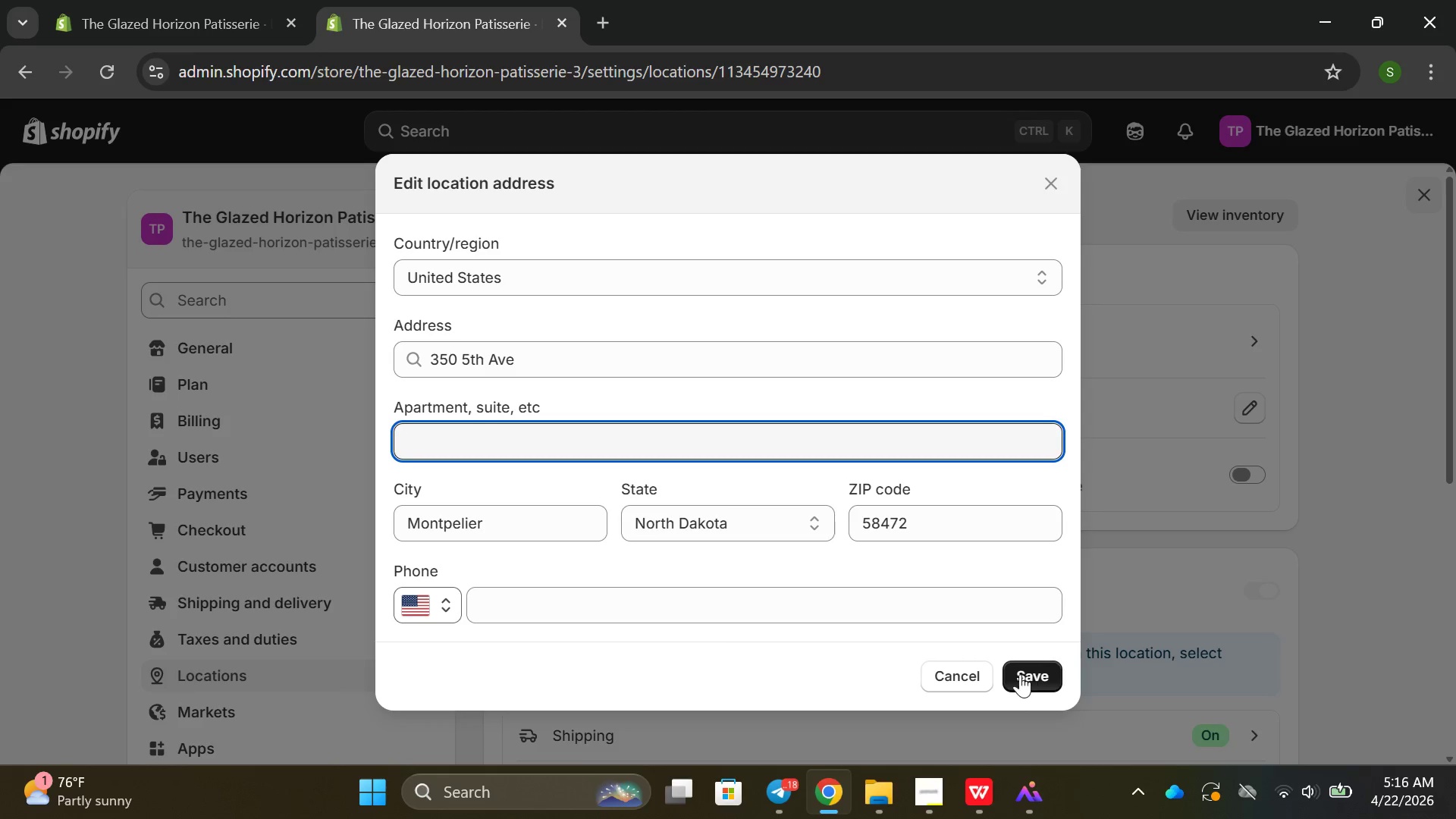 
left_click([1018, 674])
 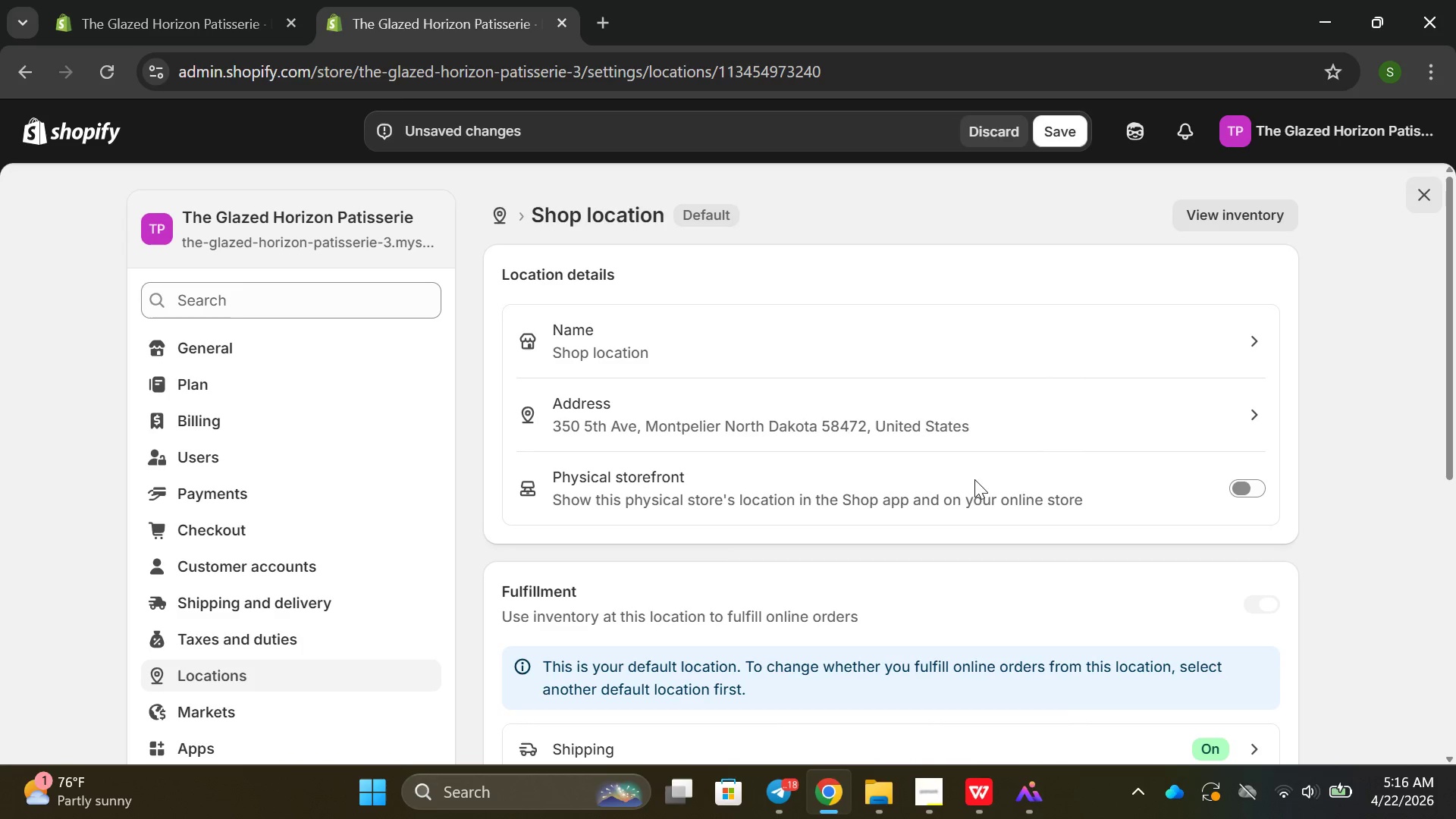 
scroll: coordinate [1014, 491], scroll_direction: down, amount: 2.0
 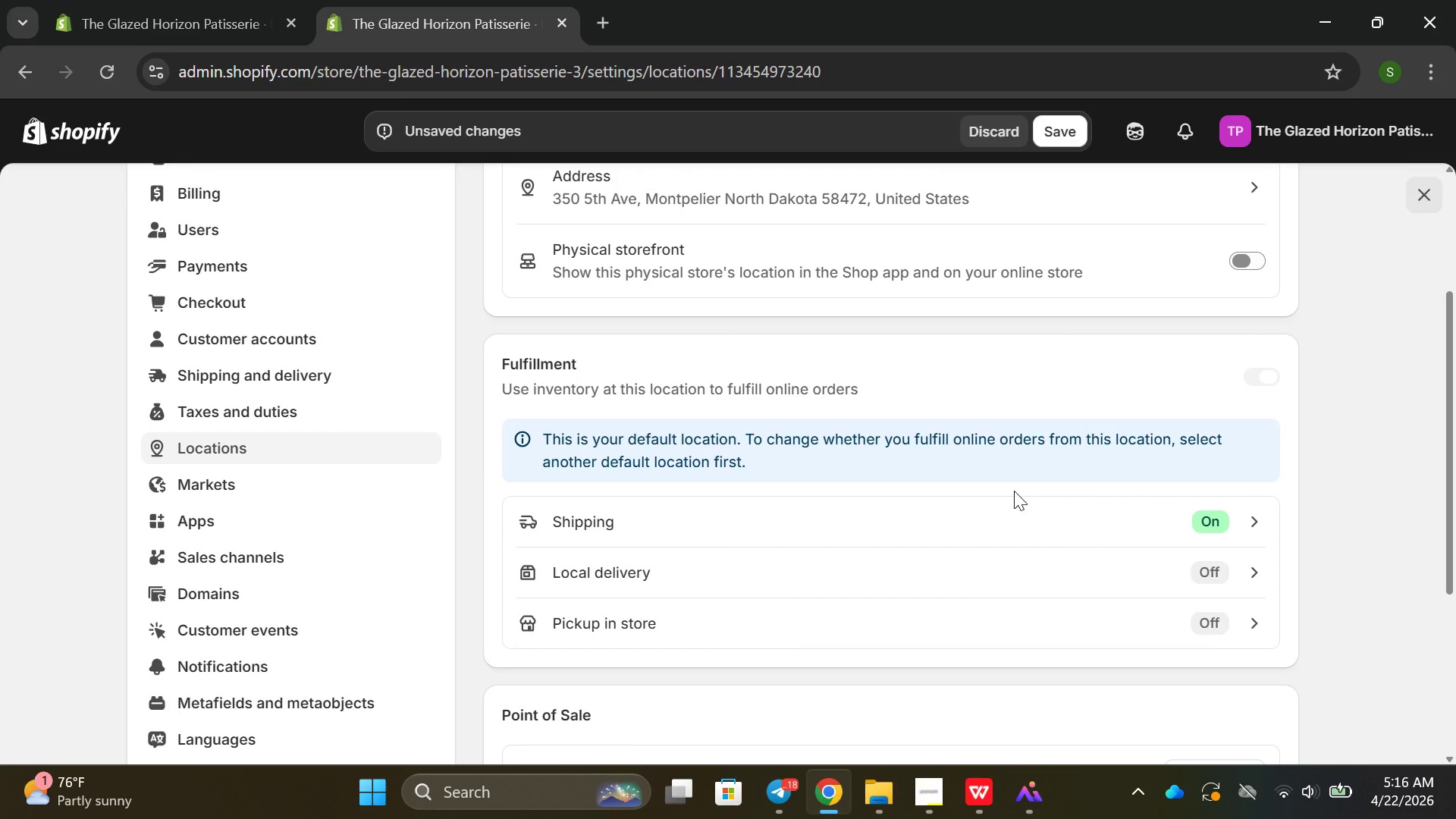 
scroll: coordinate [1003, 494], scroll_direction: up, amount: 5.0
 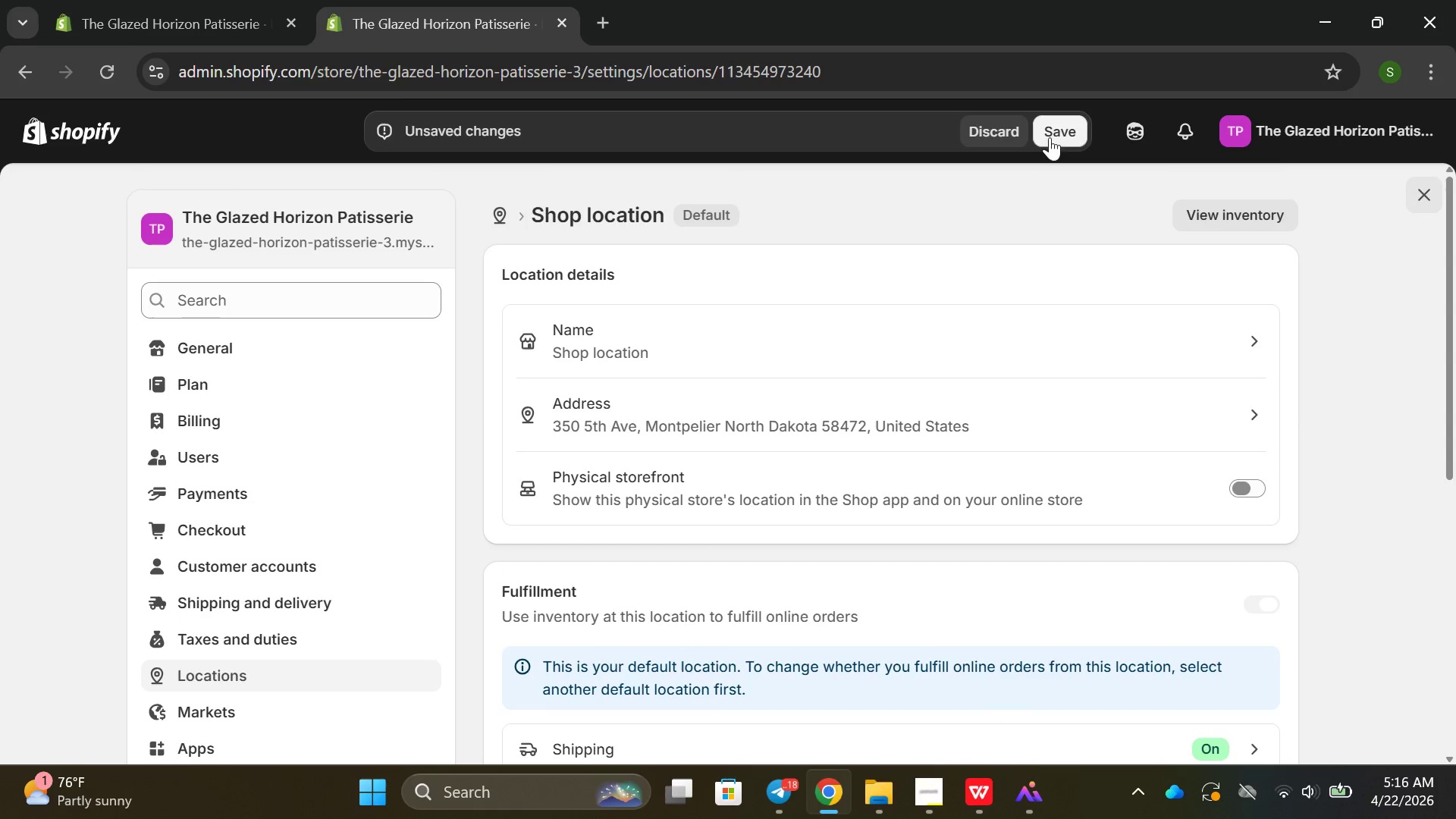 
left_click([1058, 121])
 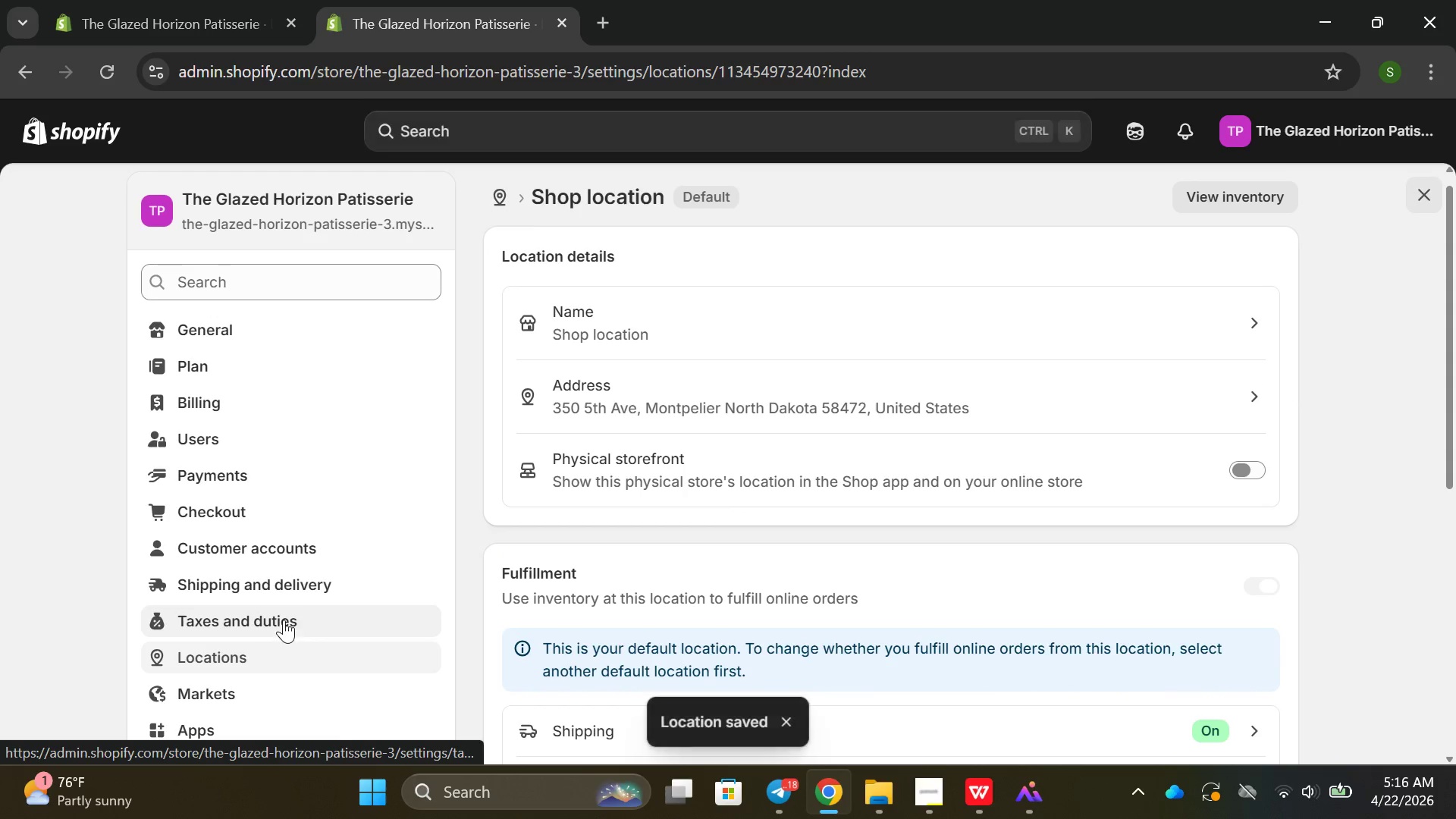 
scroll: coordinate [676, 491], scroll_direction: down, amount: 3.0
 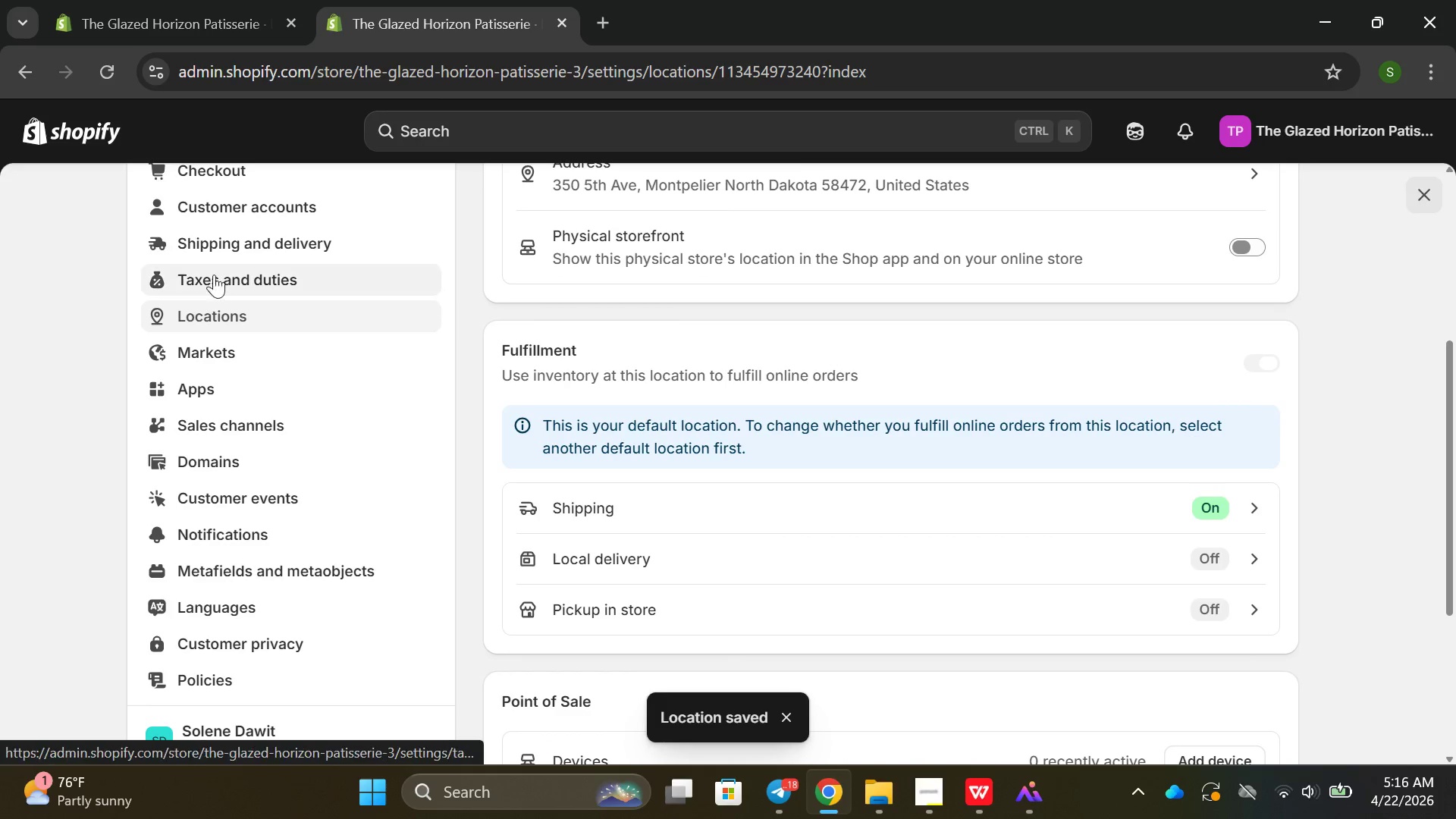 
scroll: coordinate [216, 296], scroll_direction: up, amount: 1.0
 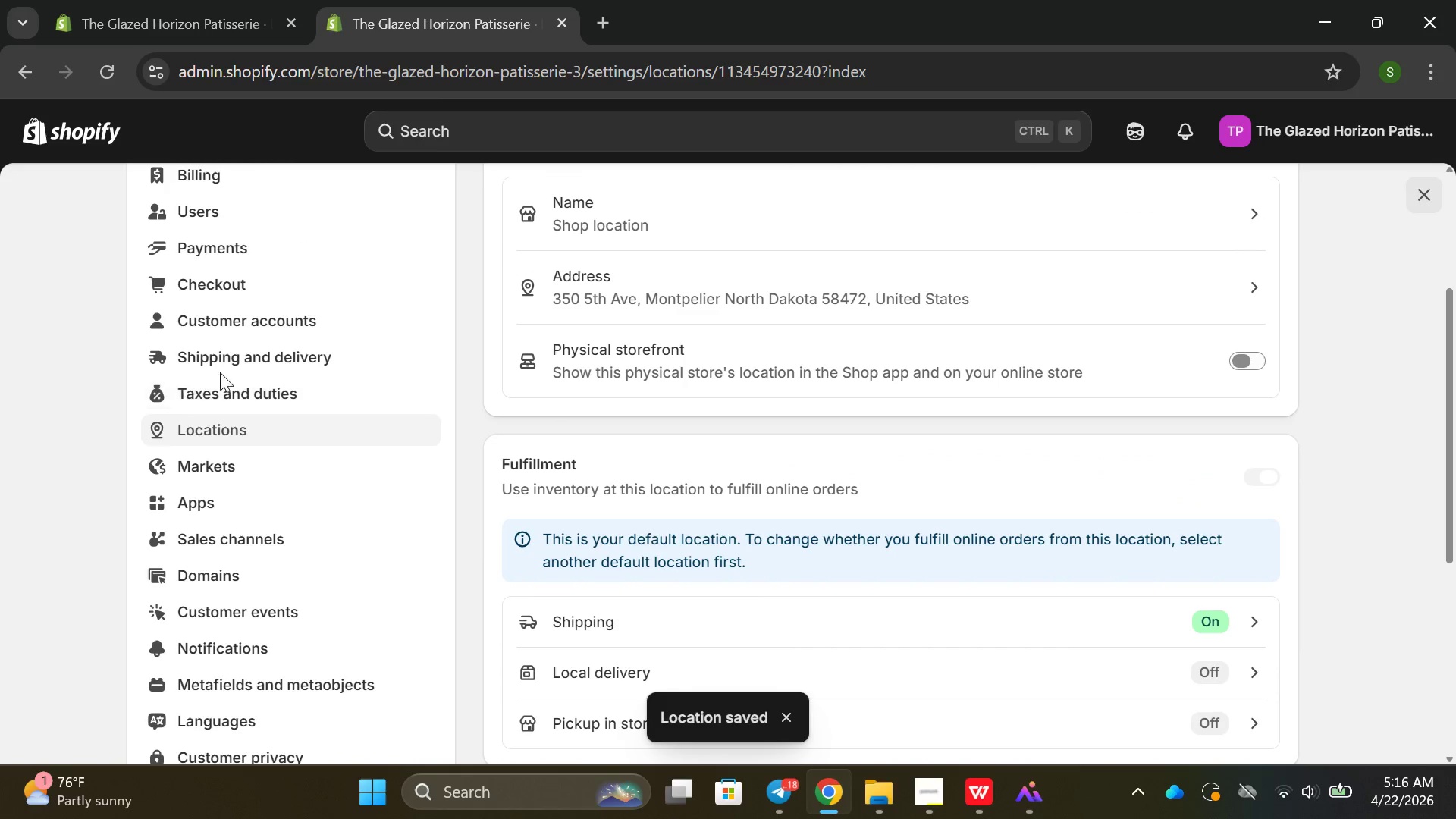 
left_click([219, 372])
 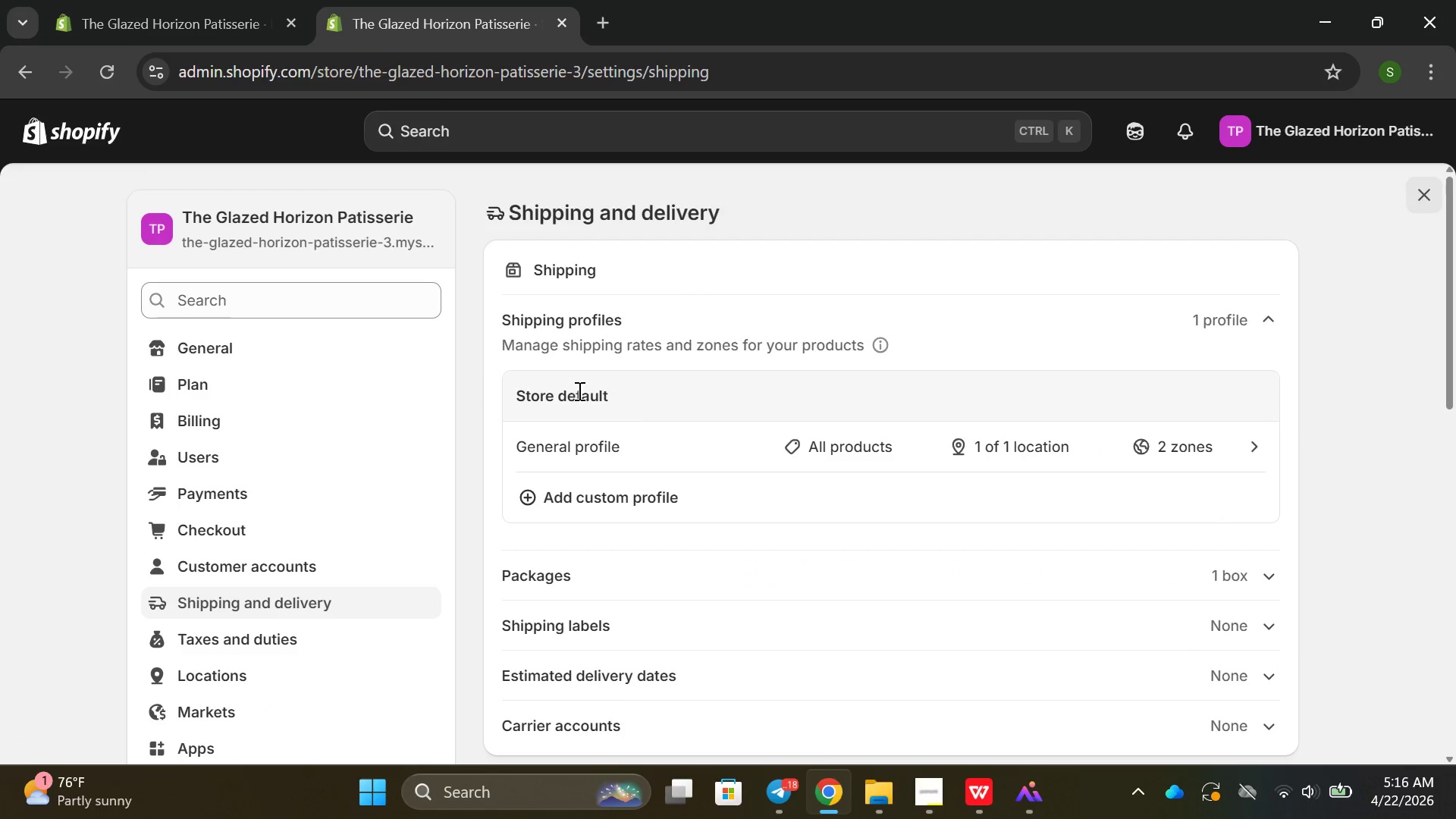 
scroll: coordinate [711, 462], scroll_direction: down, amount: 4.0
 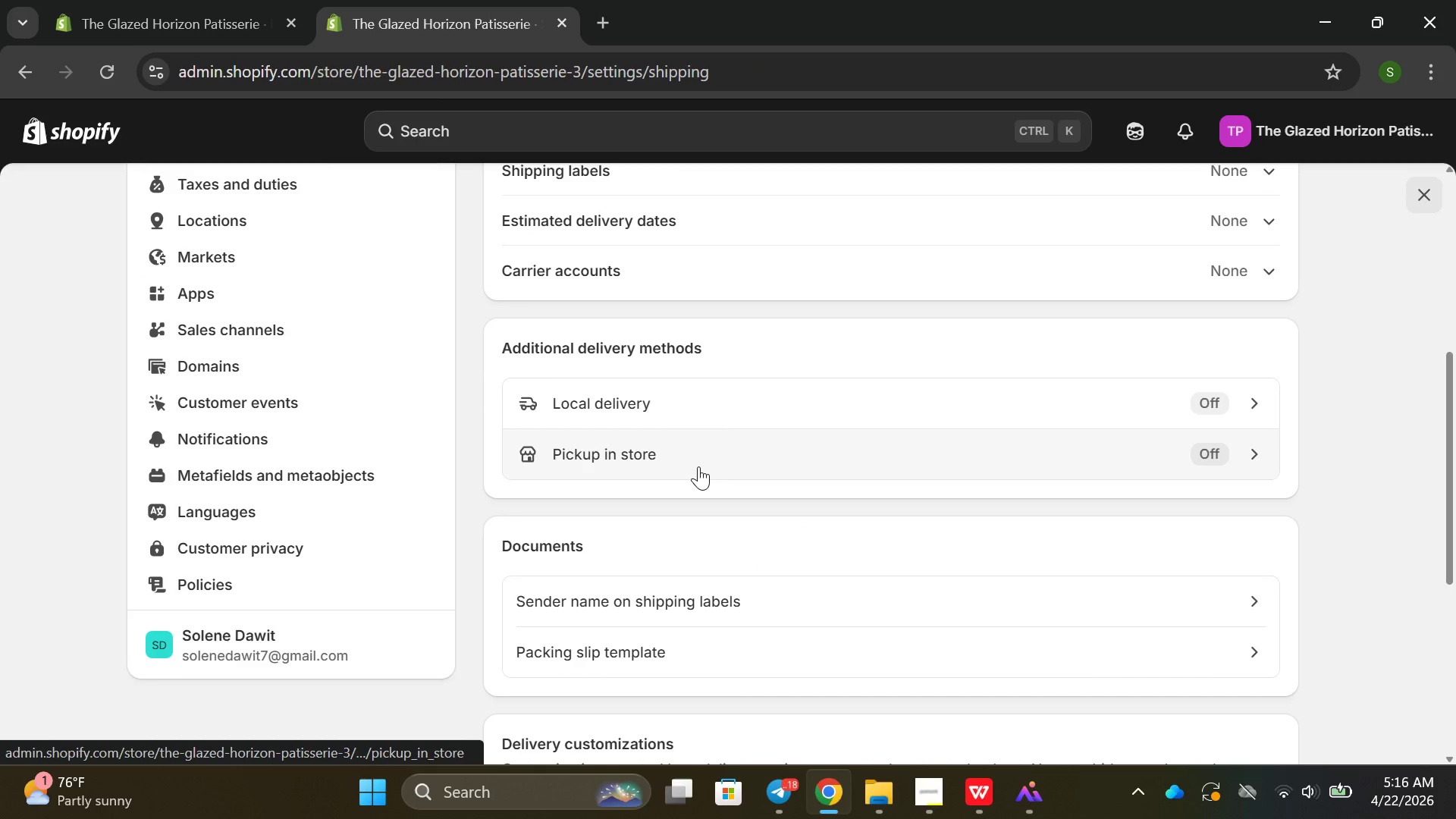 
scroll: coordinate [698, 466], scroll_direction: up, amount: 5.0
 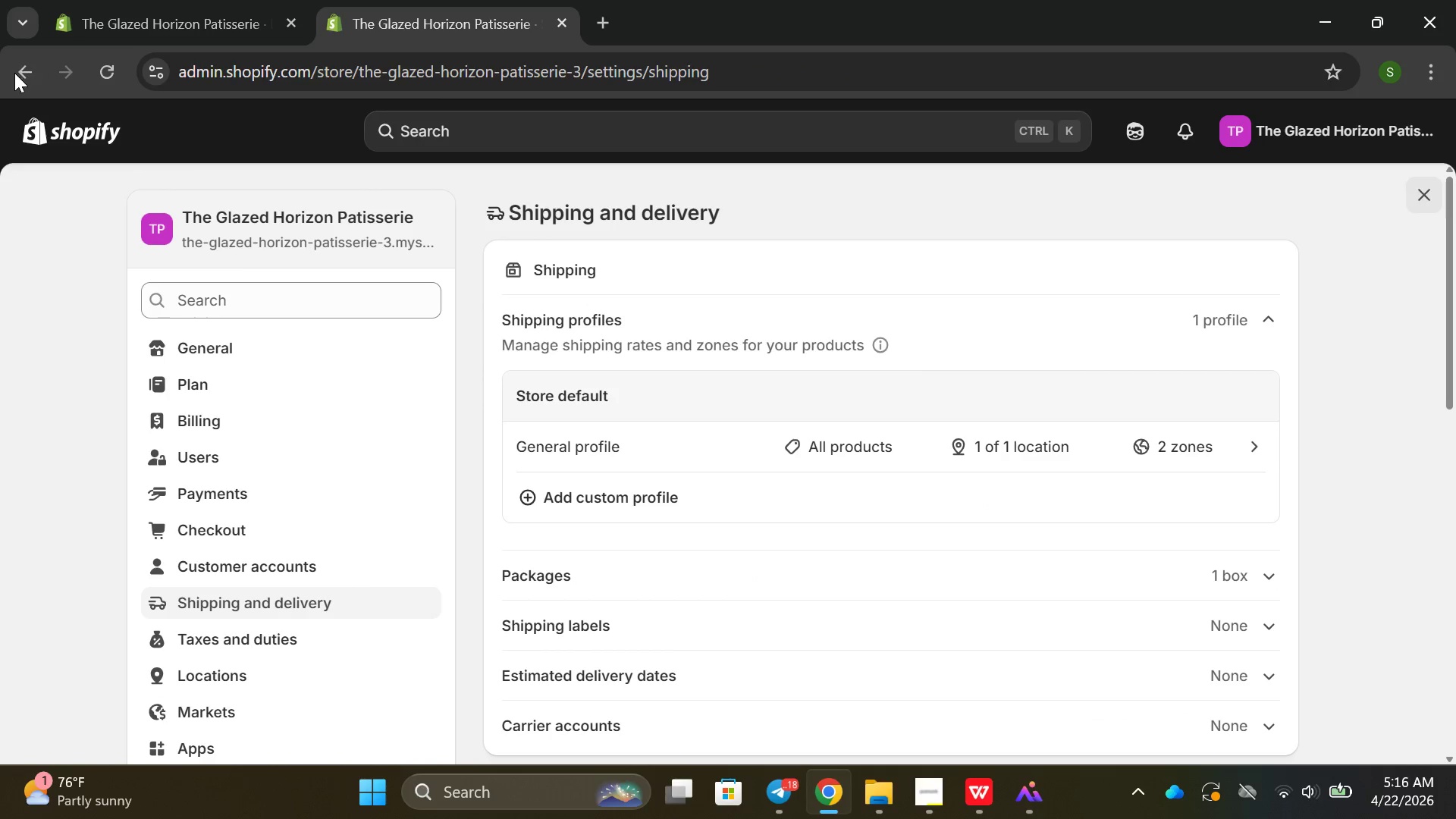 
left_click([14, 74])
 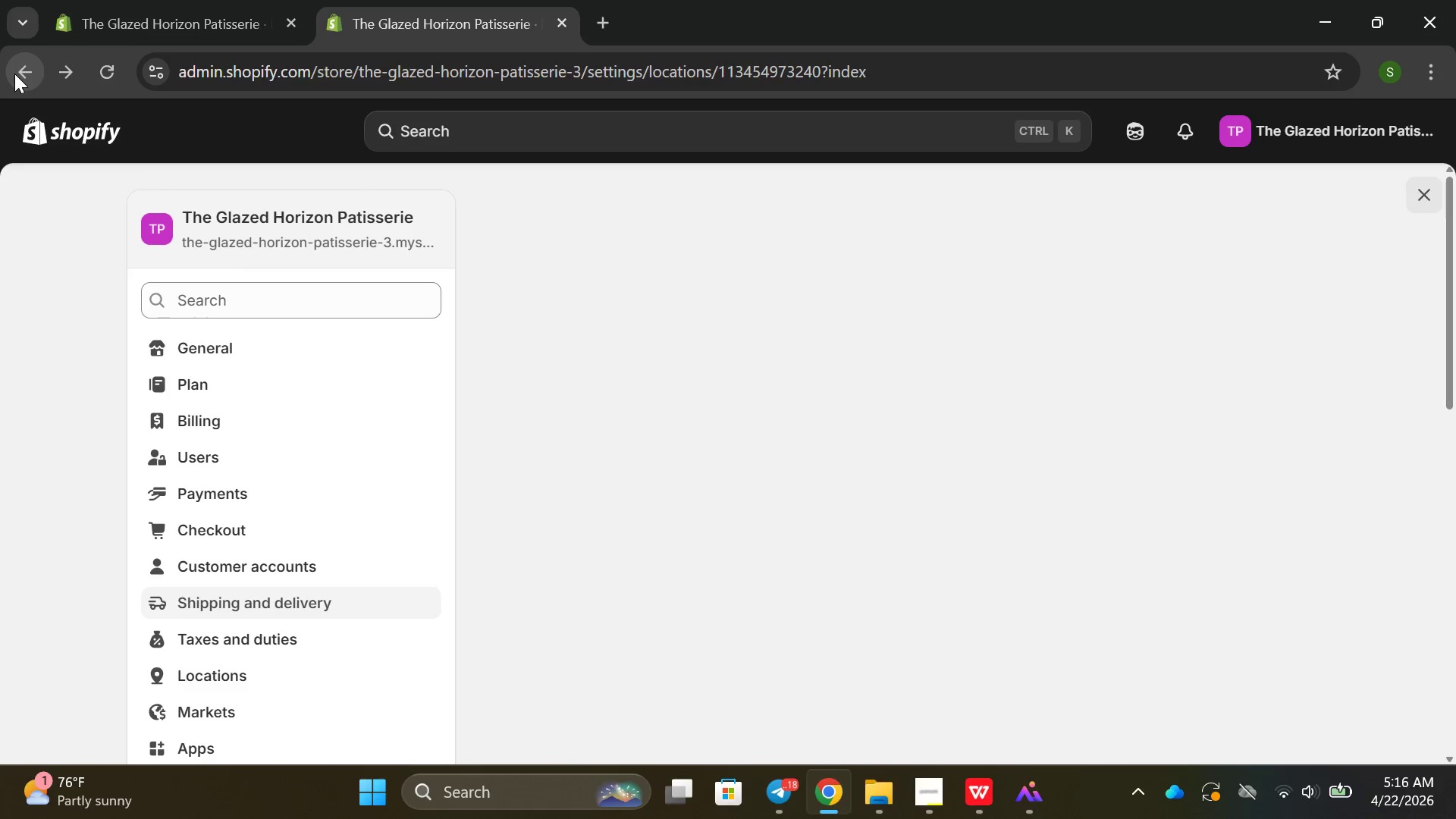 
left_click([14, 74])
 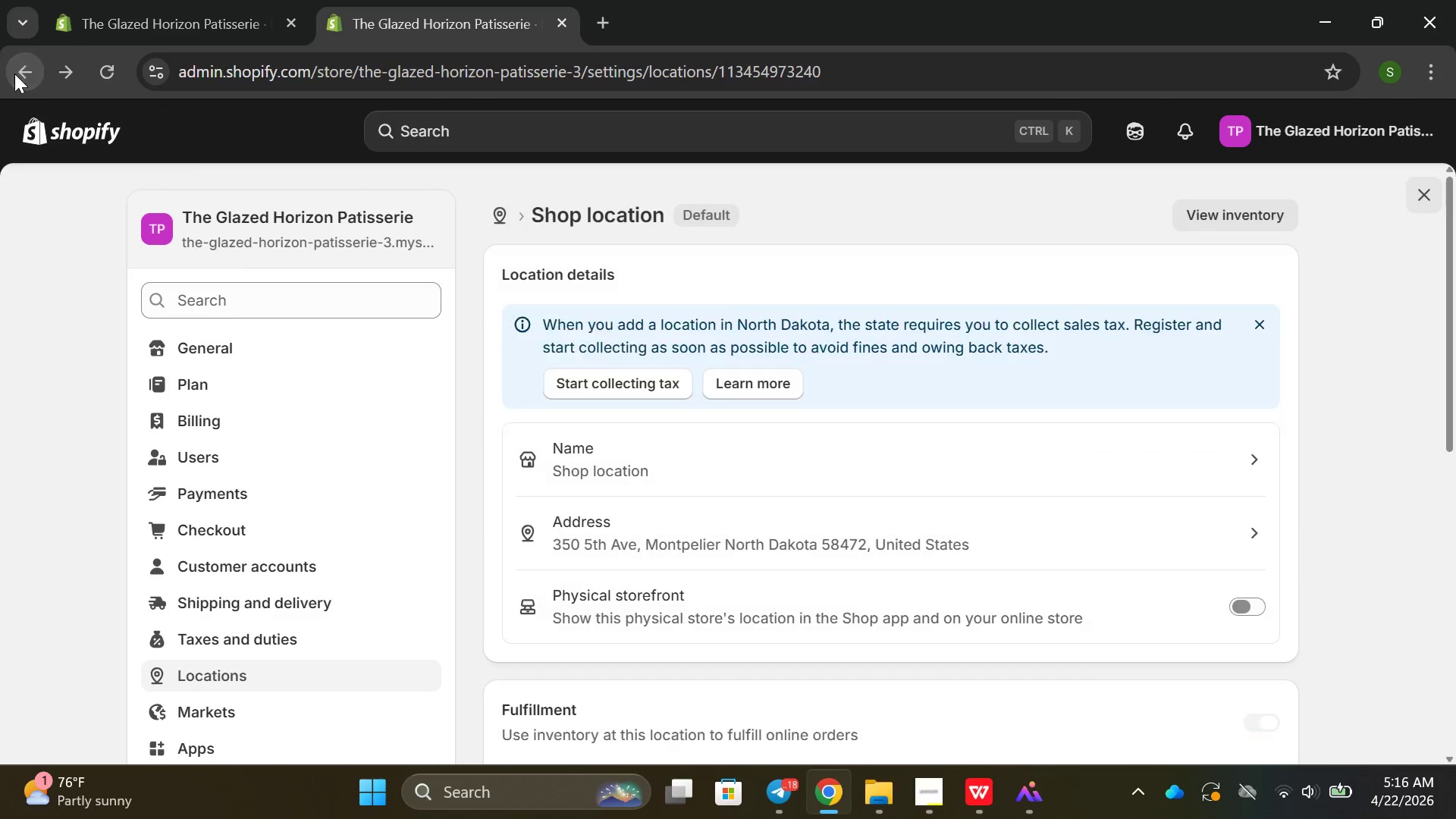 
left_click([14, 74])
 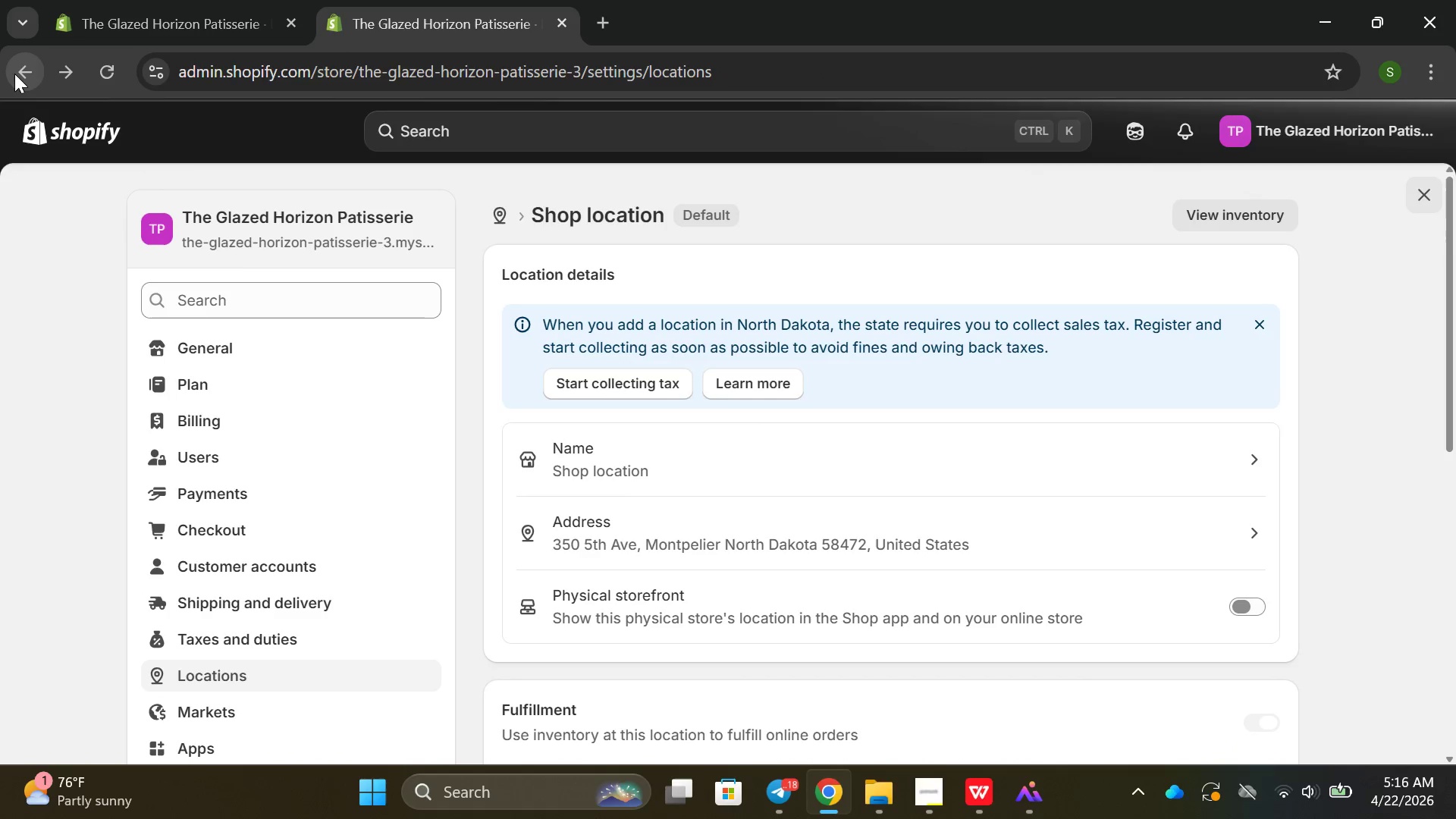 
left_click([14, 74])
 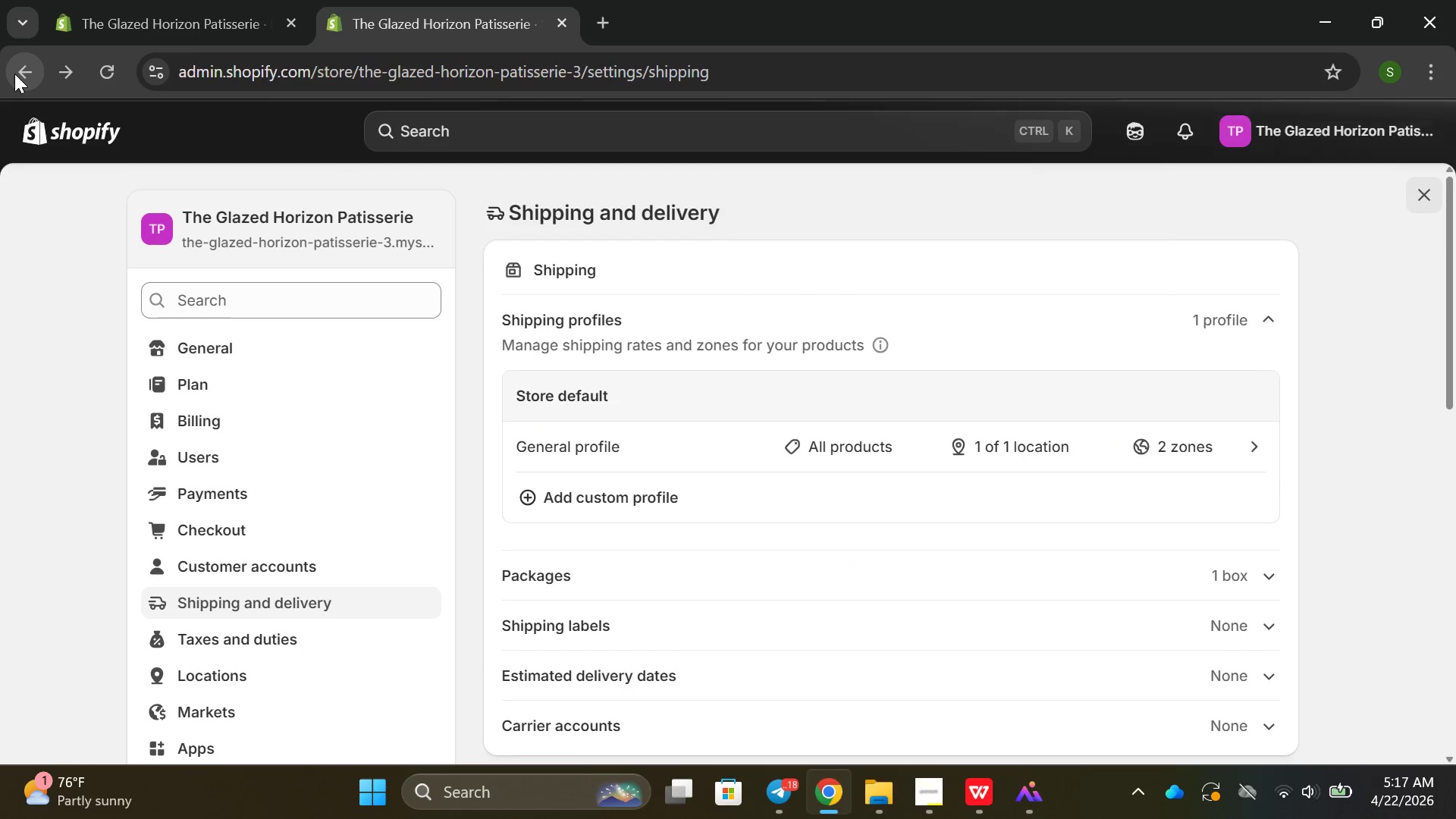 
left_click([14, 74])
 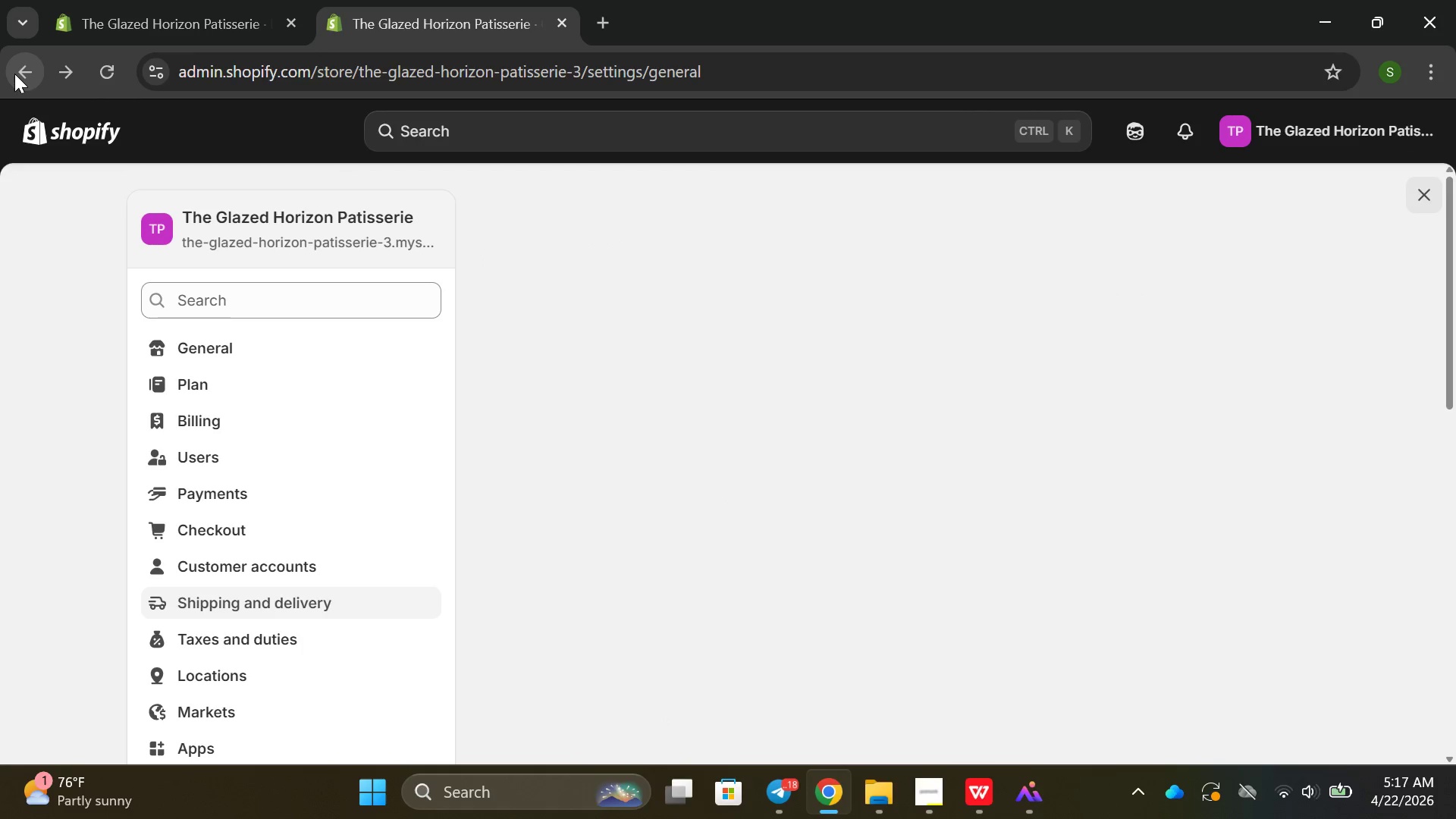 
left_click([14, 74])
 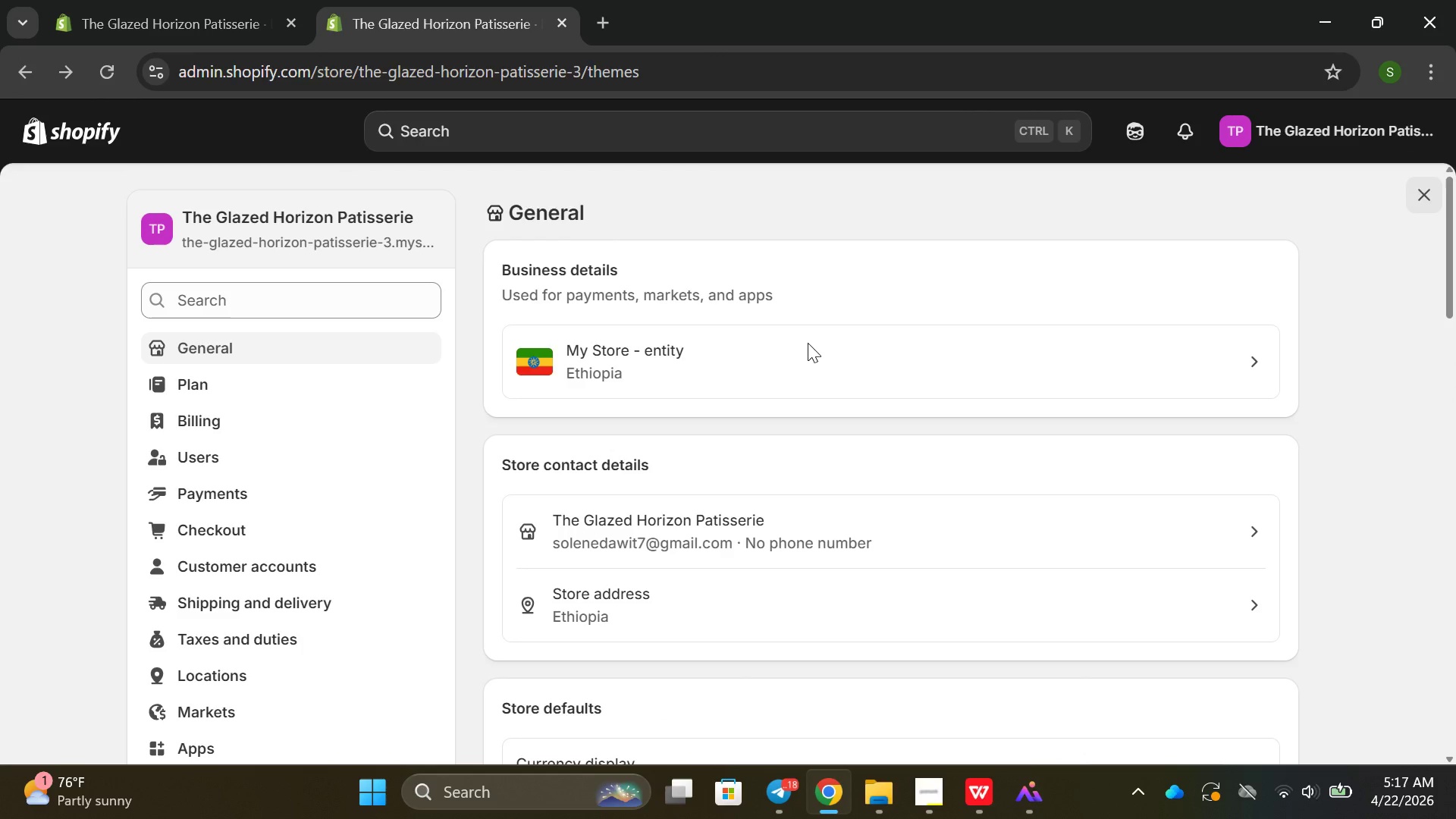 
scroll: coordinate [460, 544], scroll_direction: down, amount: 17.0
 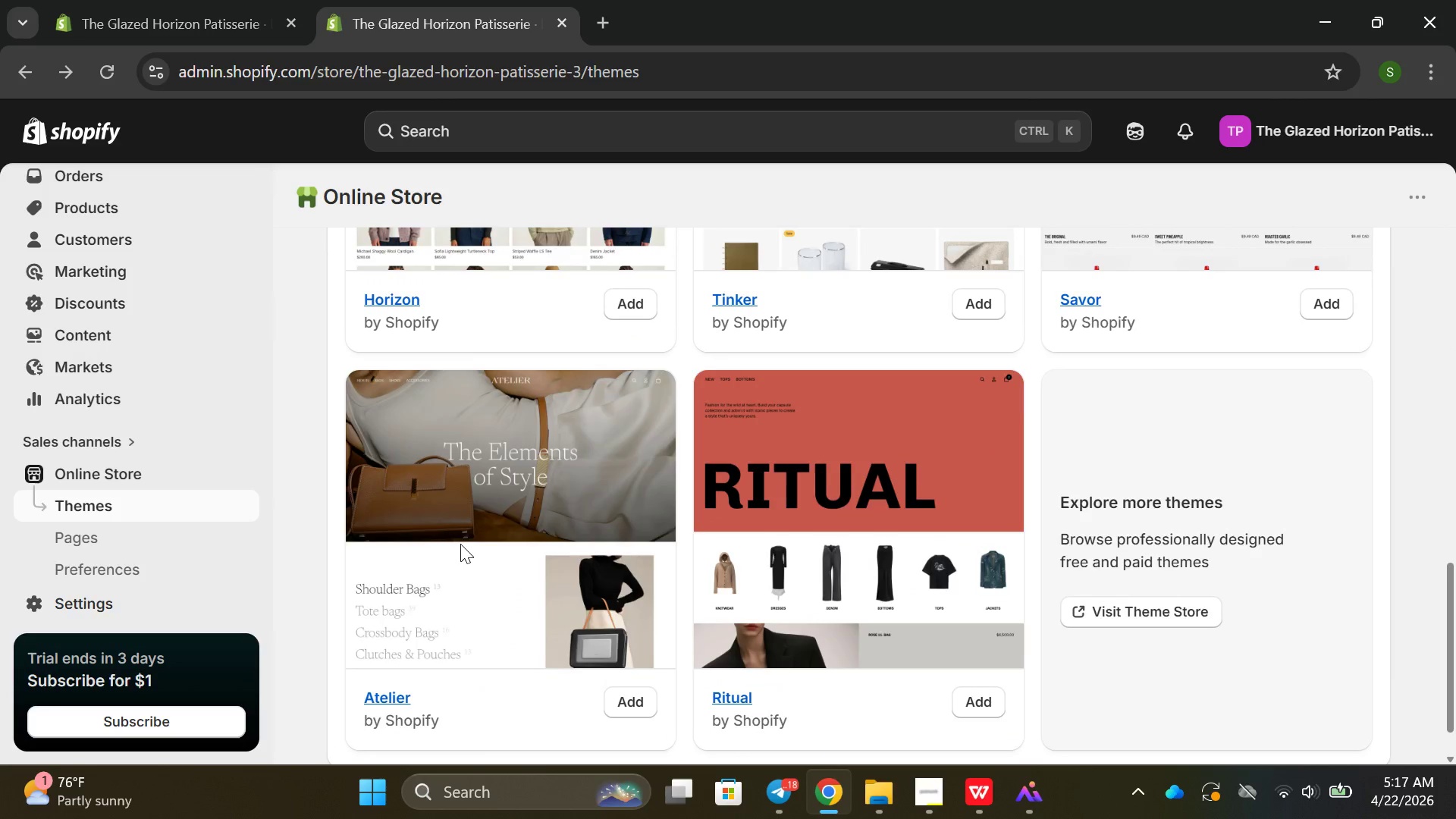 
scroll: coordinate [460, 544], scroll_direction: up, amount: 12.0
 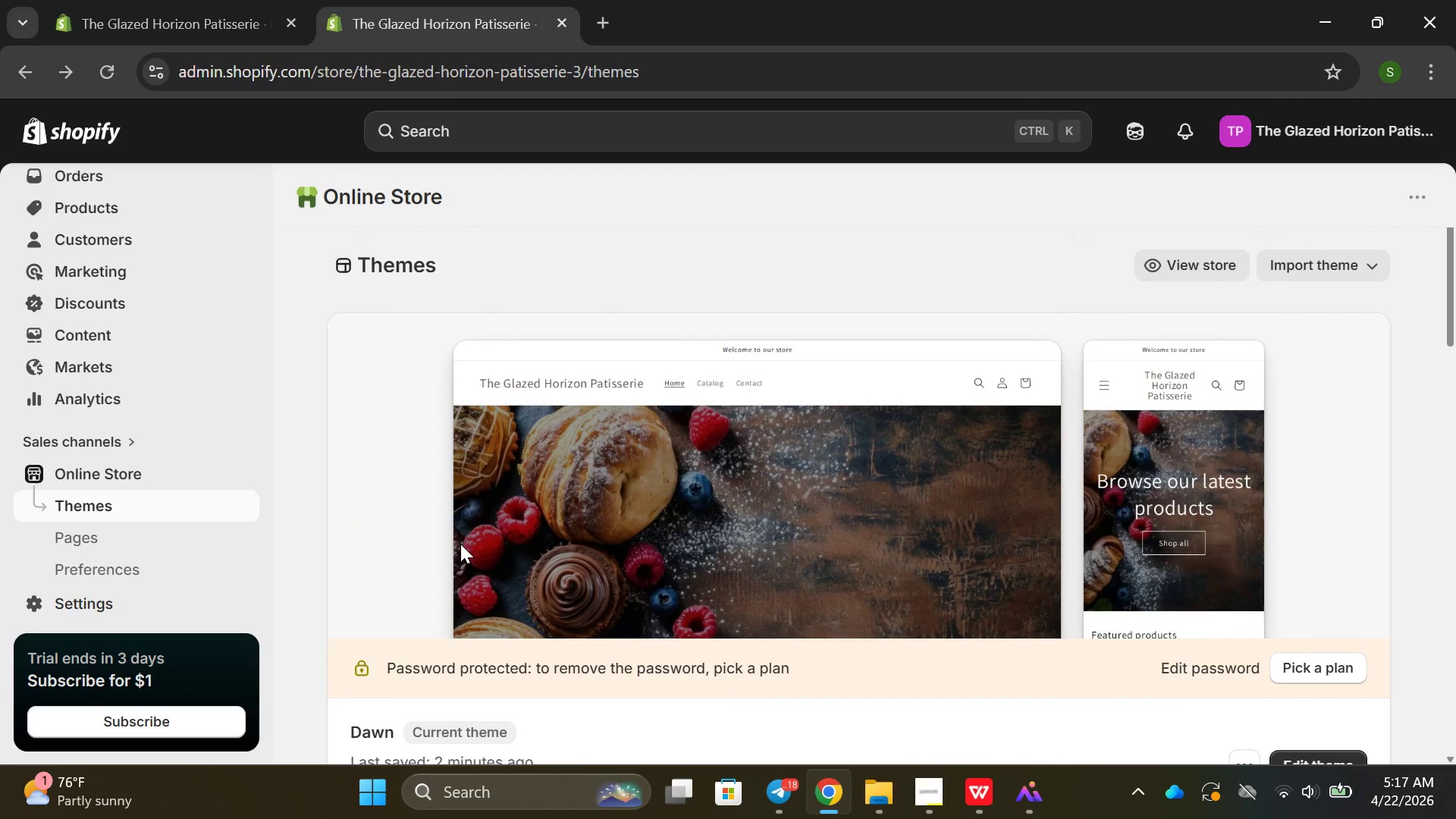 
scroll: coordinate [204, 549], scroll_direction: down, amount: 5.0
 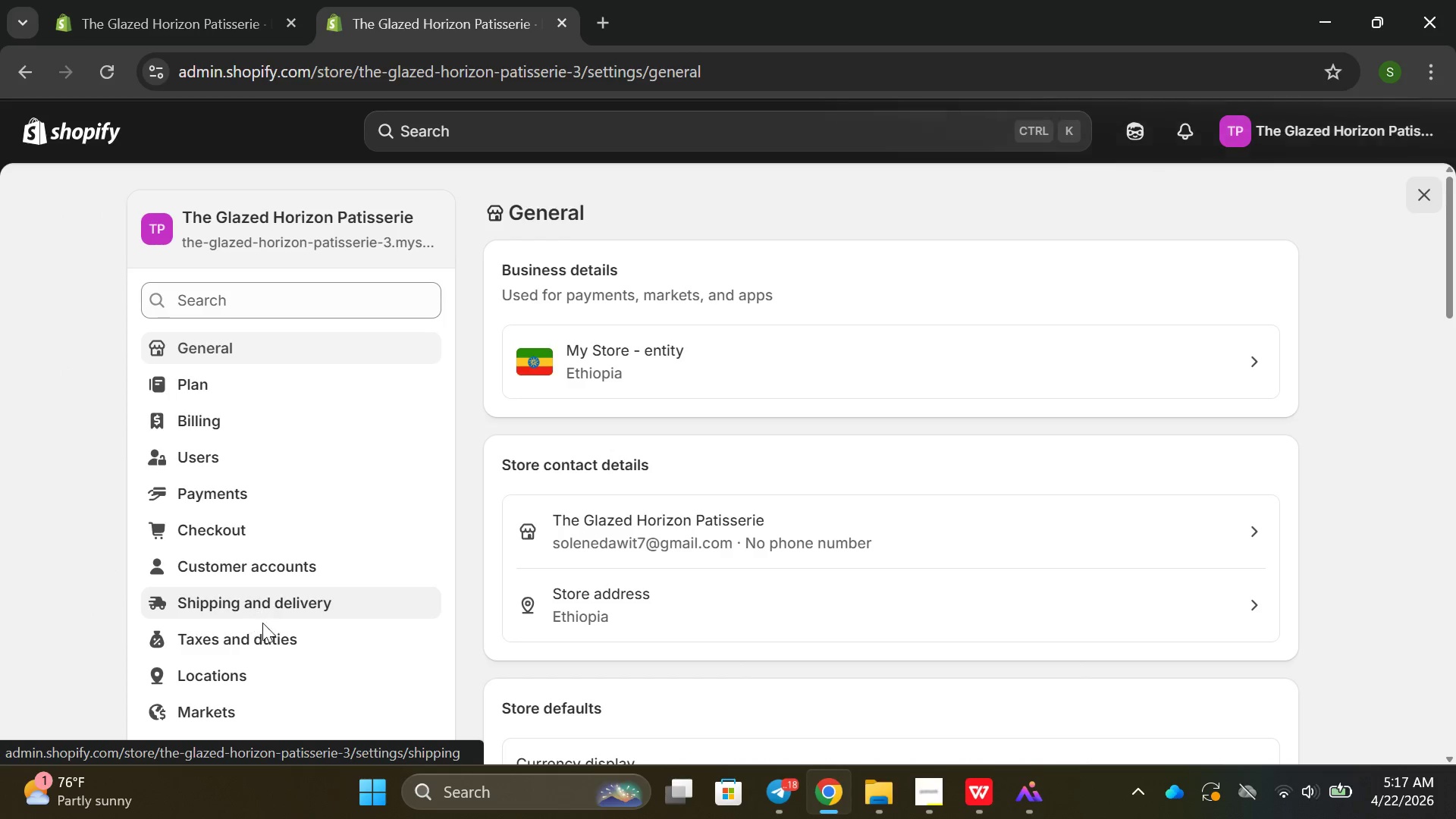 
left_click([838, 386])
 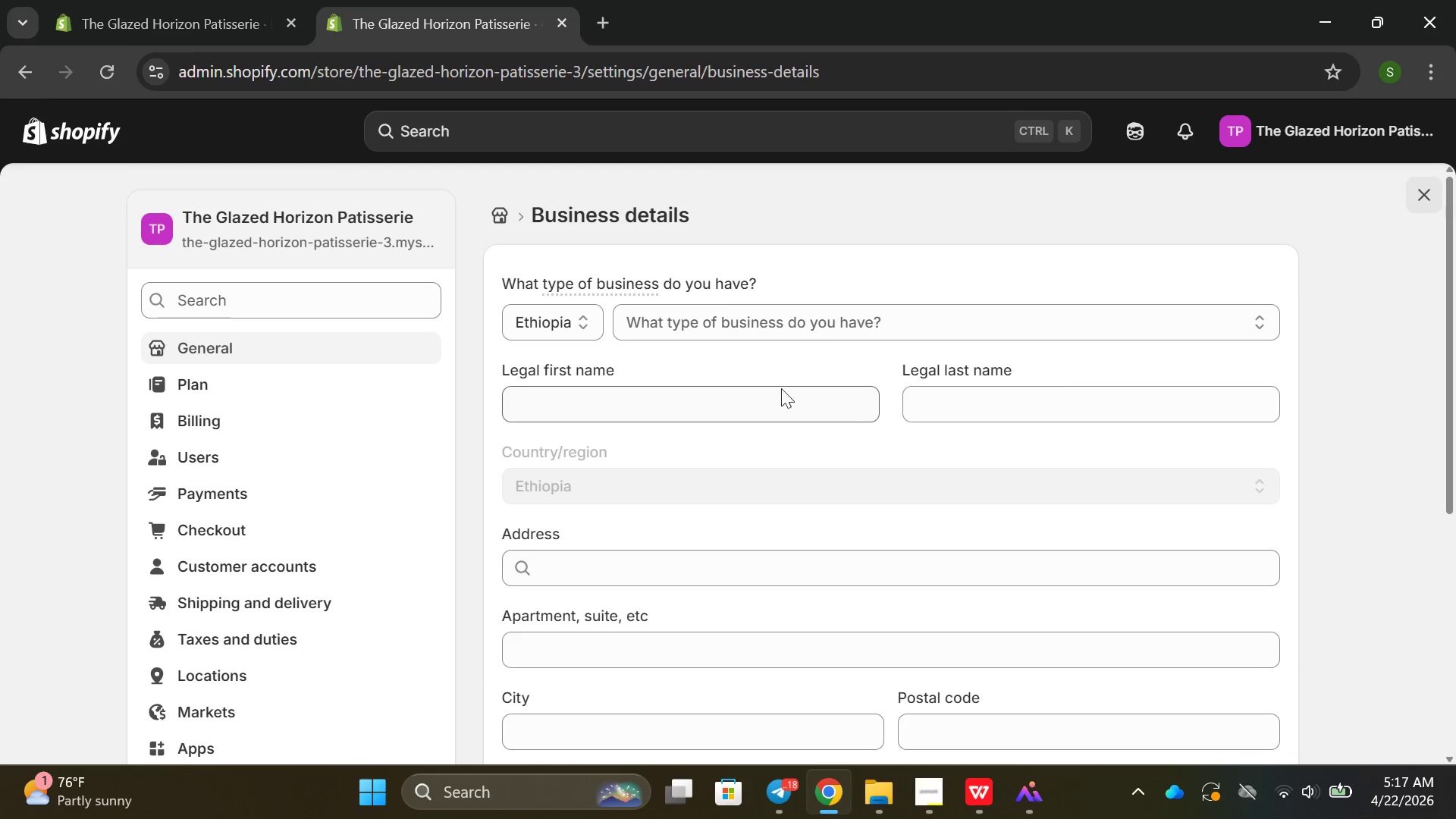 
scroll: coordinate [742, 399], scroll_direction: down, amount: 1.0
 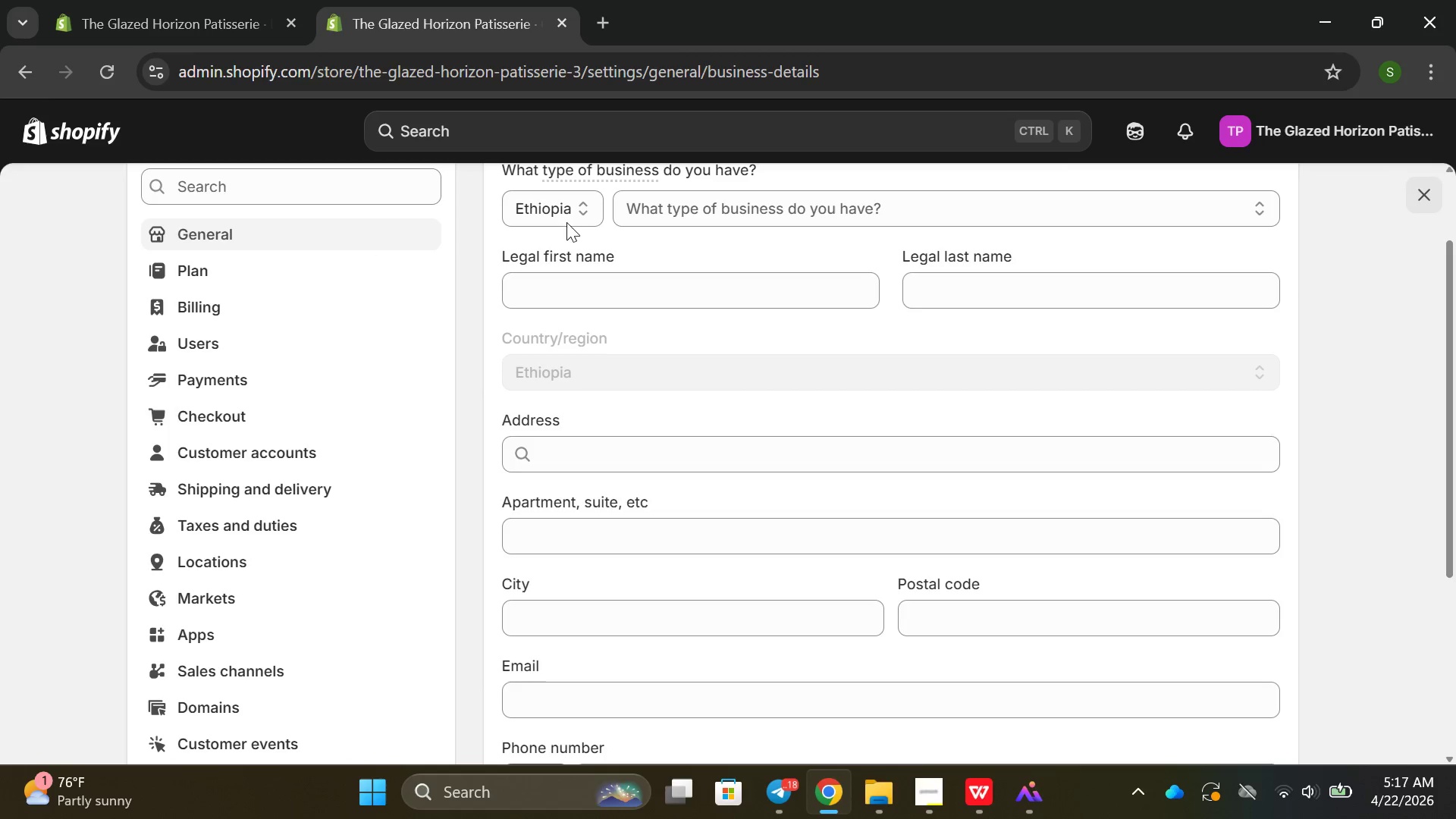 
left_click([558, 212])
 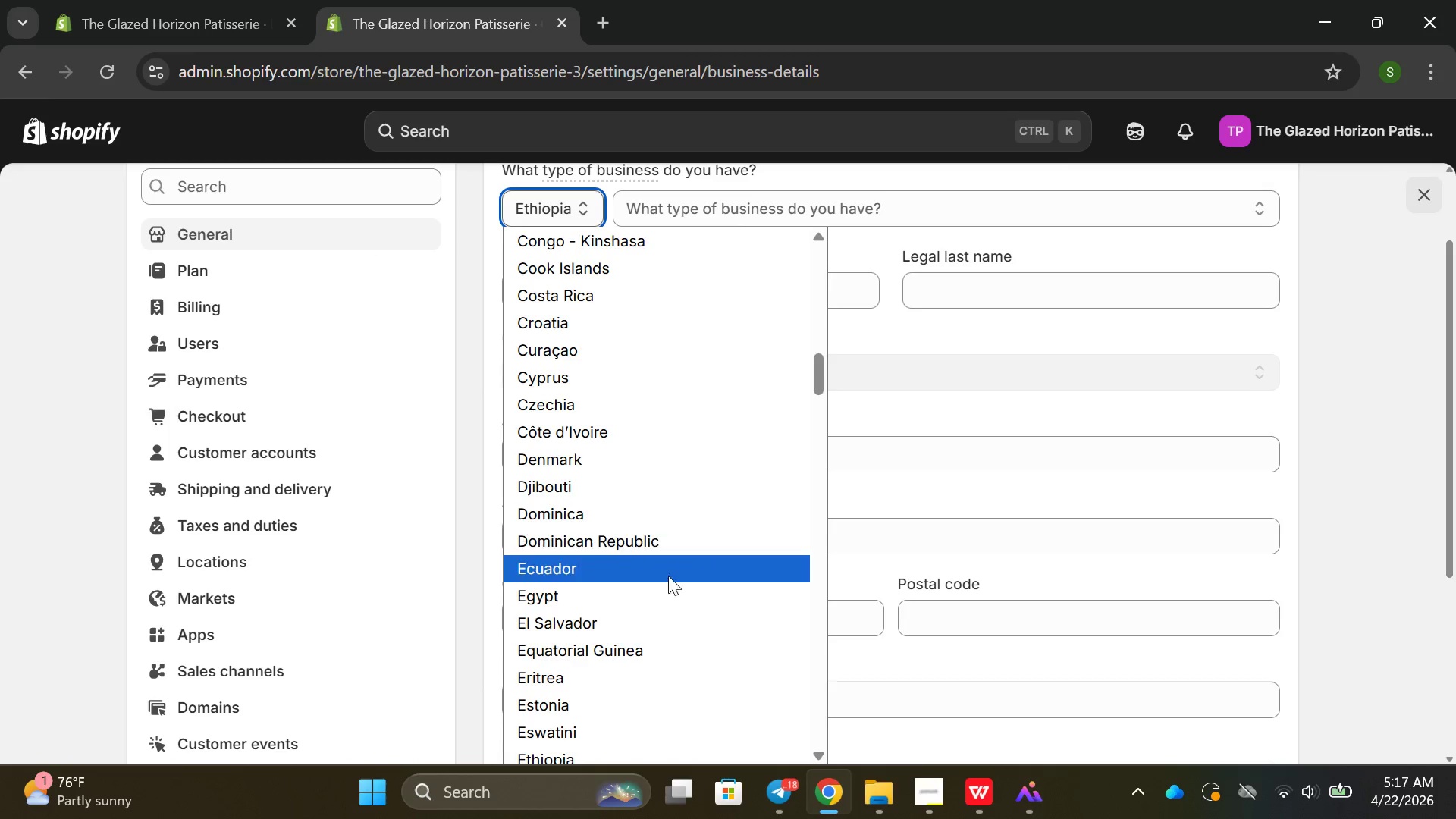 
scroll: coordinate [610, 557], scroll_direction: down, amount: 26.0
 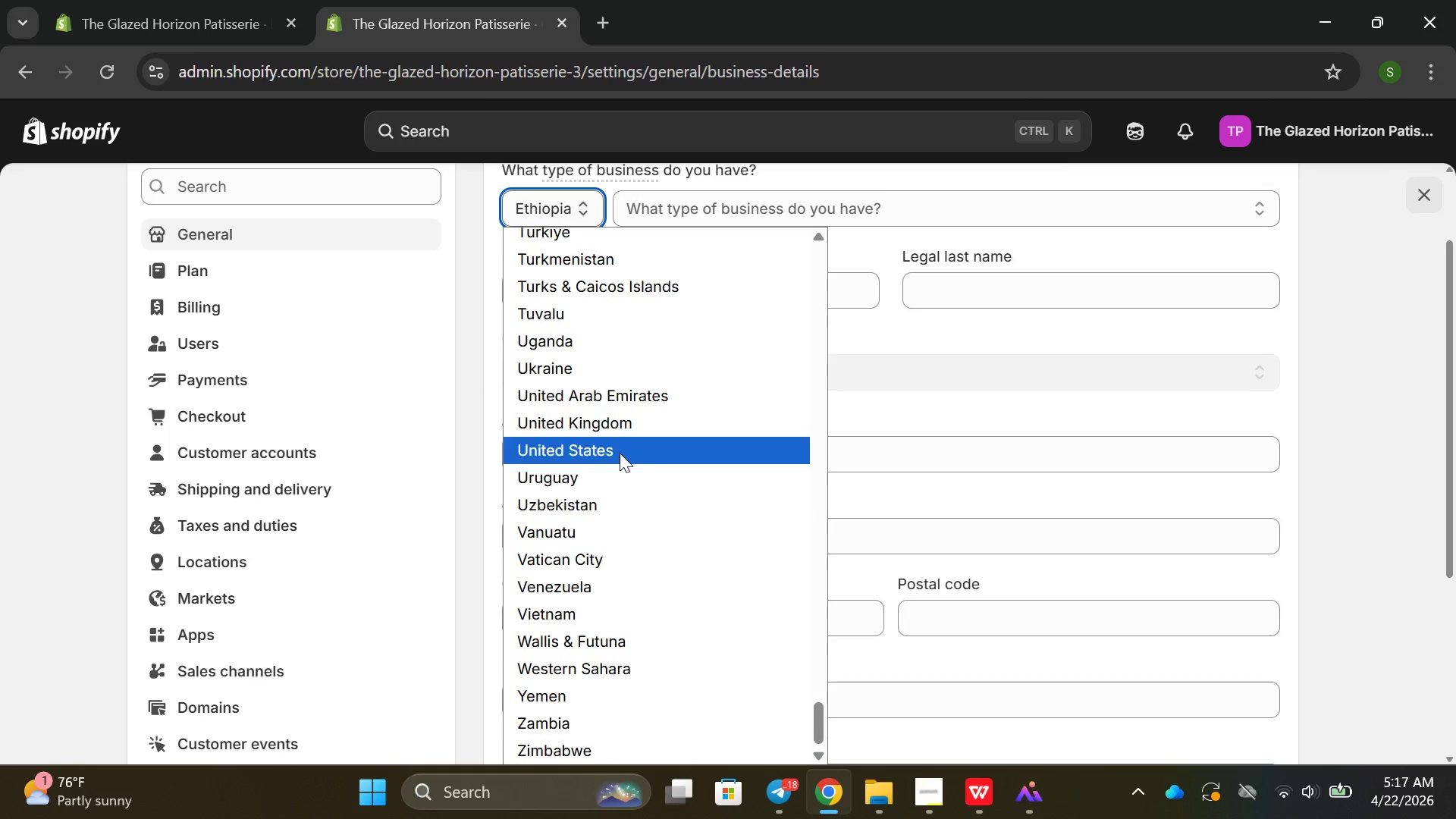 
left_click([620, 450])
 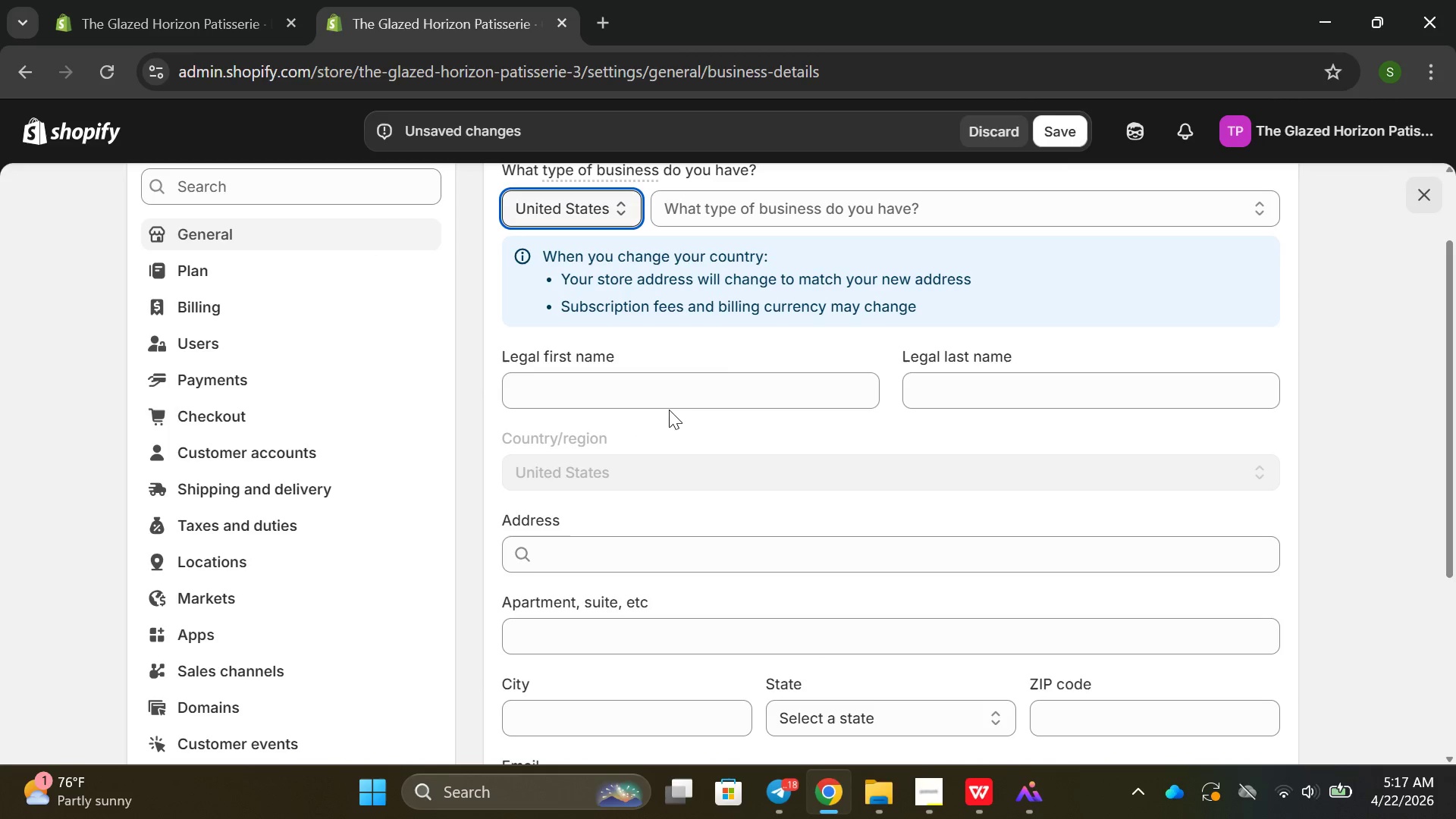 
scroll: coordinate [667, 410], scroll_direction: down, amount: 3.0
 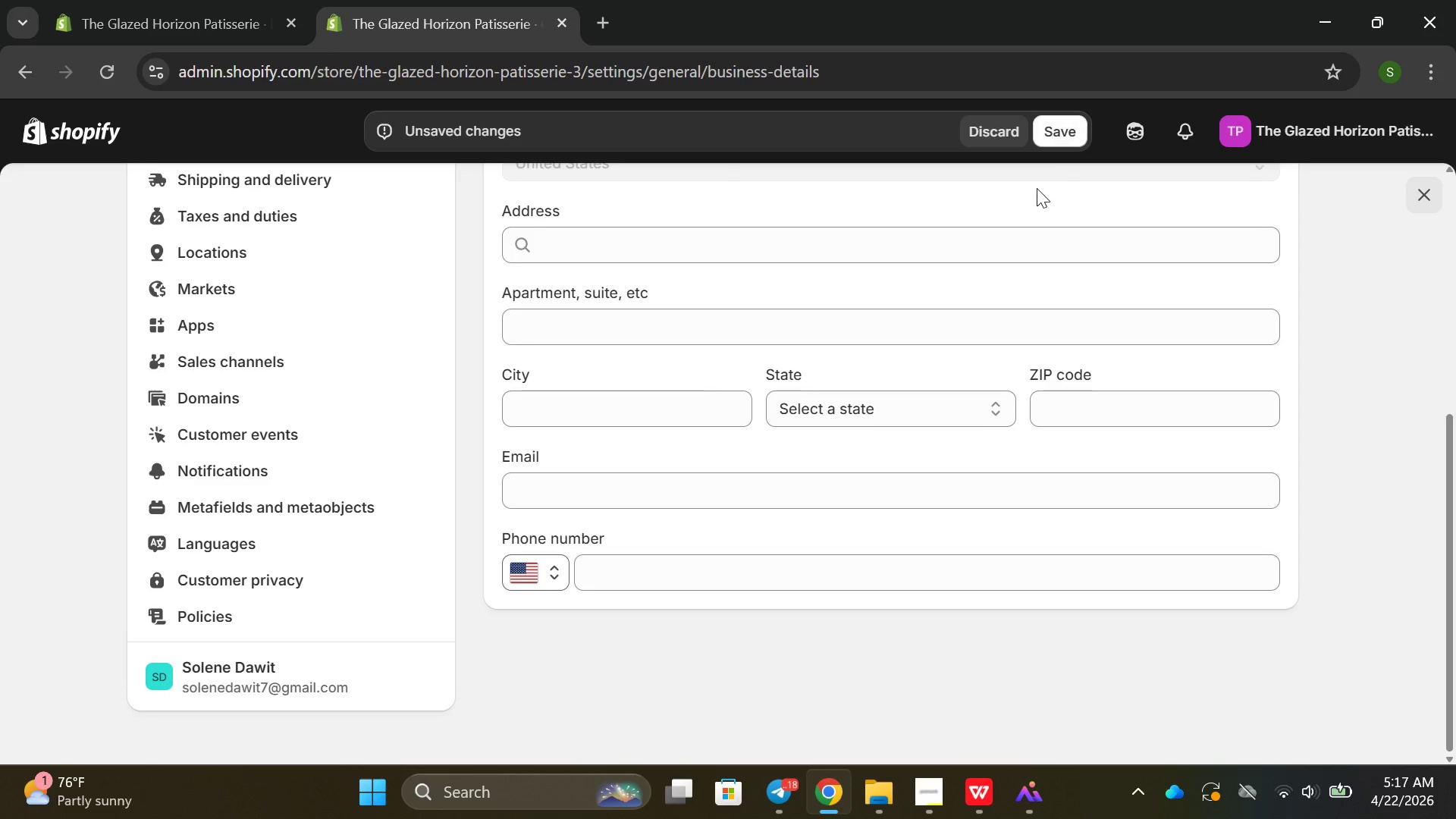 
scroll: coordinate [641, 308], scroll_direction: up, amount: 3.0
 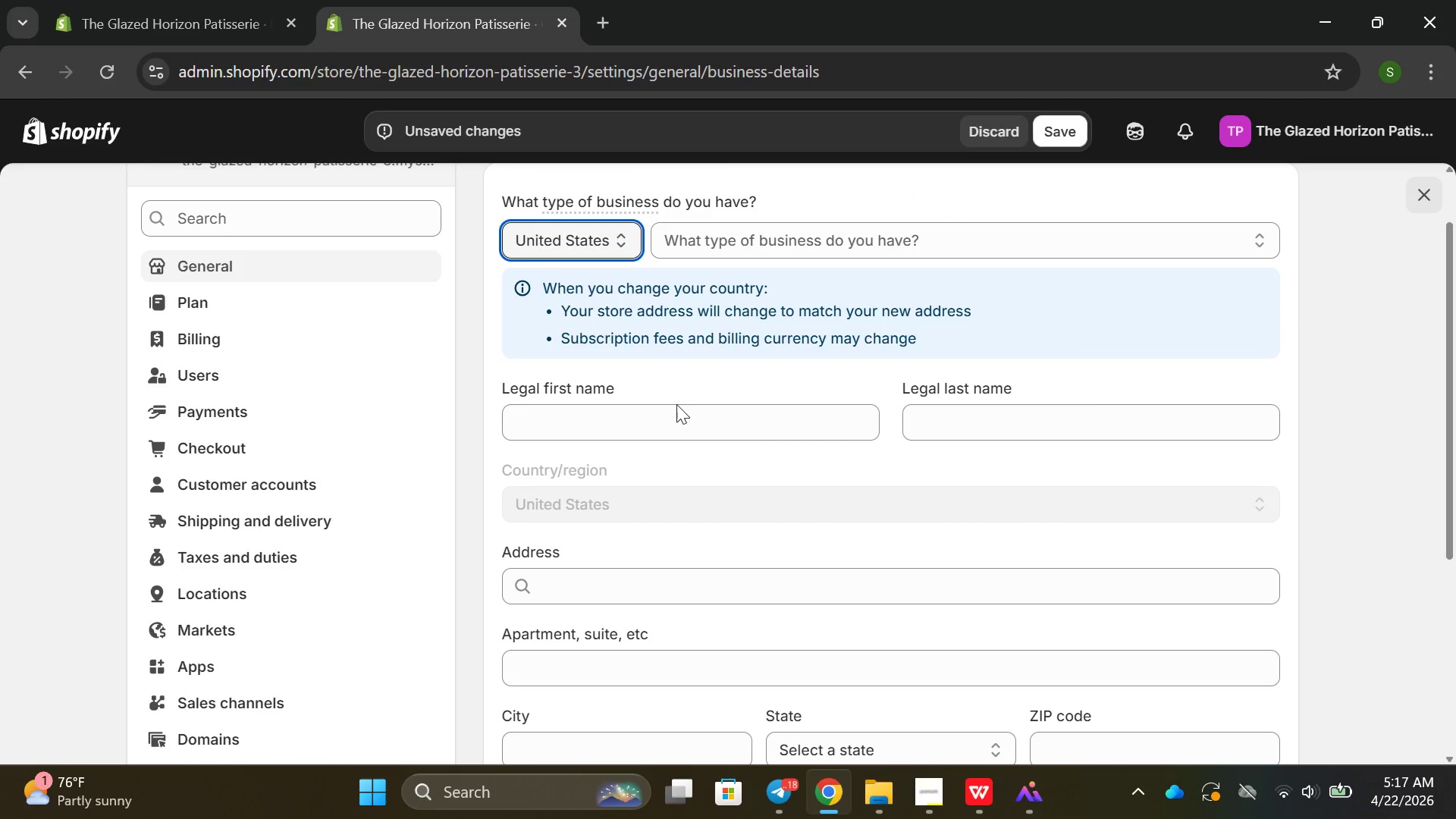 
scroll: coordinate [633, 496], scroll_direction: down, amount: 4.0
 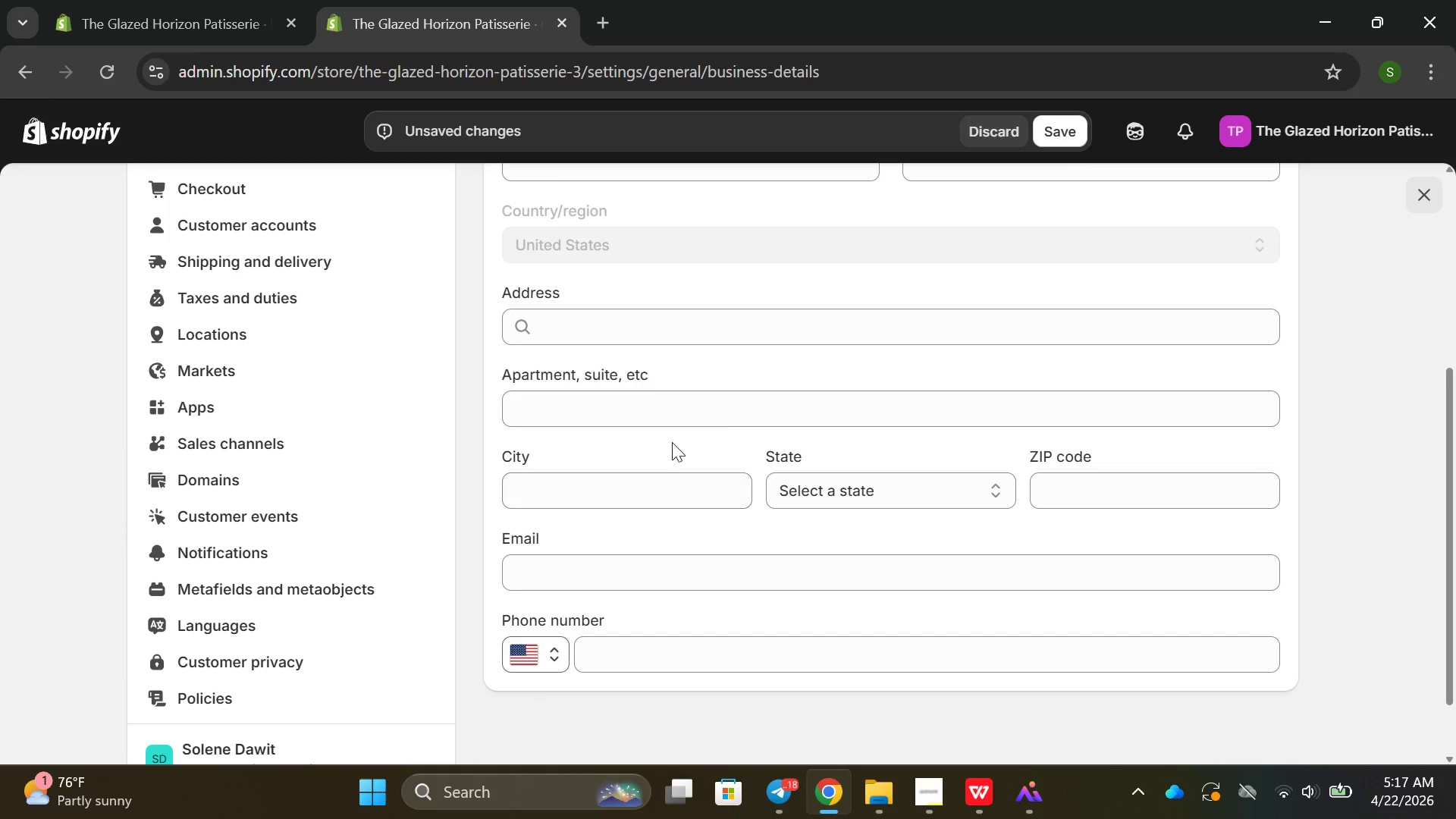 
scroll: coordinate [704, 362], scroll_direction: up, amount: 3.0
 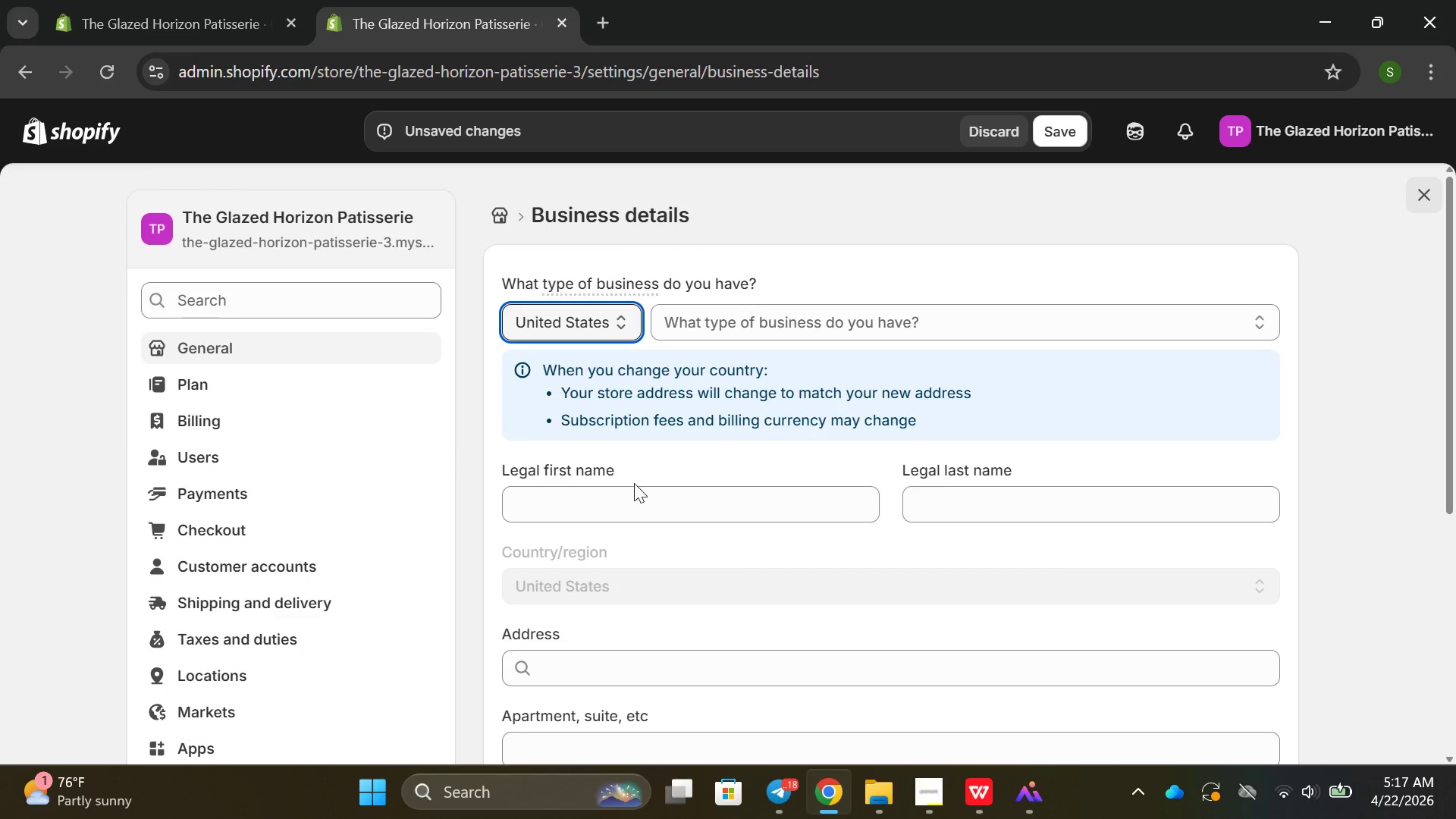 
left_click([632, 485])
 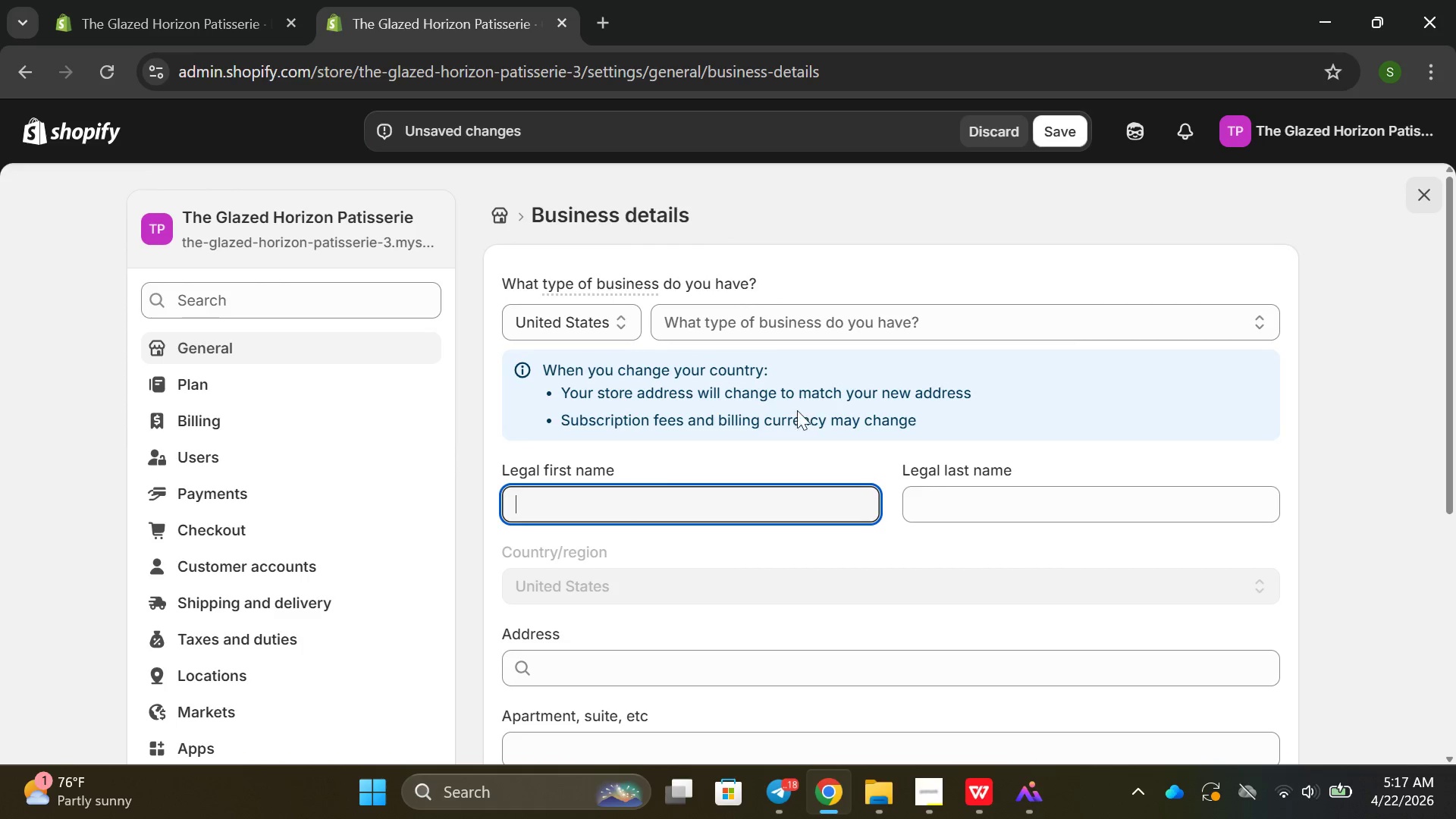 
left_click([913, 329])
 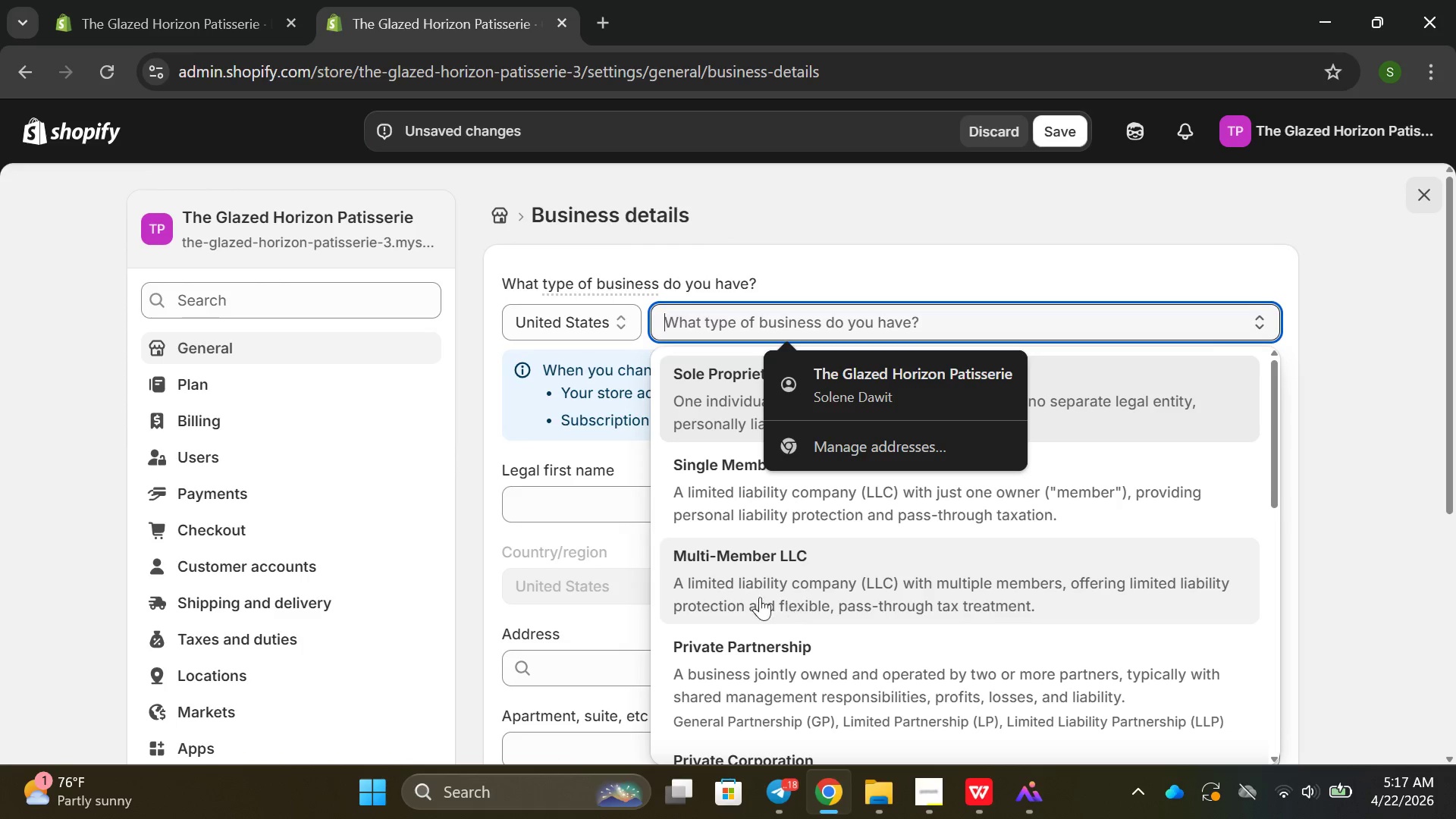 
scroll: coordinate [588, 507], scroll_direction: down, amount: 1.0
 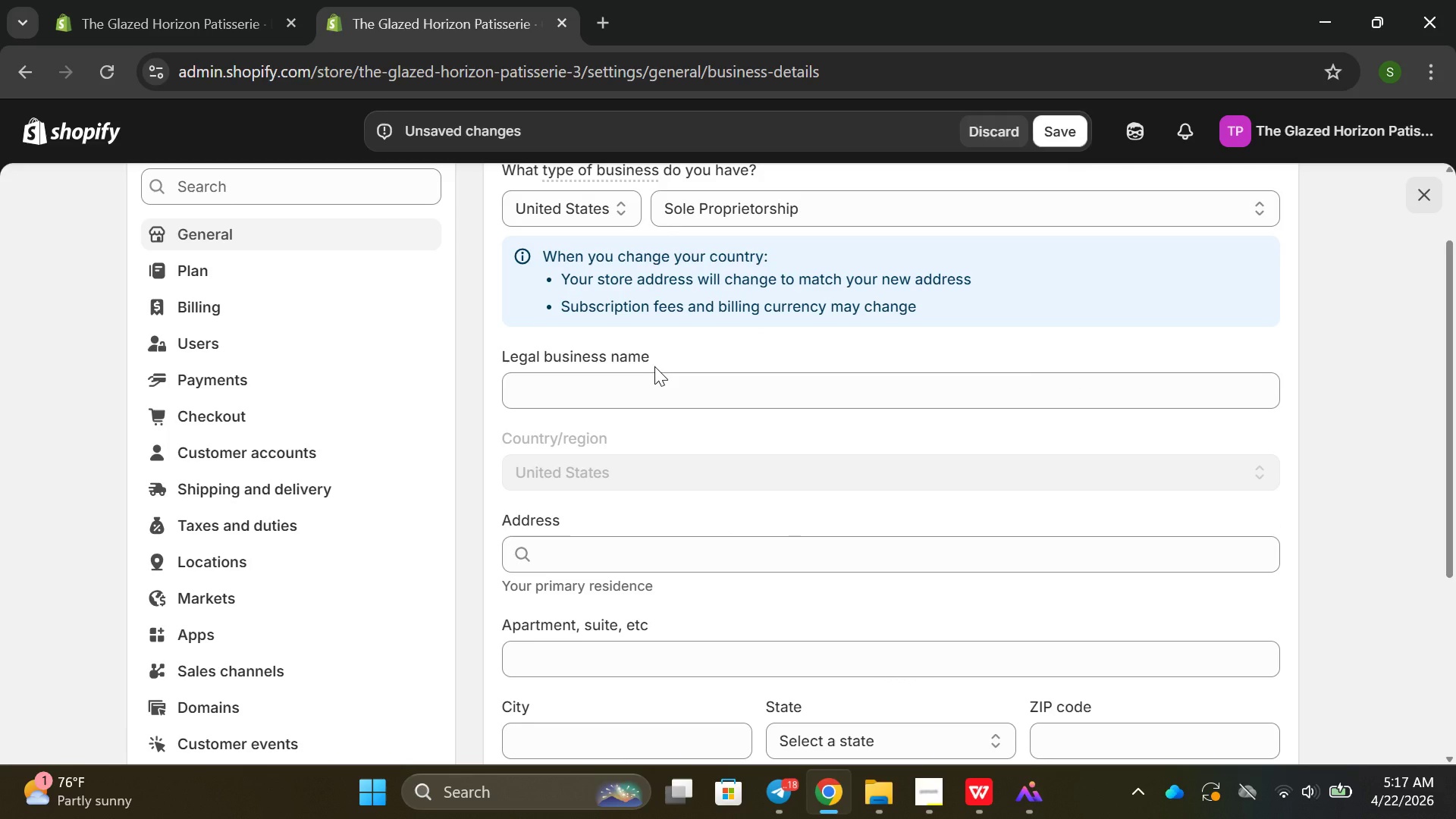 
wait(7.33)
 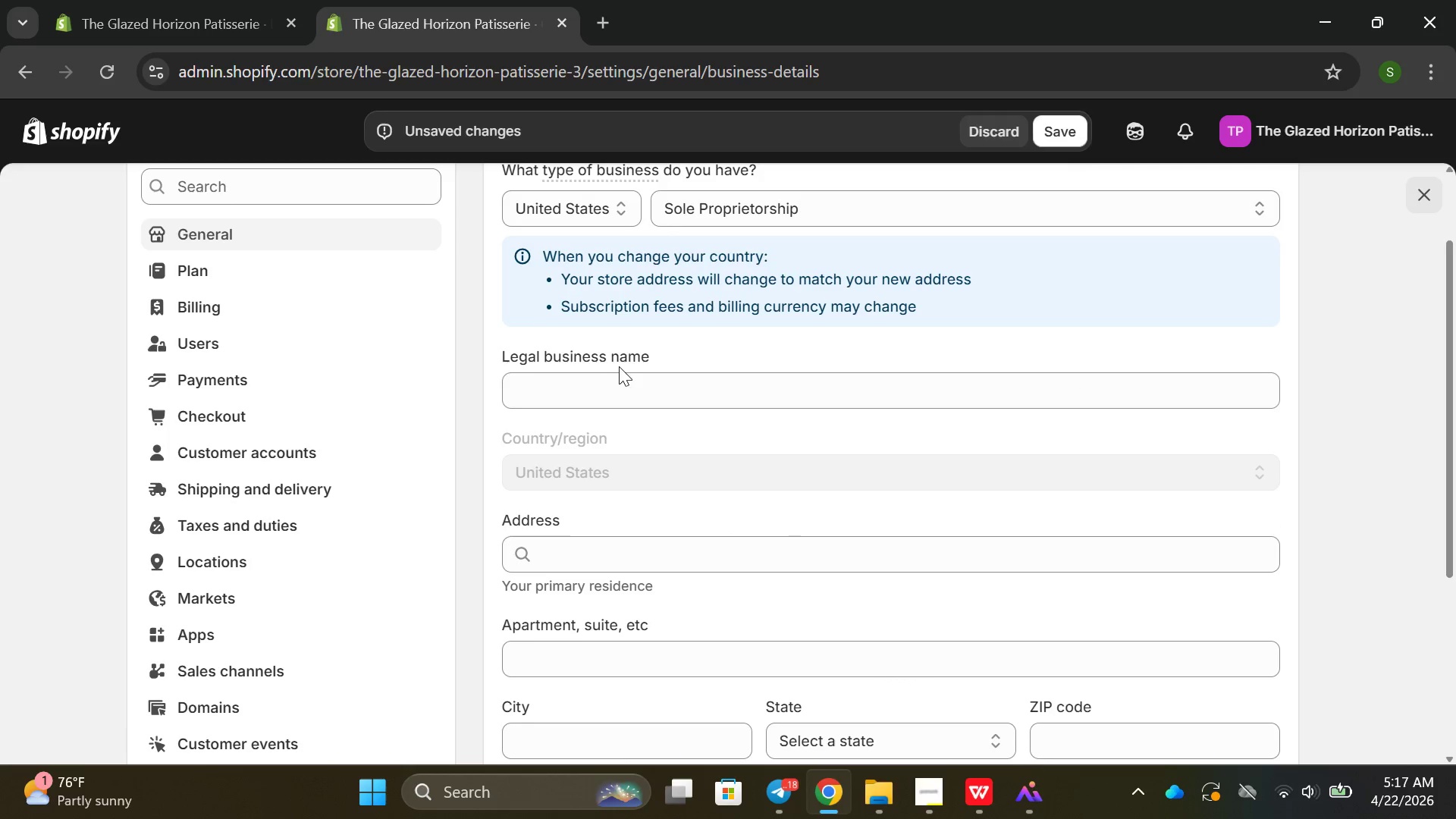 
left_click([631, 388])
 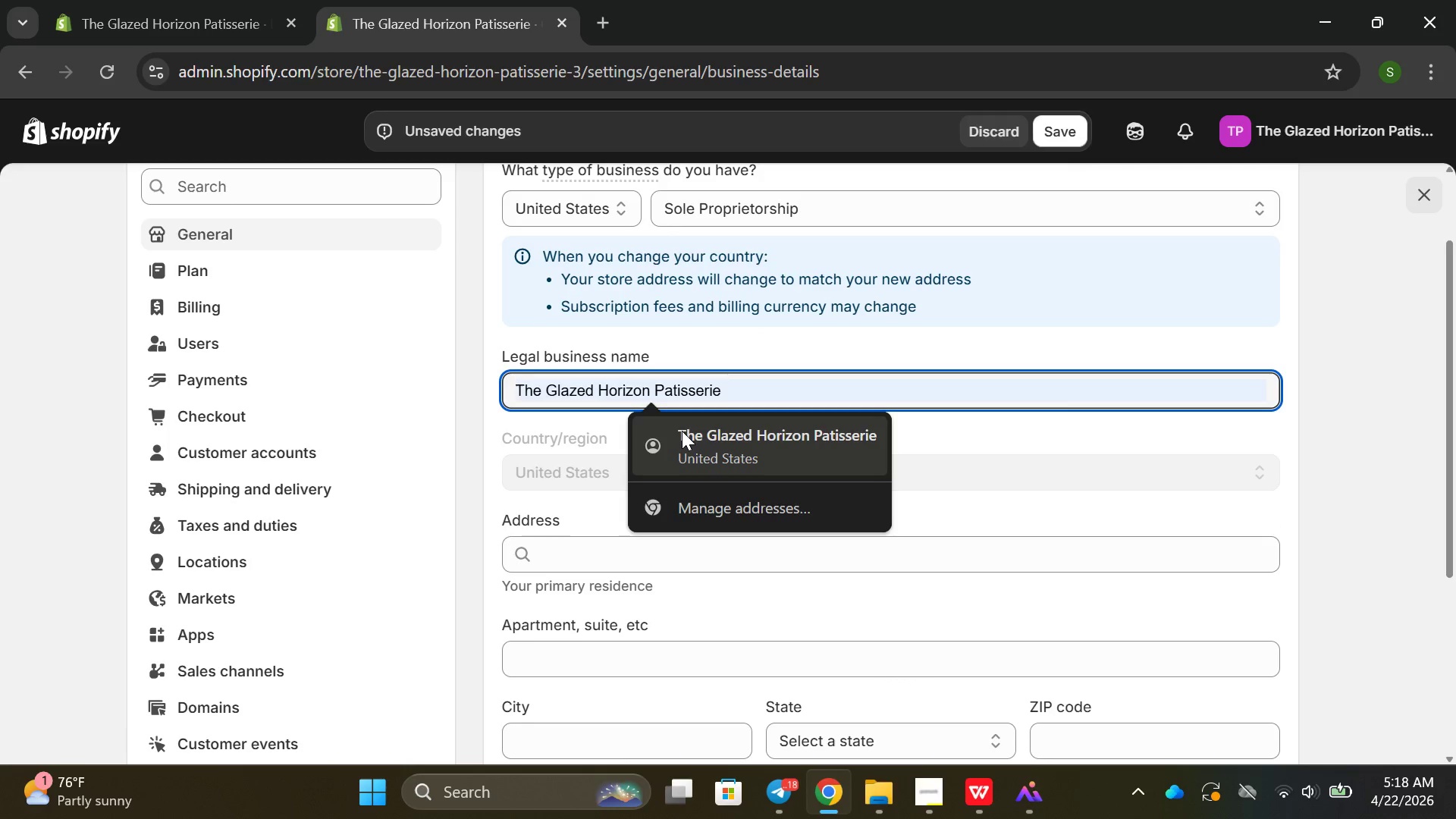 
left_click([682, 431])
 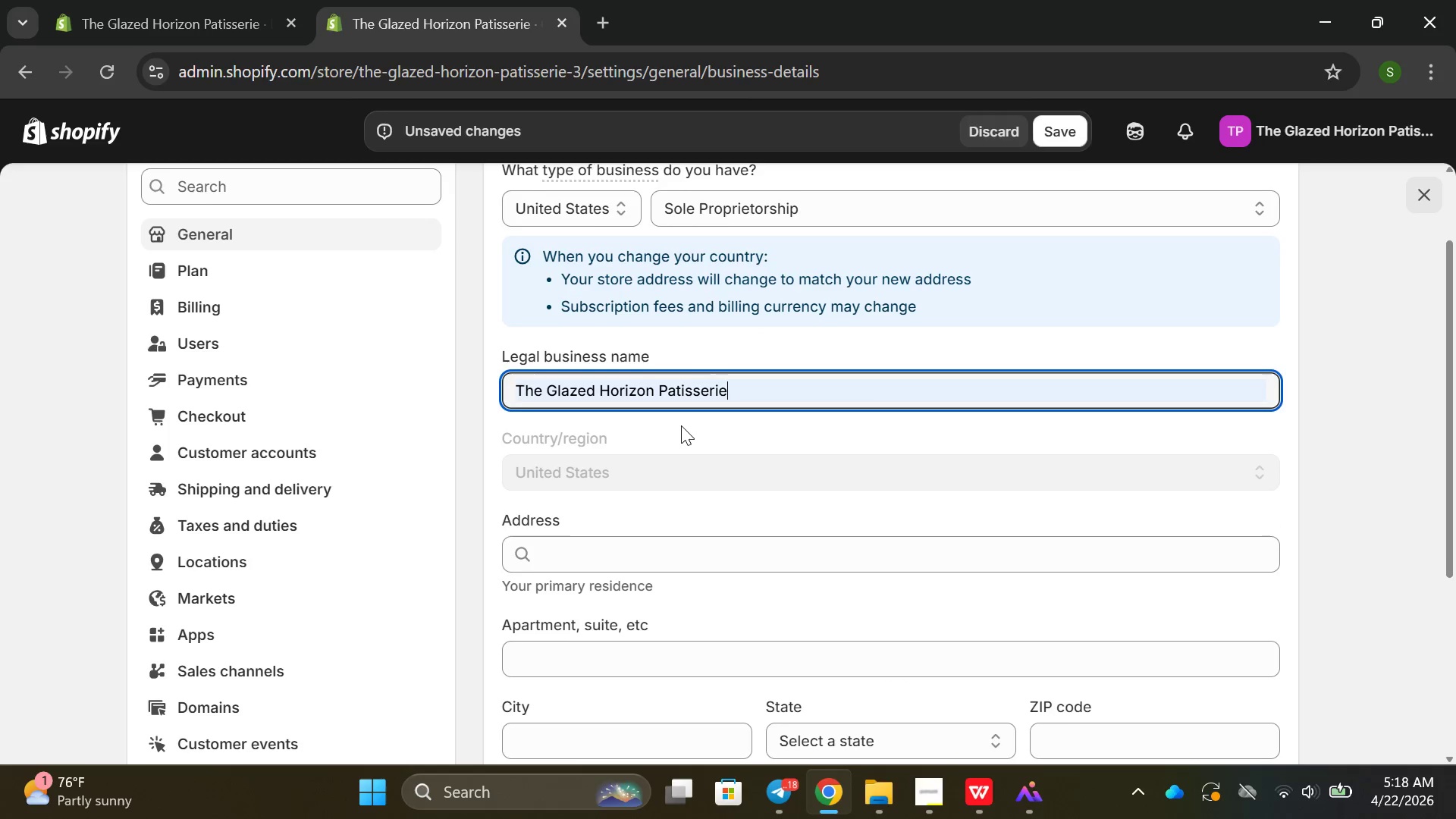 
scroll: coordinate [679, 424], scroll_direction: down, amount: 2.0
 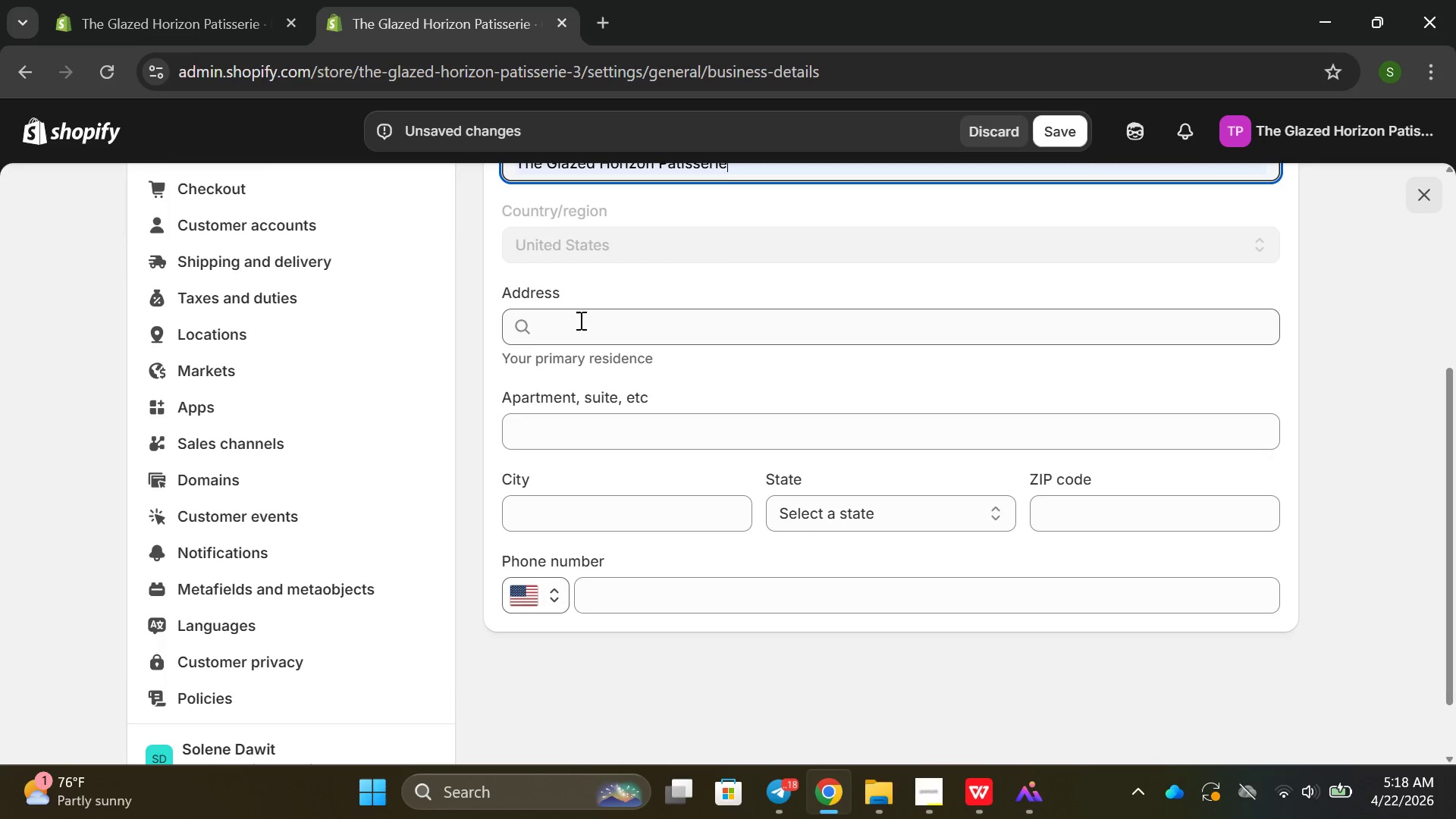 
left_click([579, 320])
 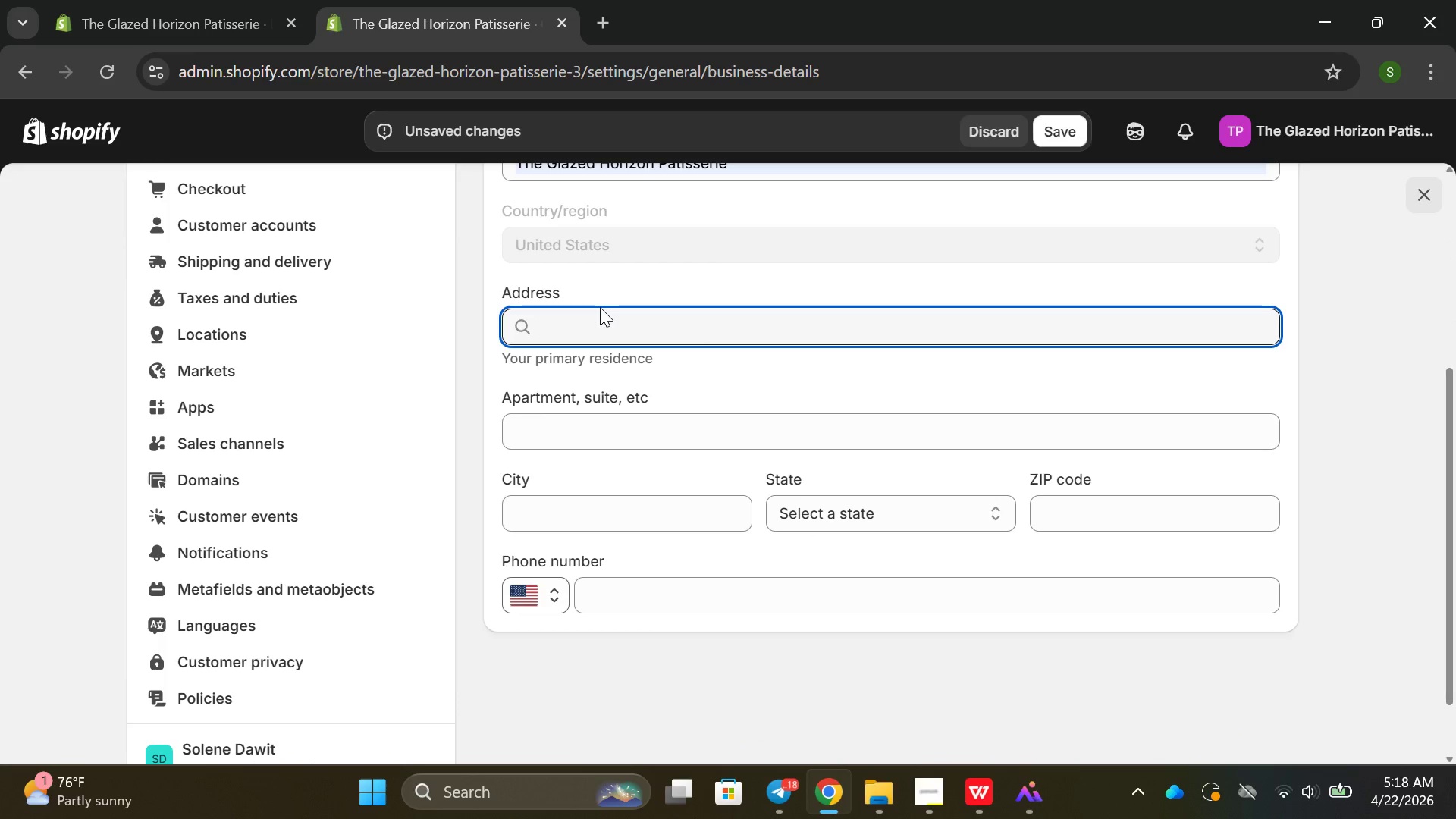 
wait(5.05)
 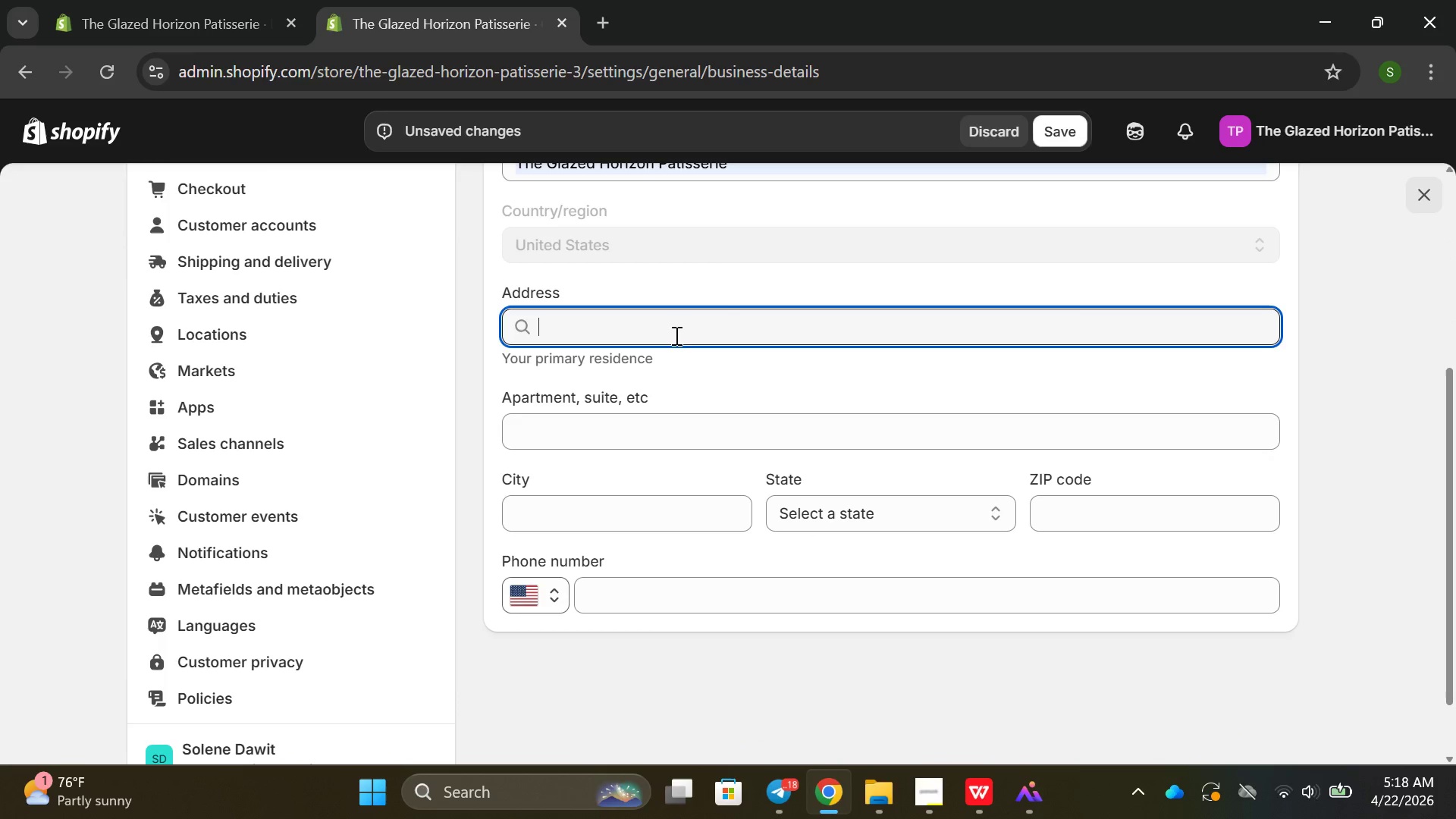 
type(350 5th)
 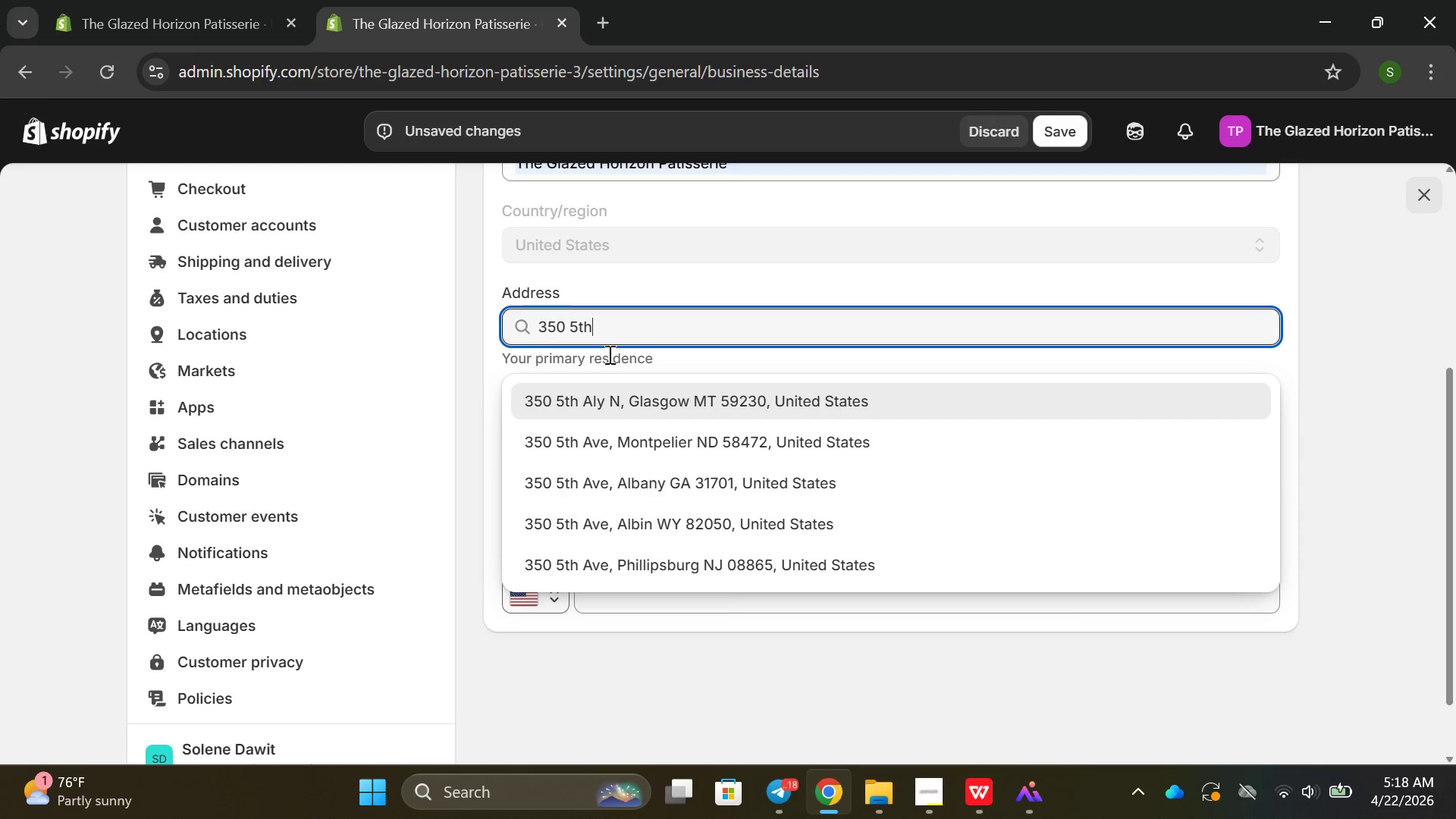 
key(Space)
 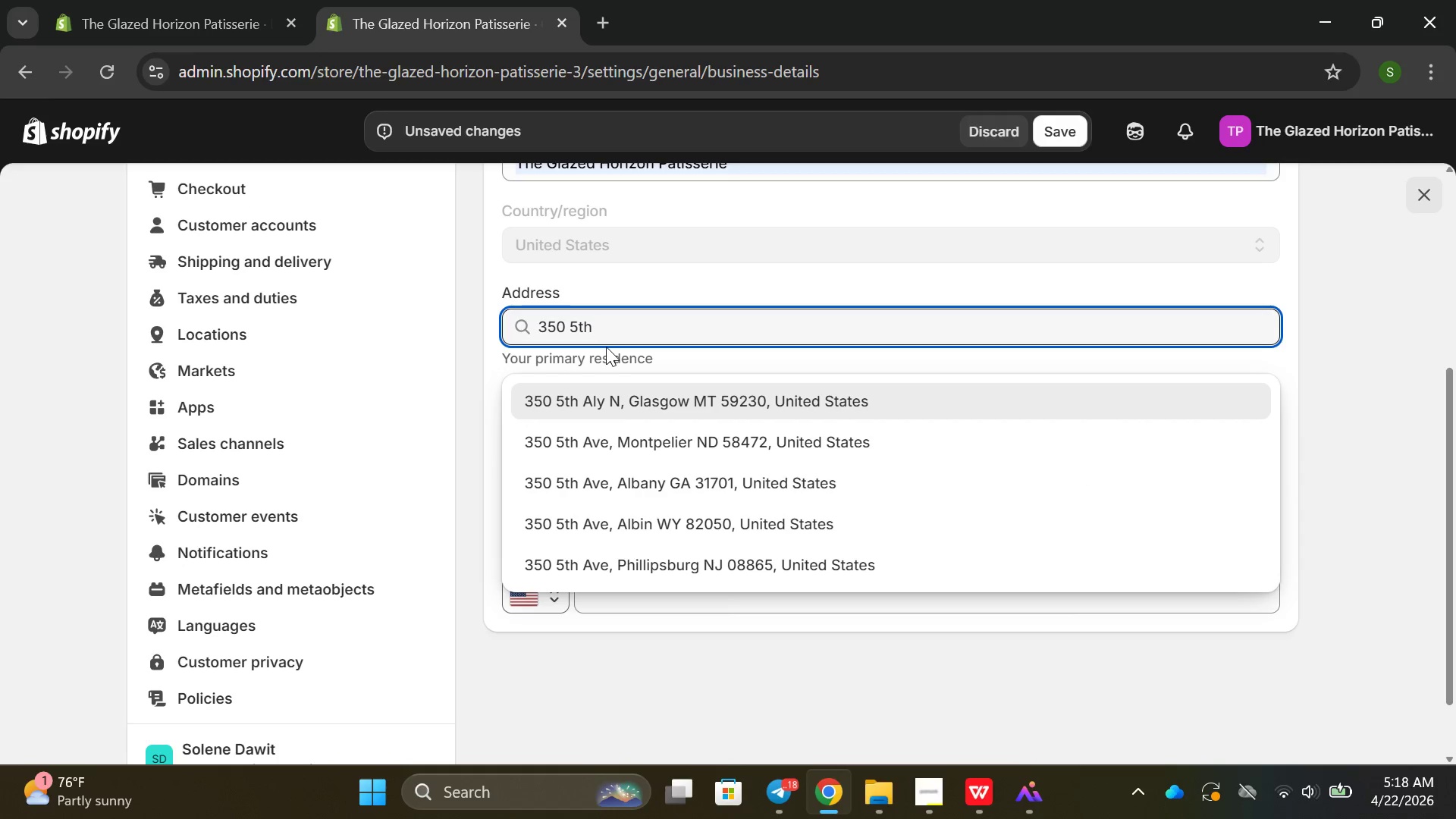 
hold_key(key=CapsLock, duration=0.44)
 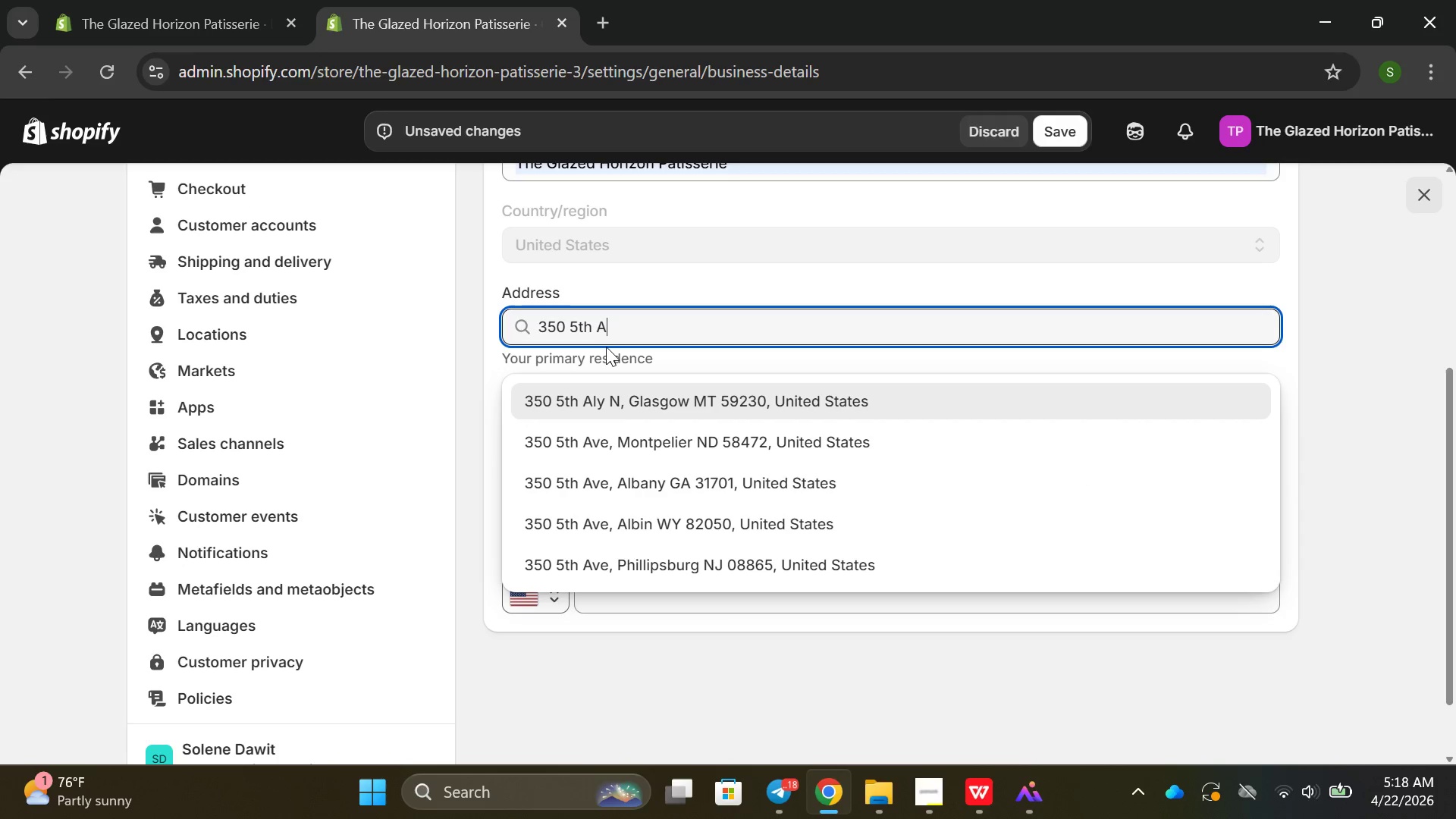 
key(A)
 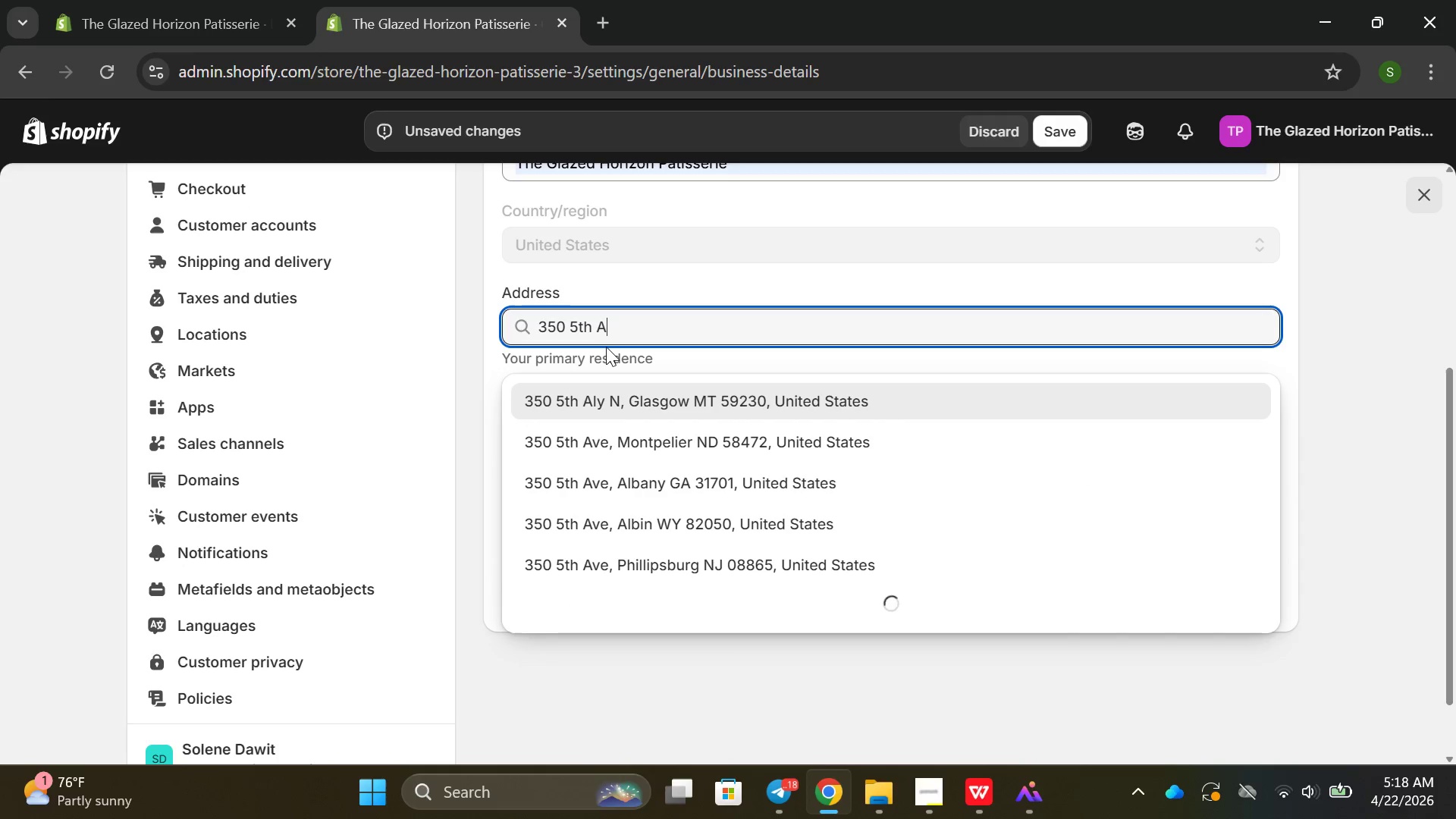 
key(CapsLock)
 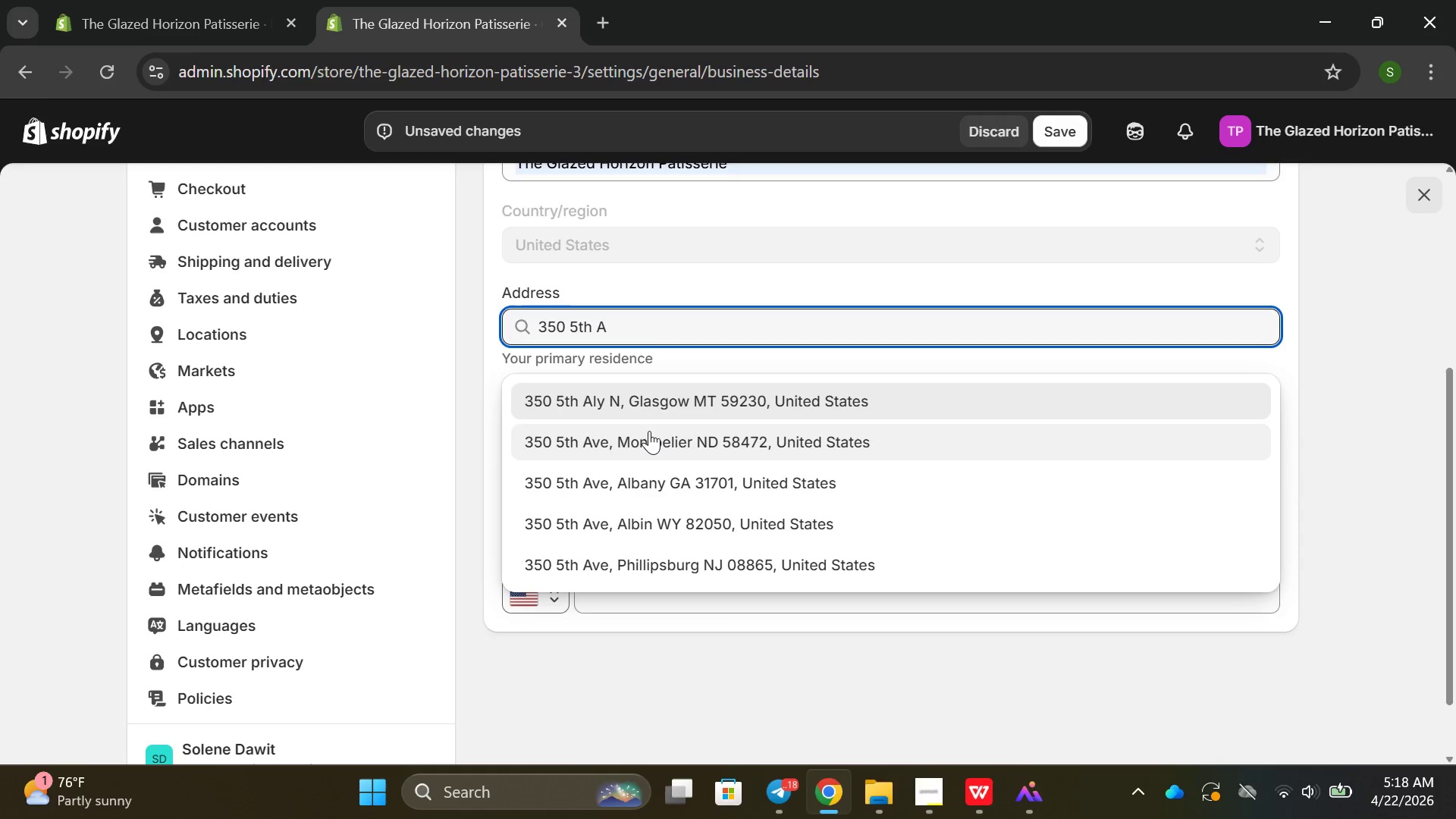 
type(ve)
 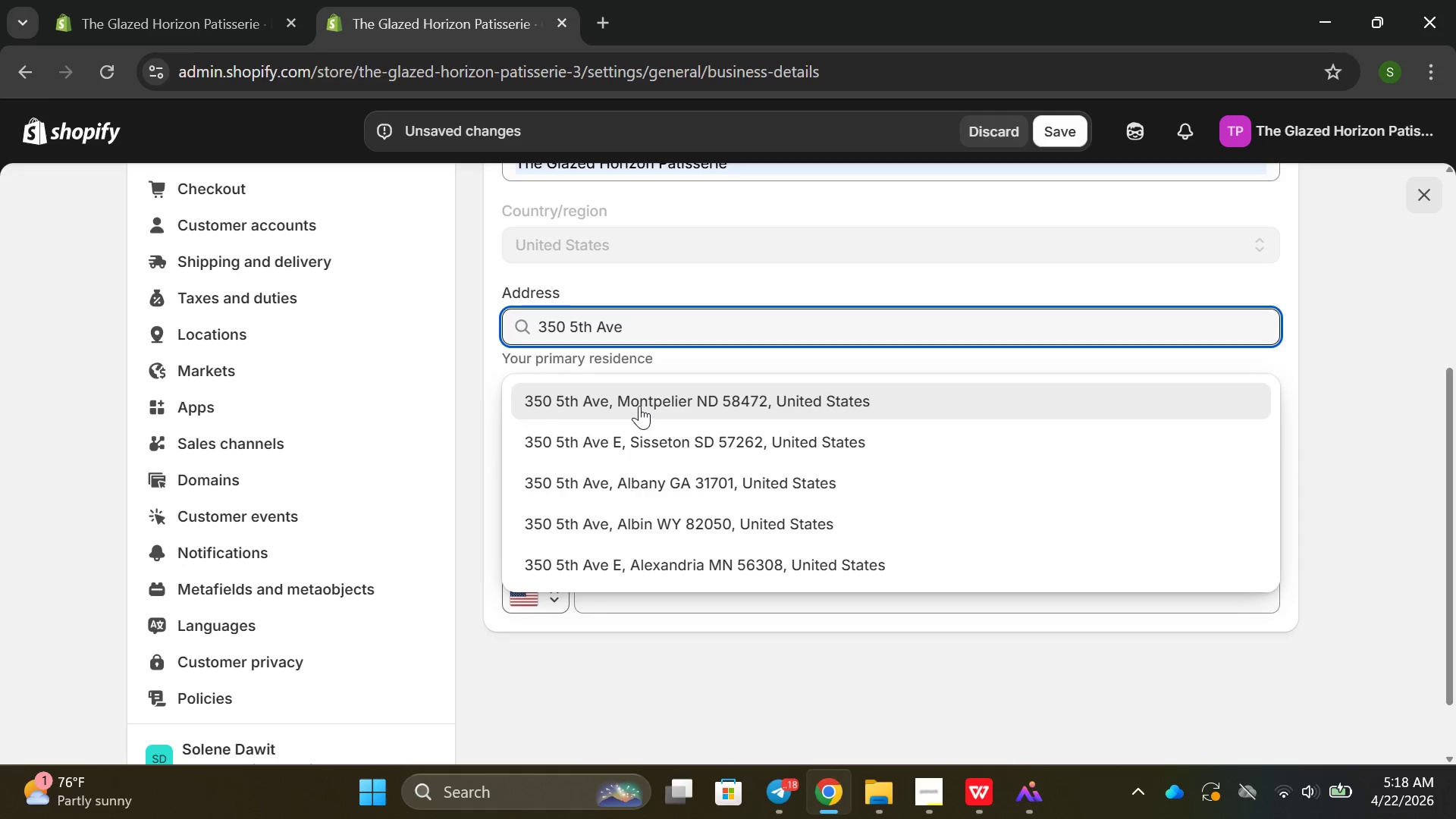 
left_click([639, 406])
 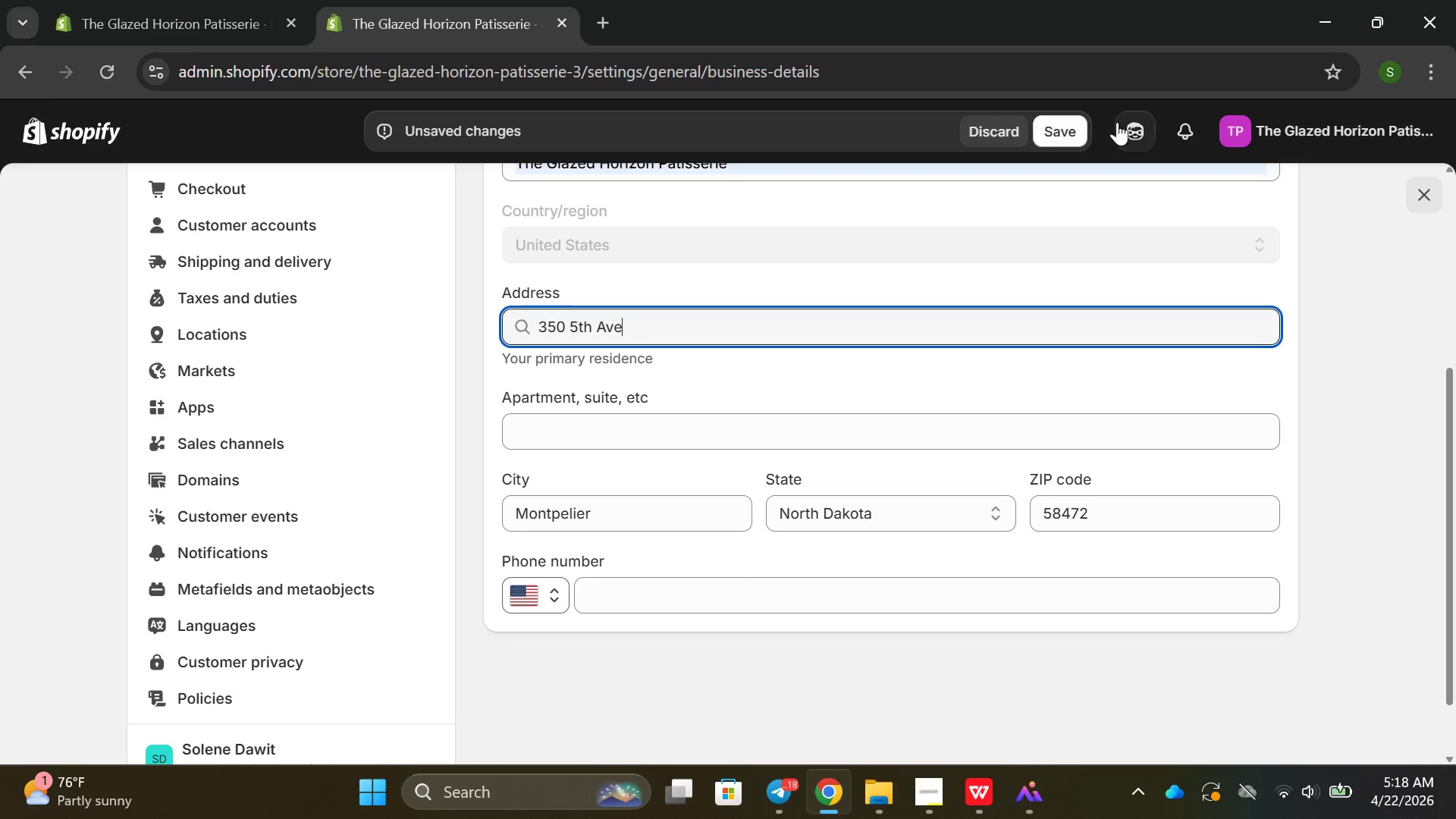 
left_click([1063, 131])
 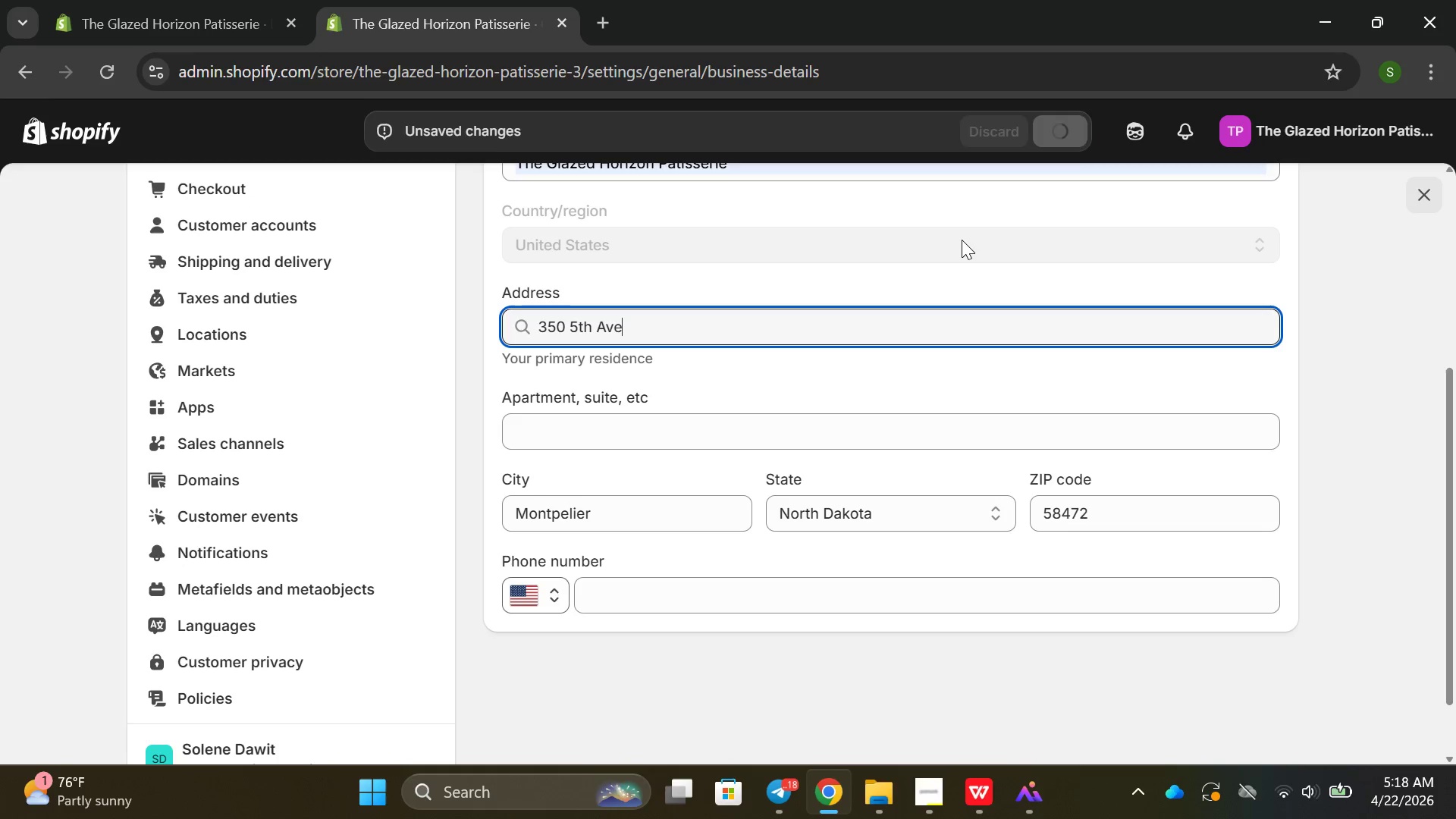 
scroll: coordinate [742, 397], scroll_direction: up, amount: 6.0
 